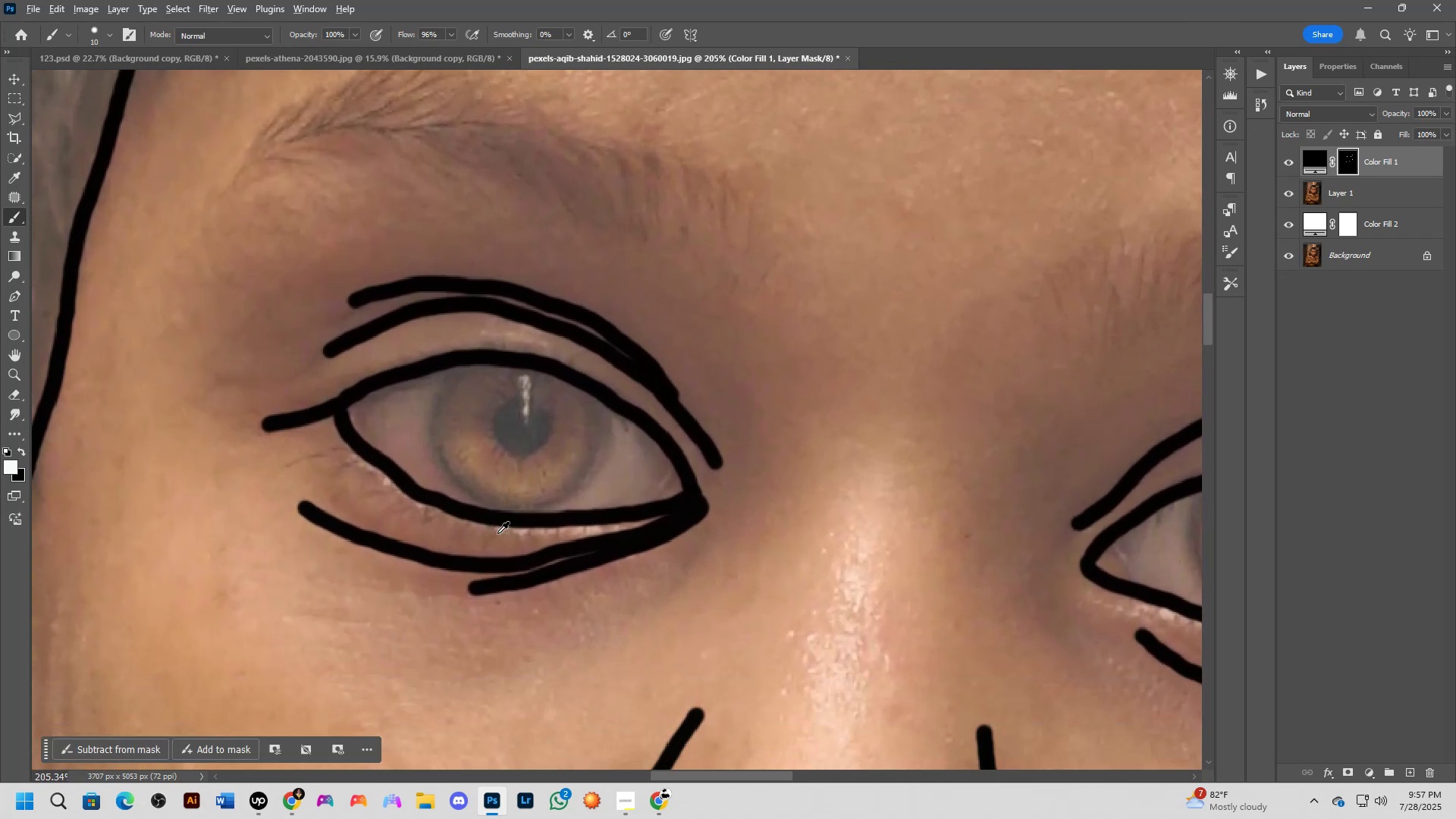 
left_click_drag(start_coordinate=[512, 578], to_coordinate=[517, 479])
 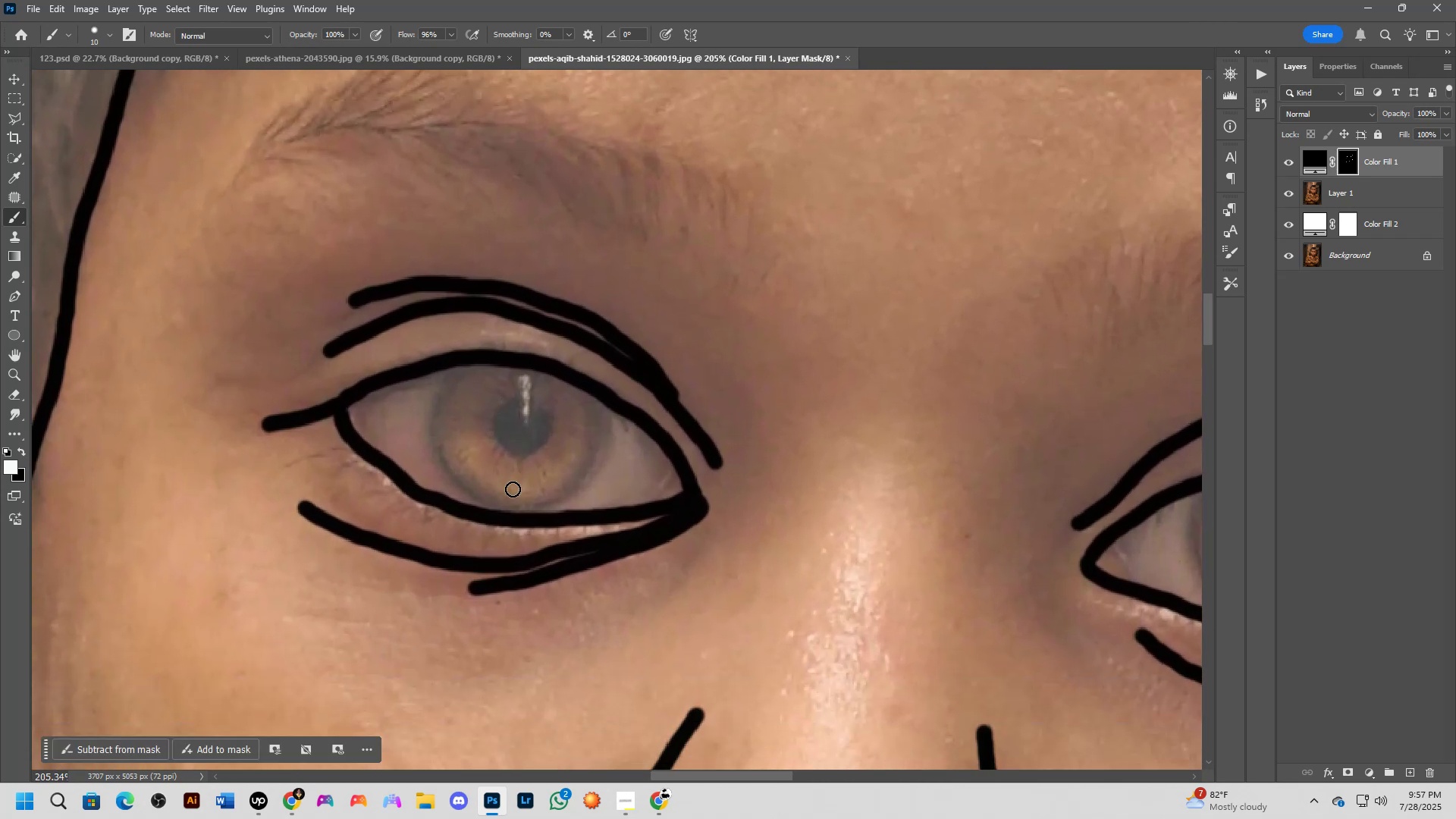 
key(Alt+AltLeft)
 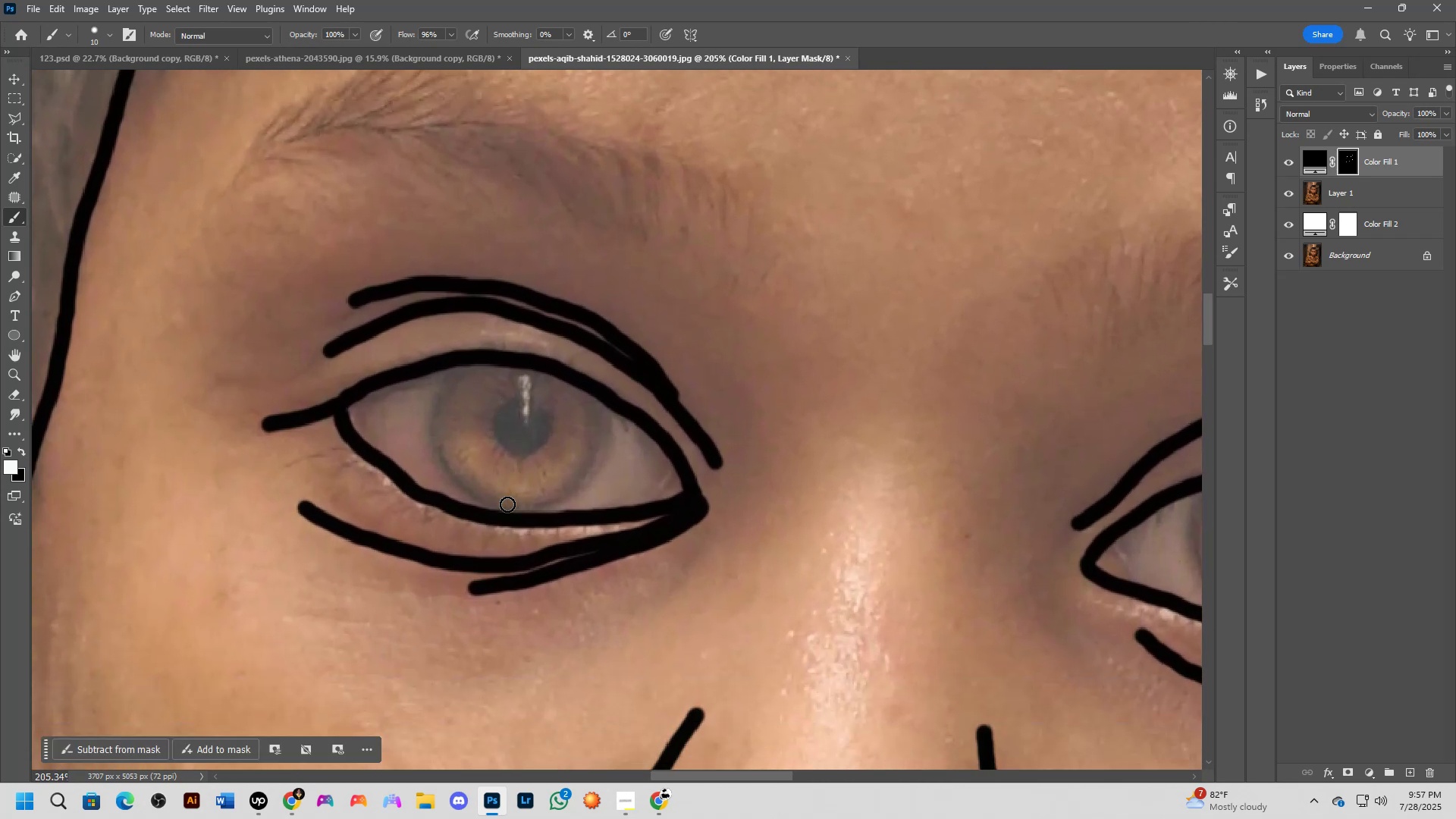 
key(Alt+Tab)
 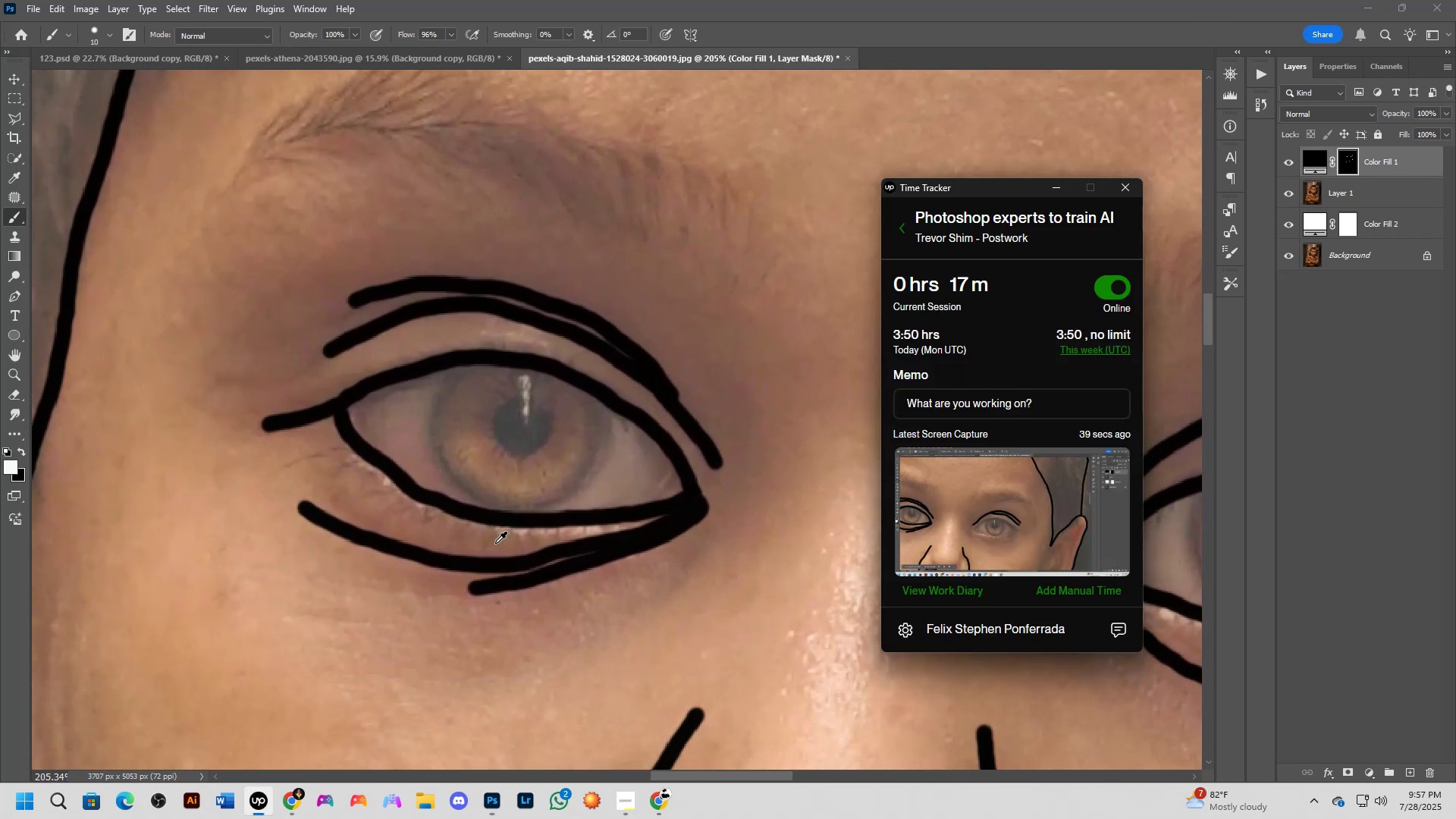 
key(Alt+AltLeft)
 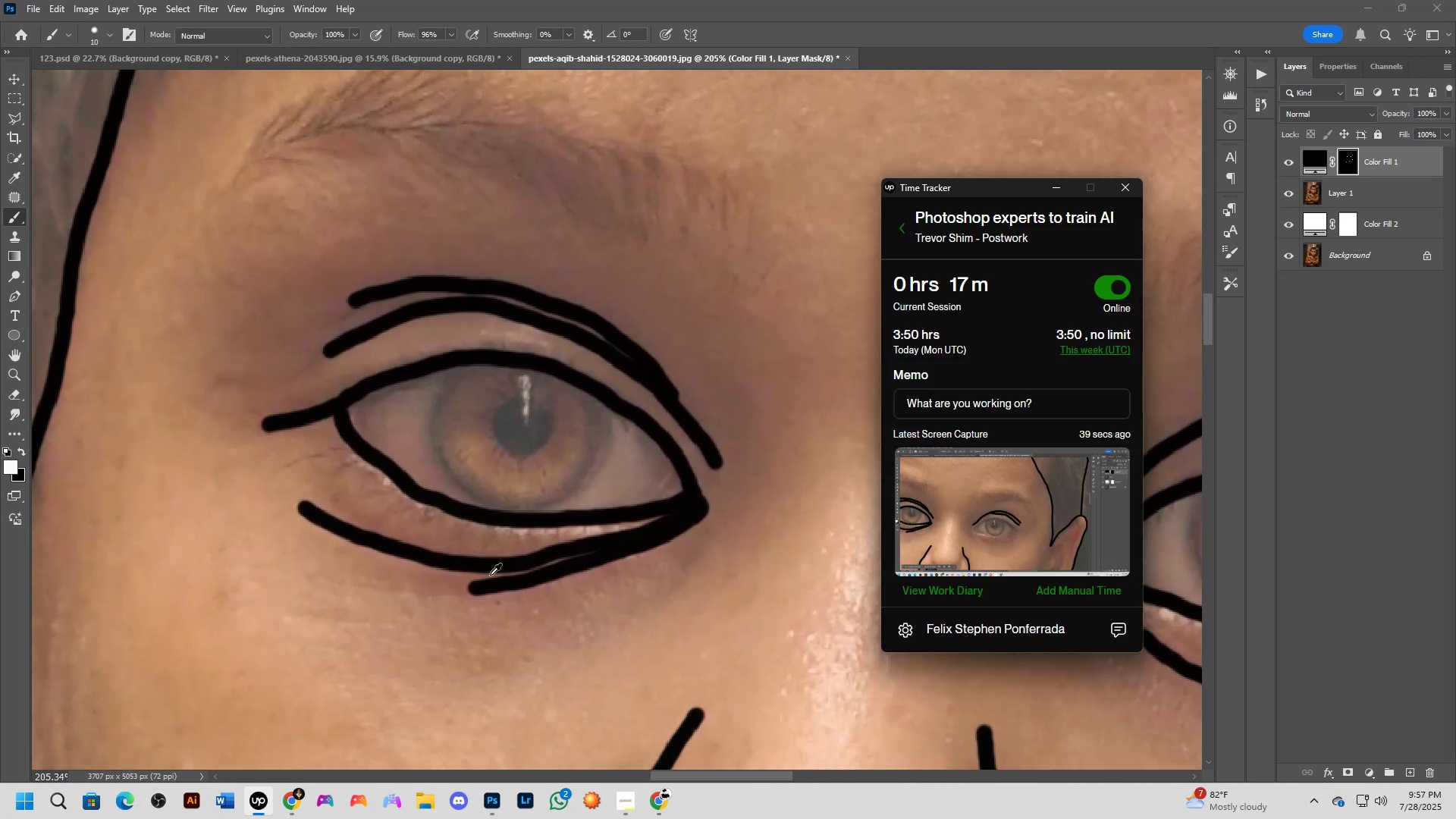 
key(Alt+Tab)
 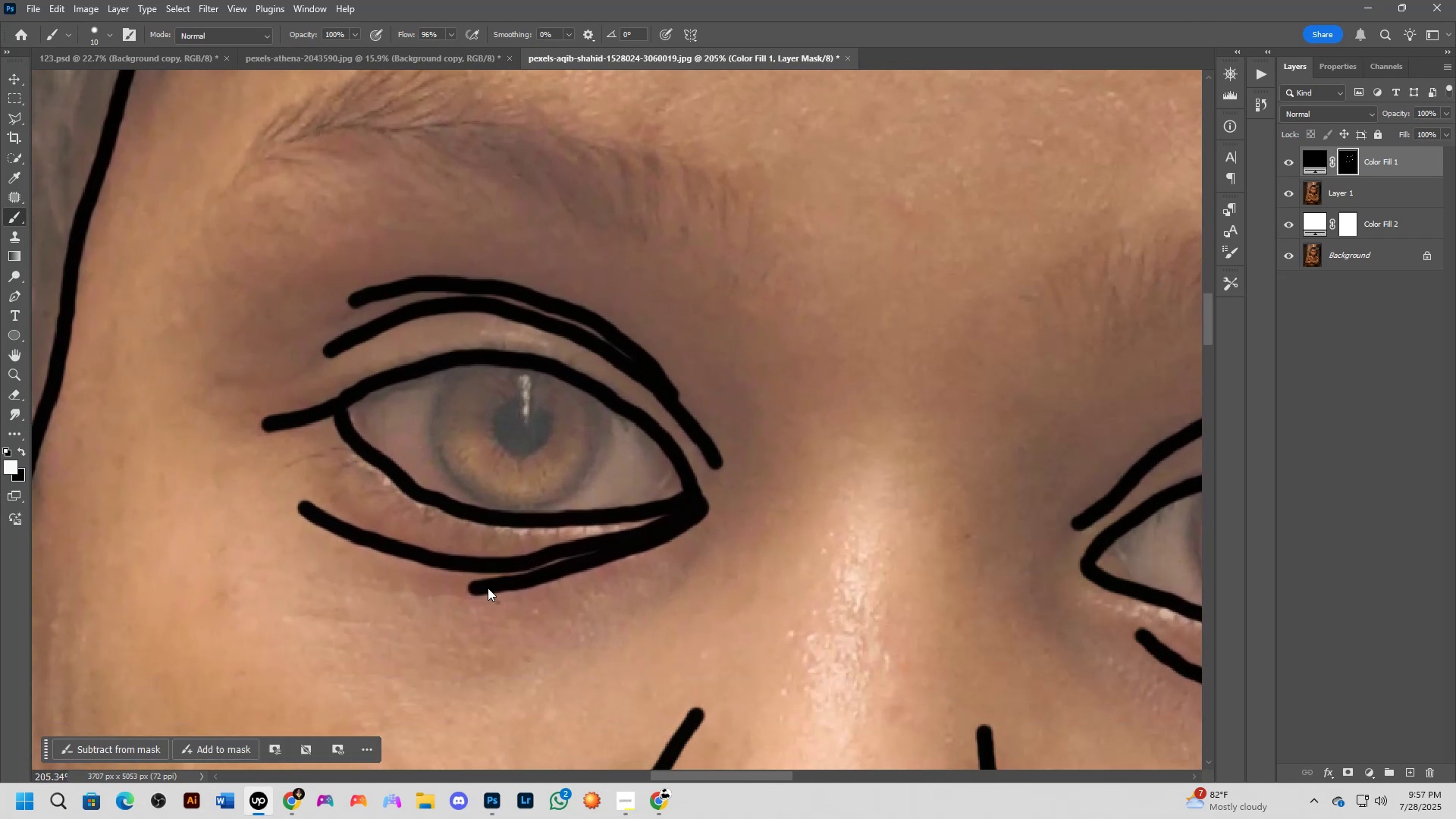 
key(Alt+AltLeft)
 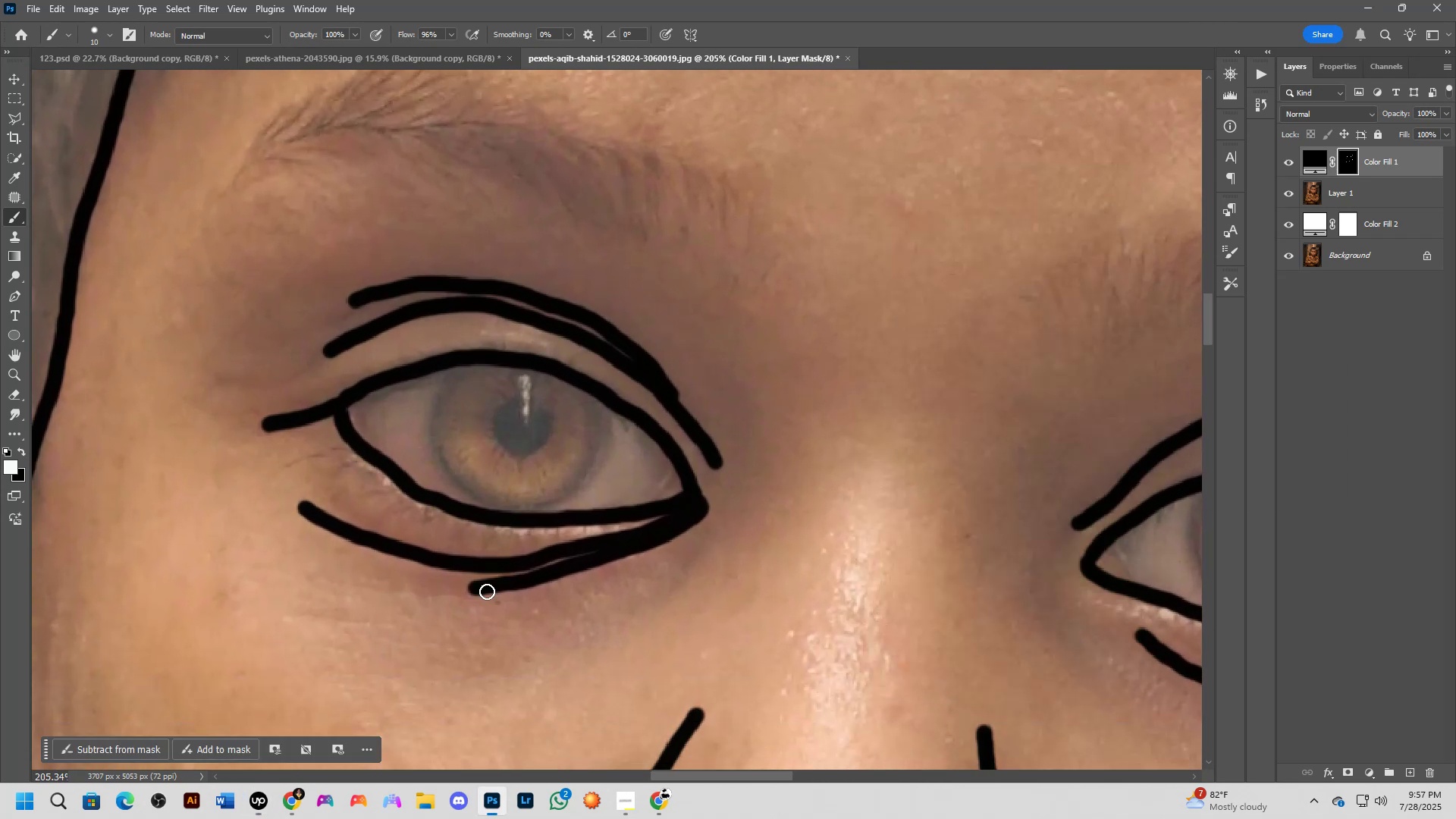 
key(Alt+Tab)
 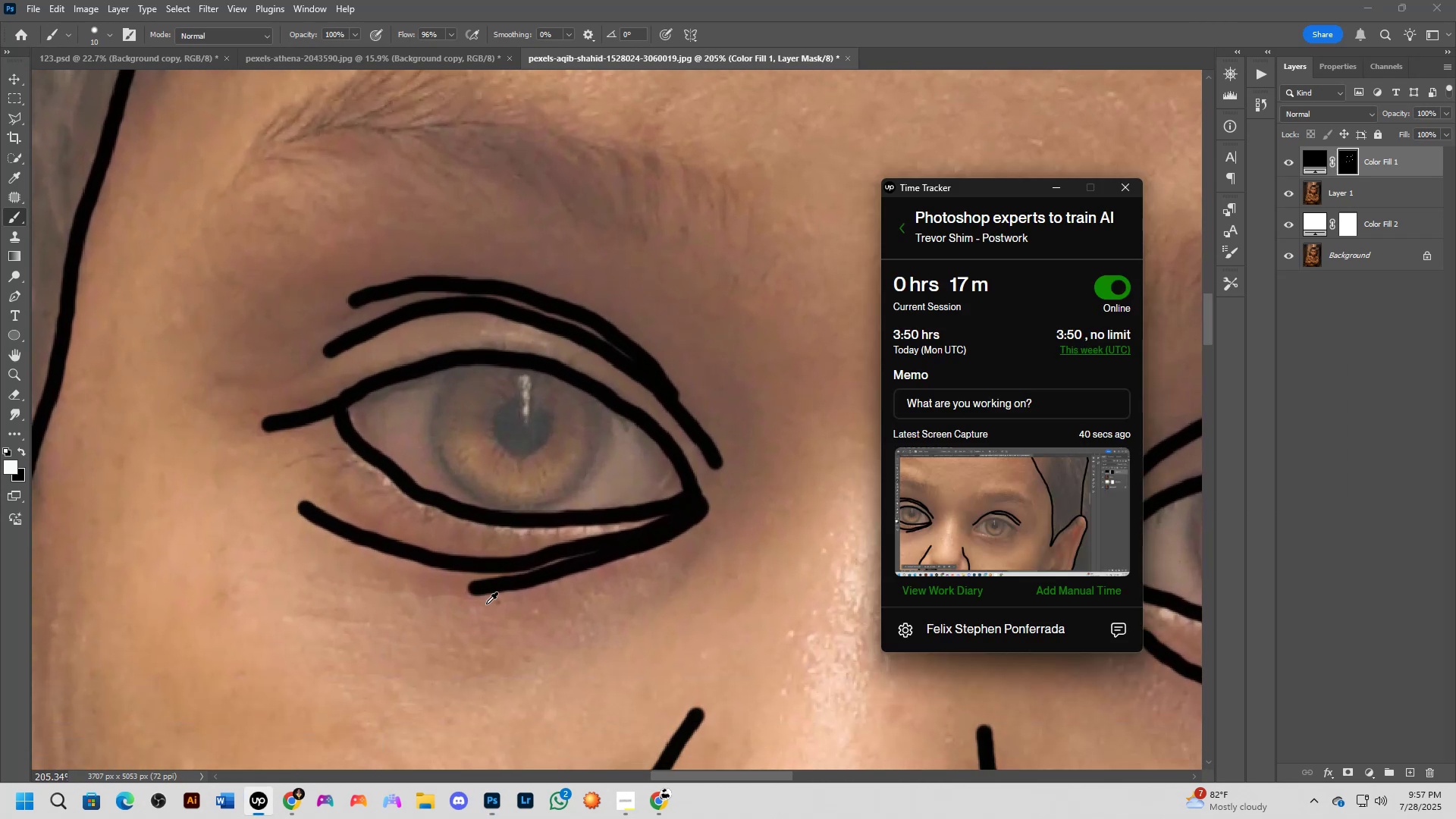 
key(Alt+AltLeft)
 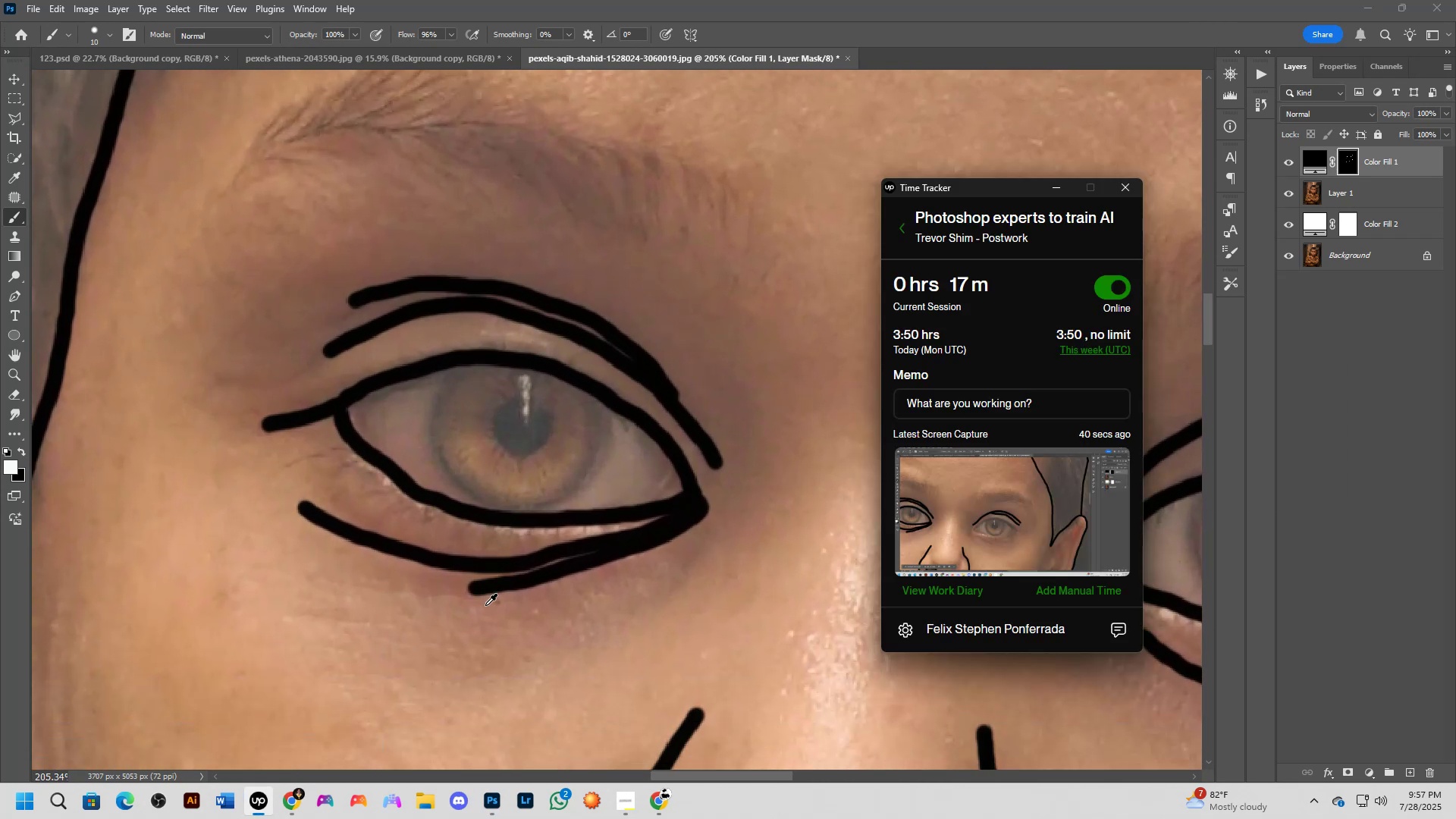 
key(Alt+Tab)
 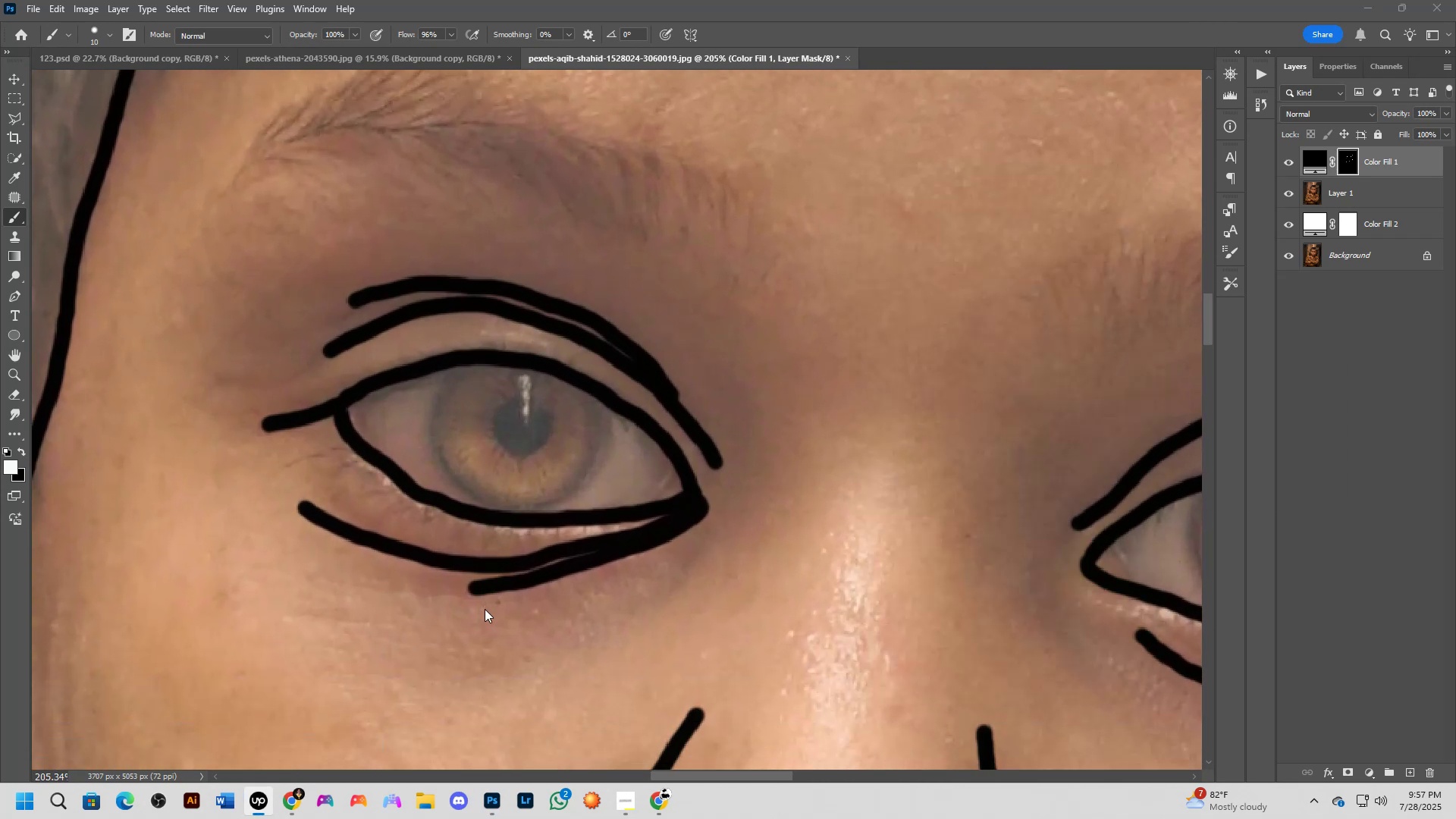 
key(Alt+Tab)
 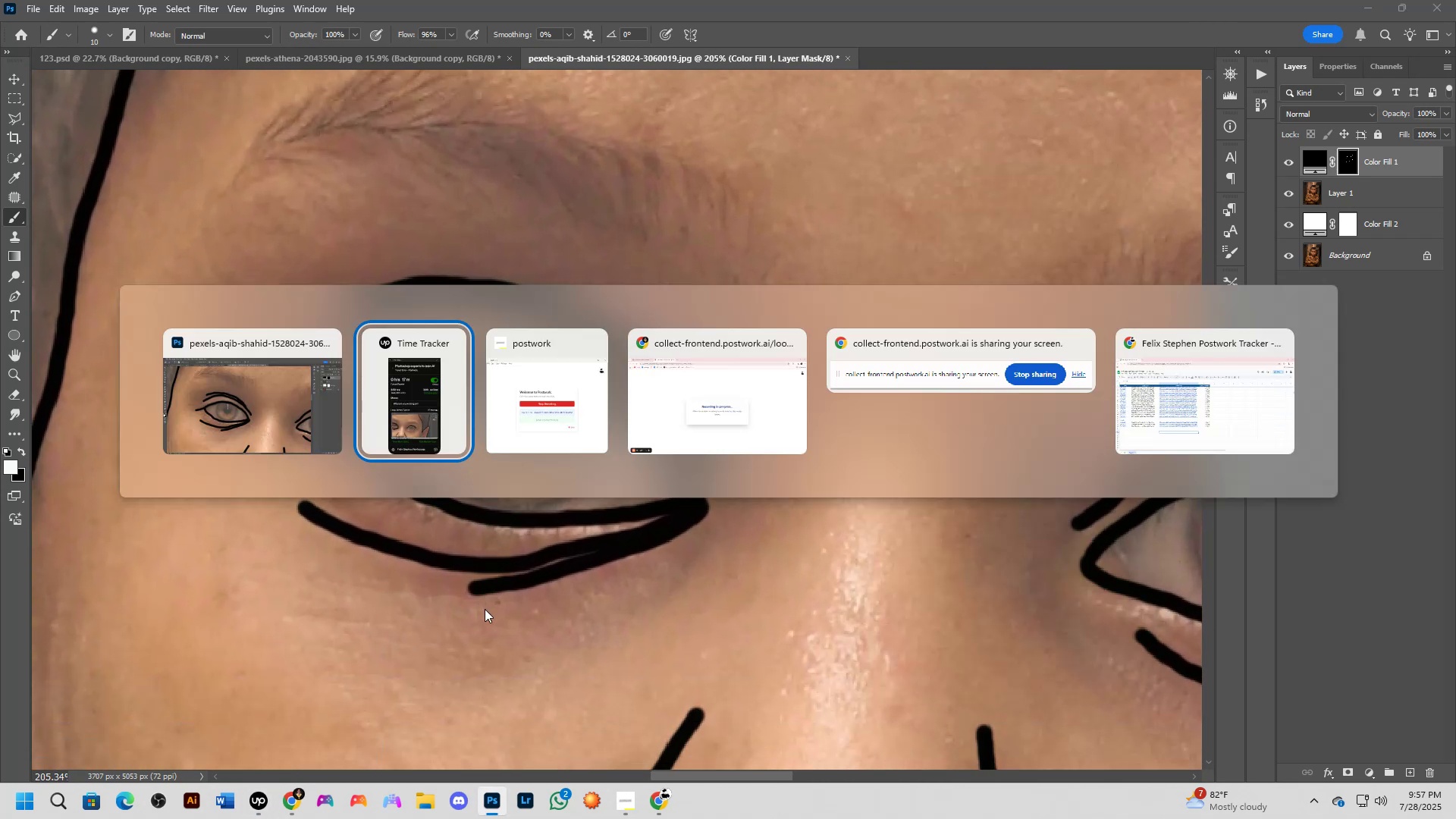 
key(Alt+Tab)
 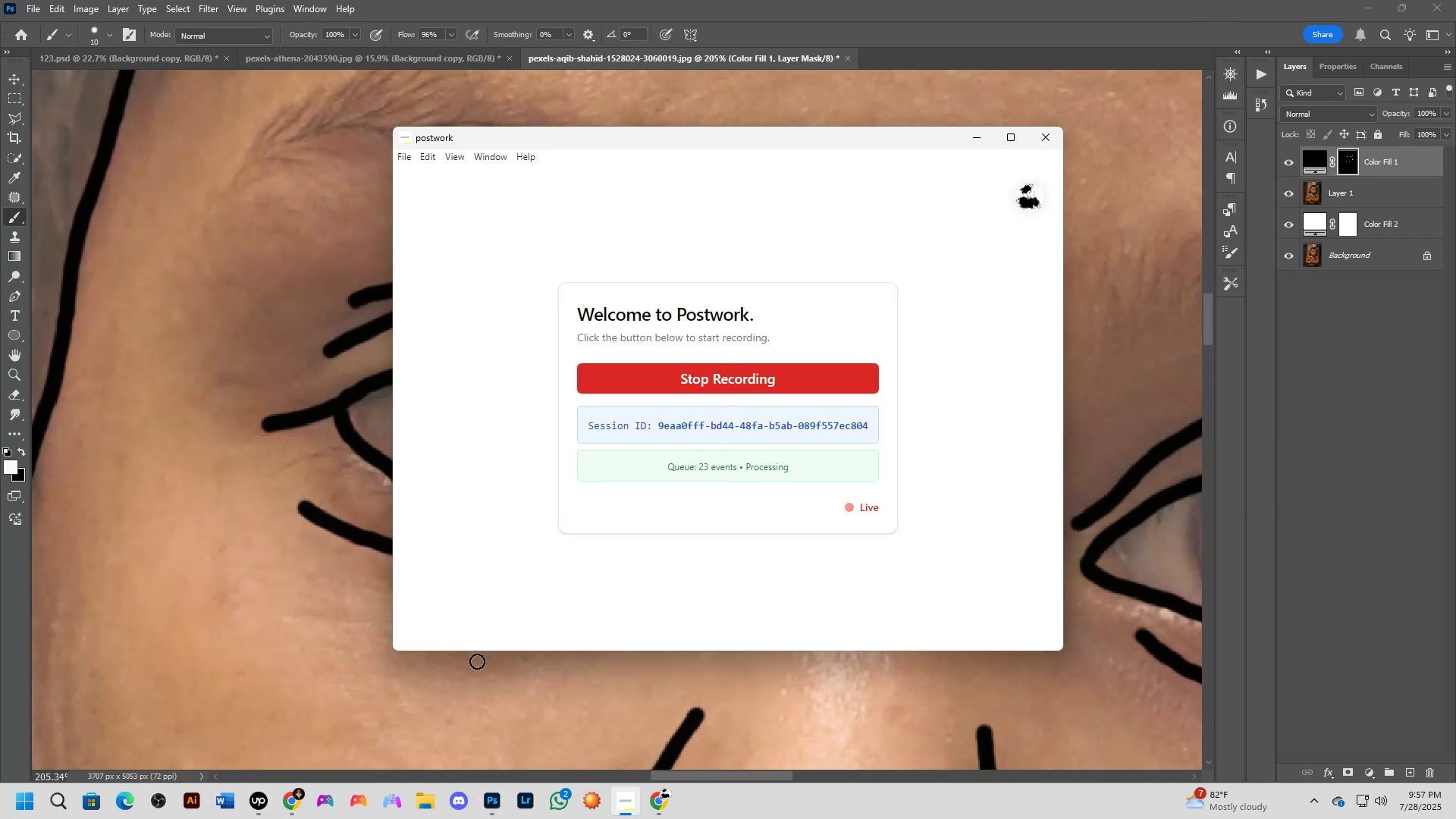 
key(Alt+AltLeft)
 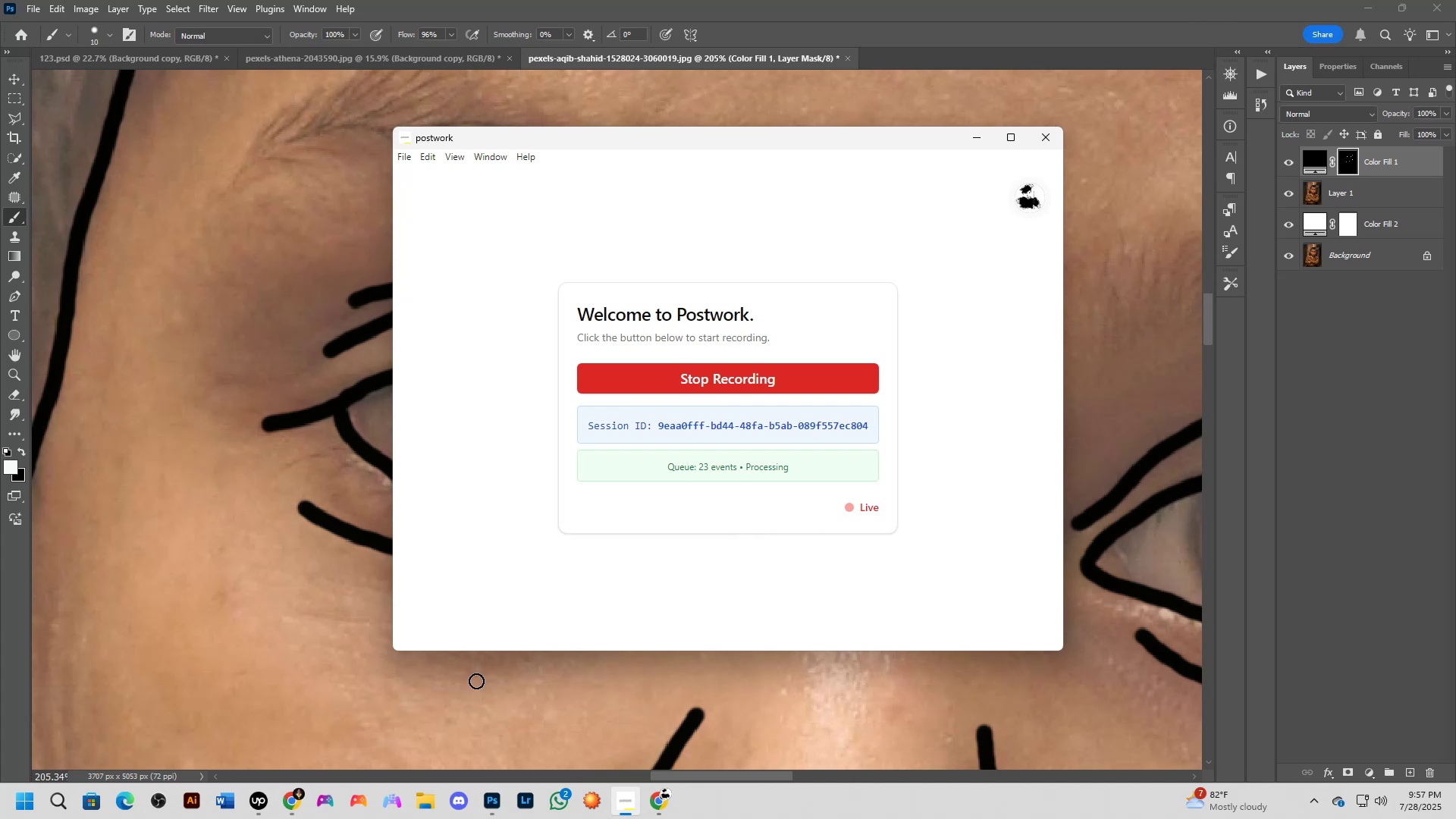 
key(Alt+Tab)
 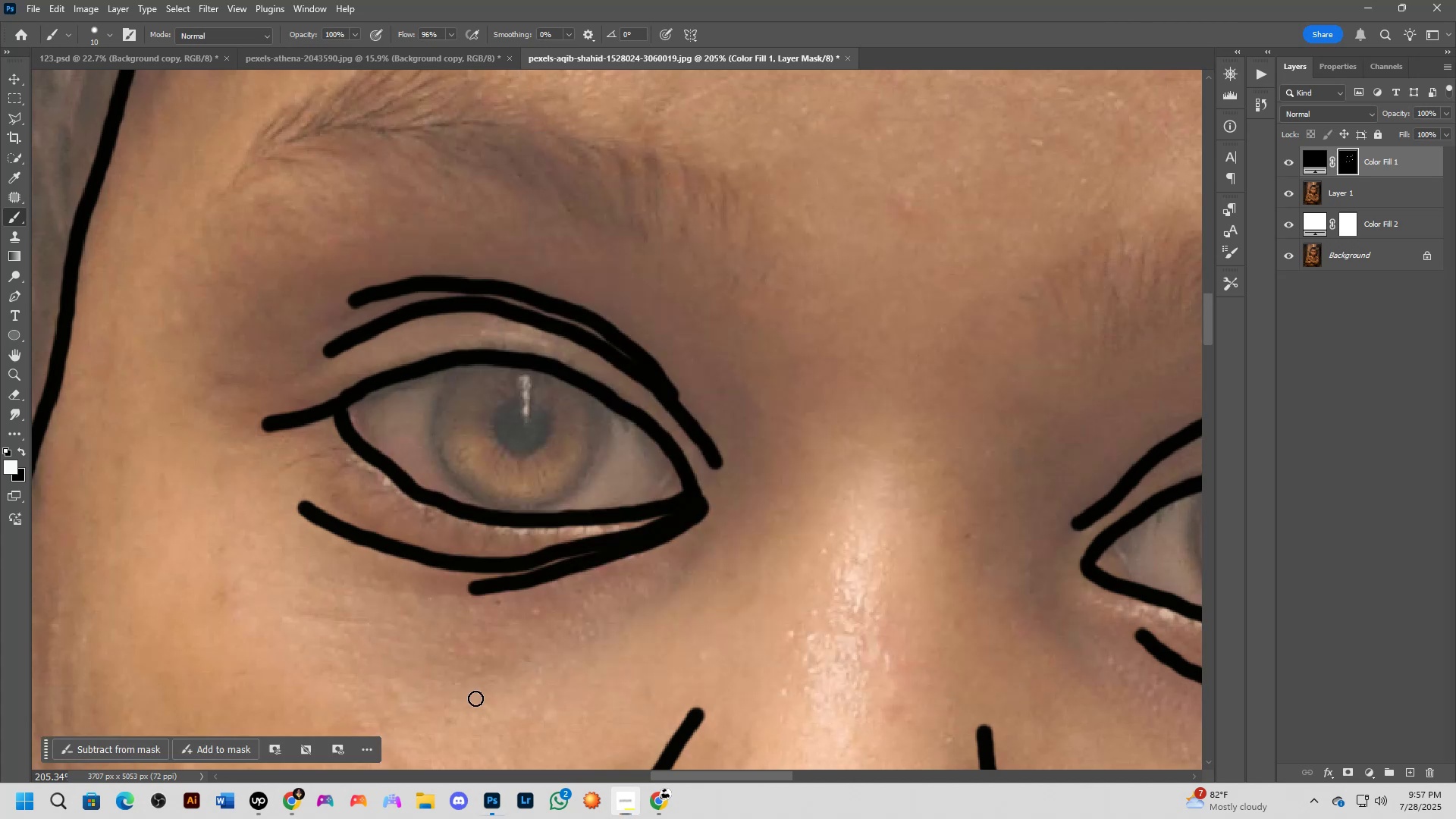 
key(Alt+Tab)
 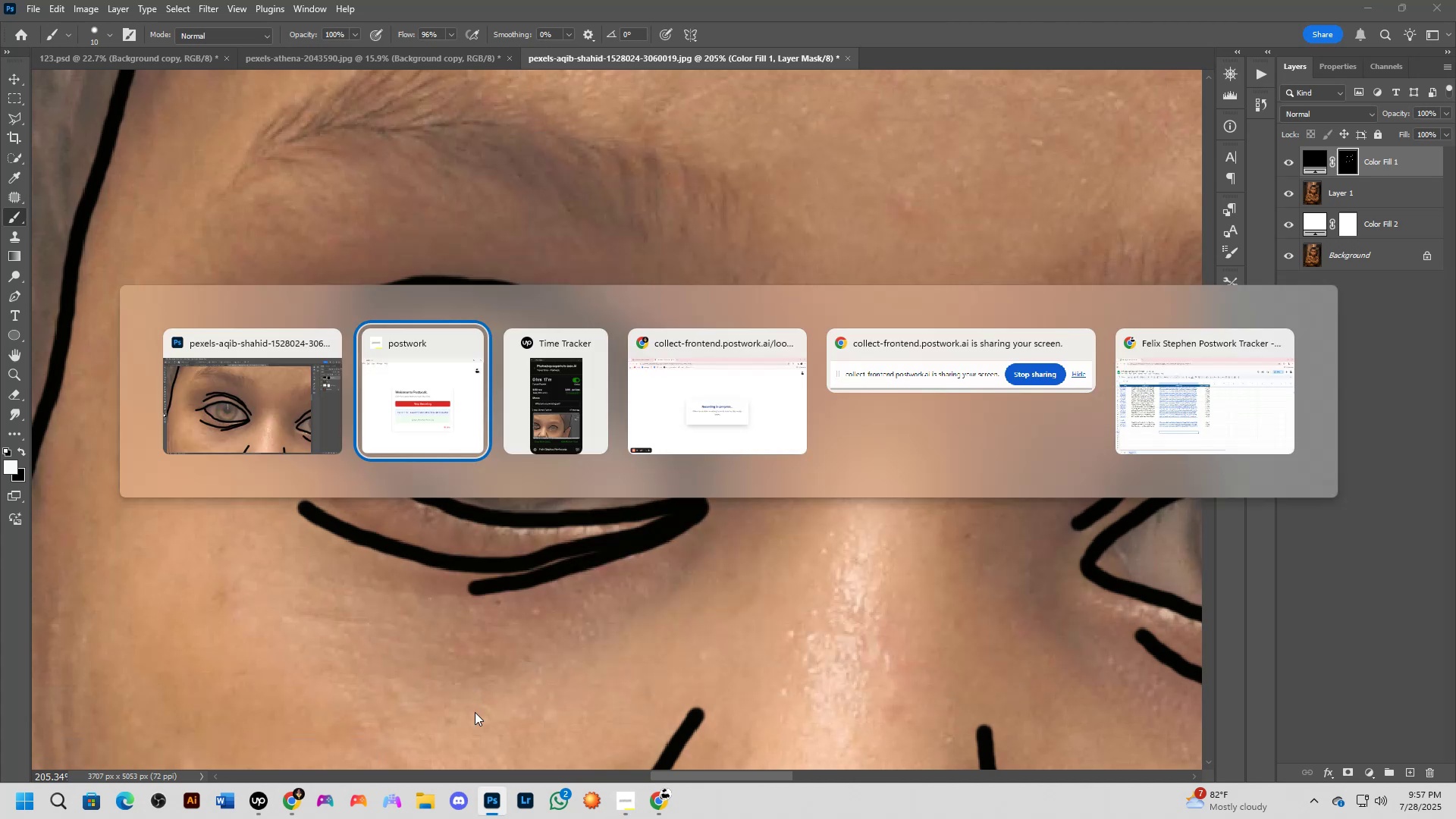 
key(Alt+Tab)
 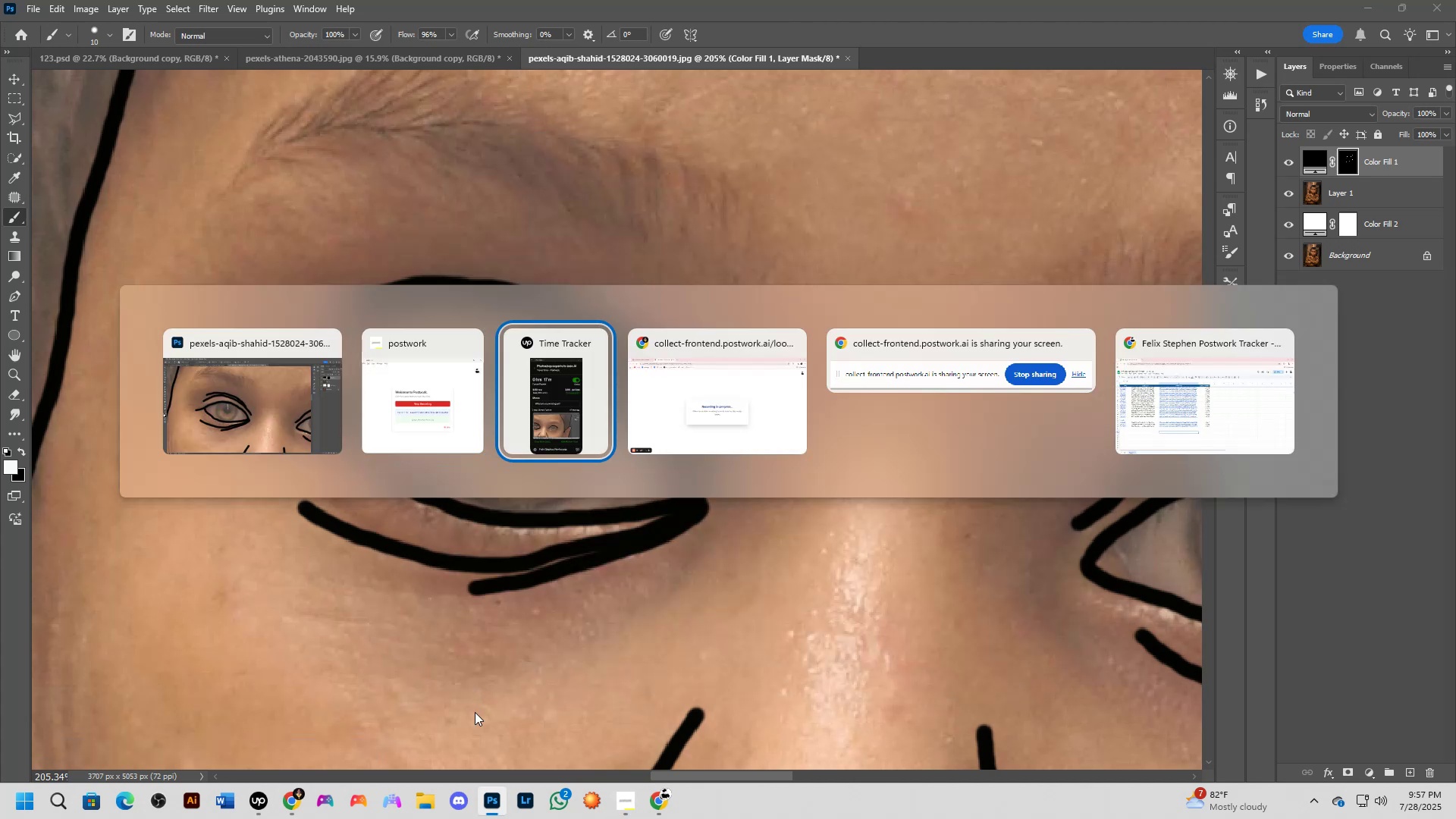 
key(Alt+Tab)
 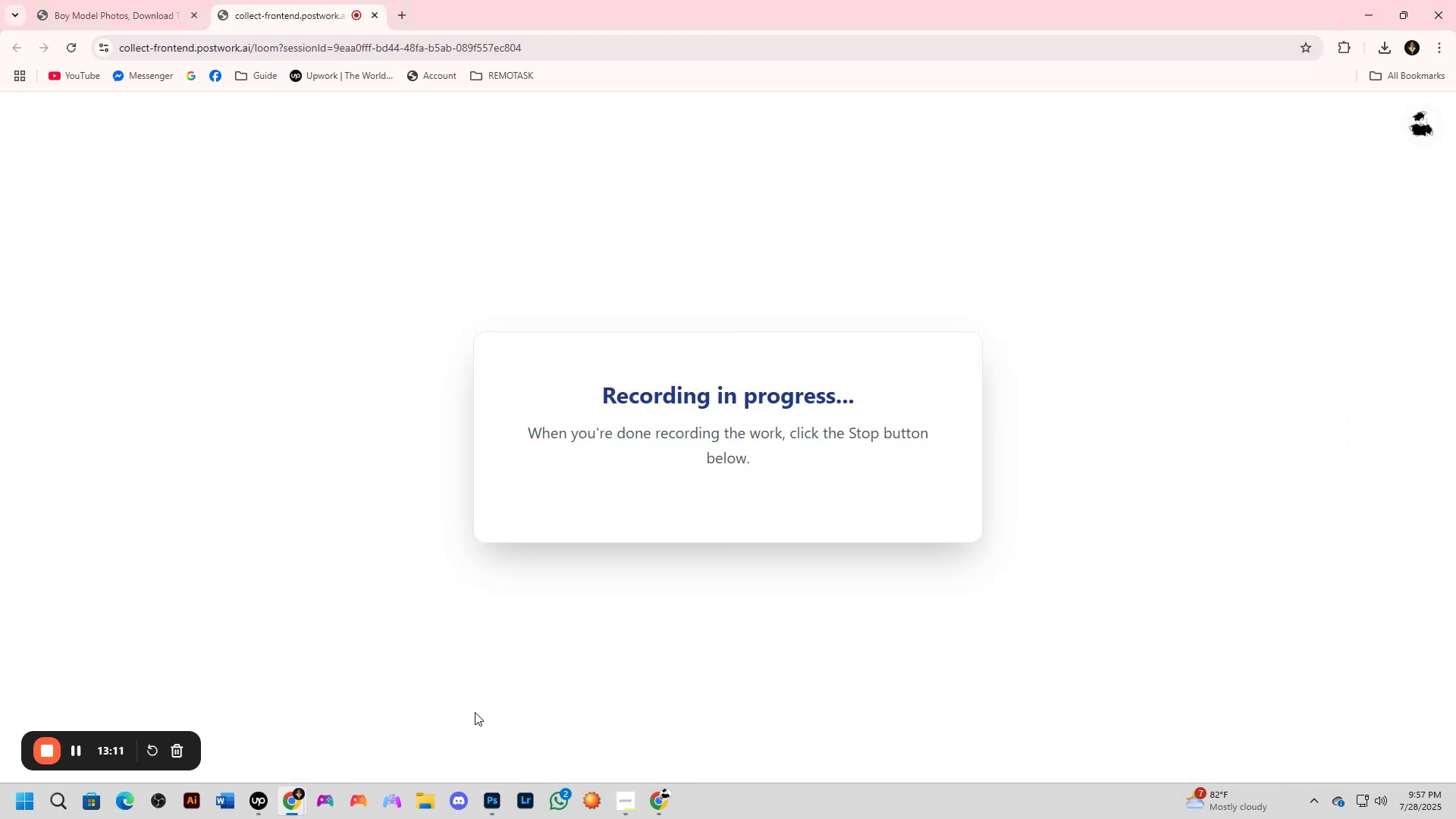 
key(Alt+AltLeft)
 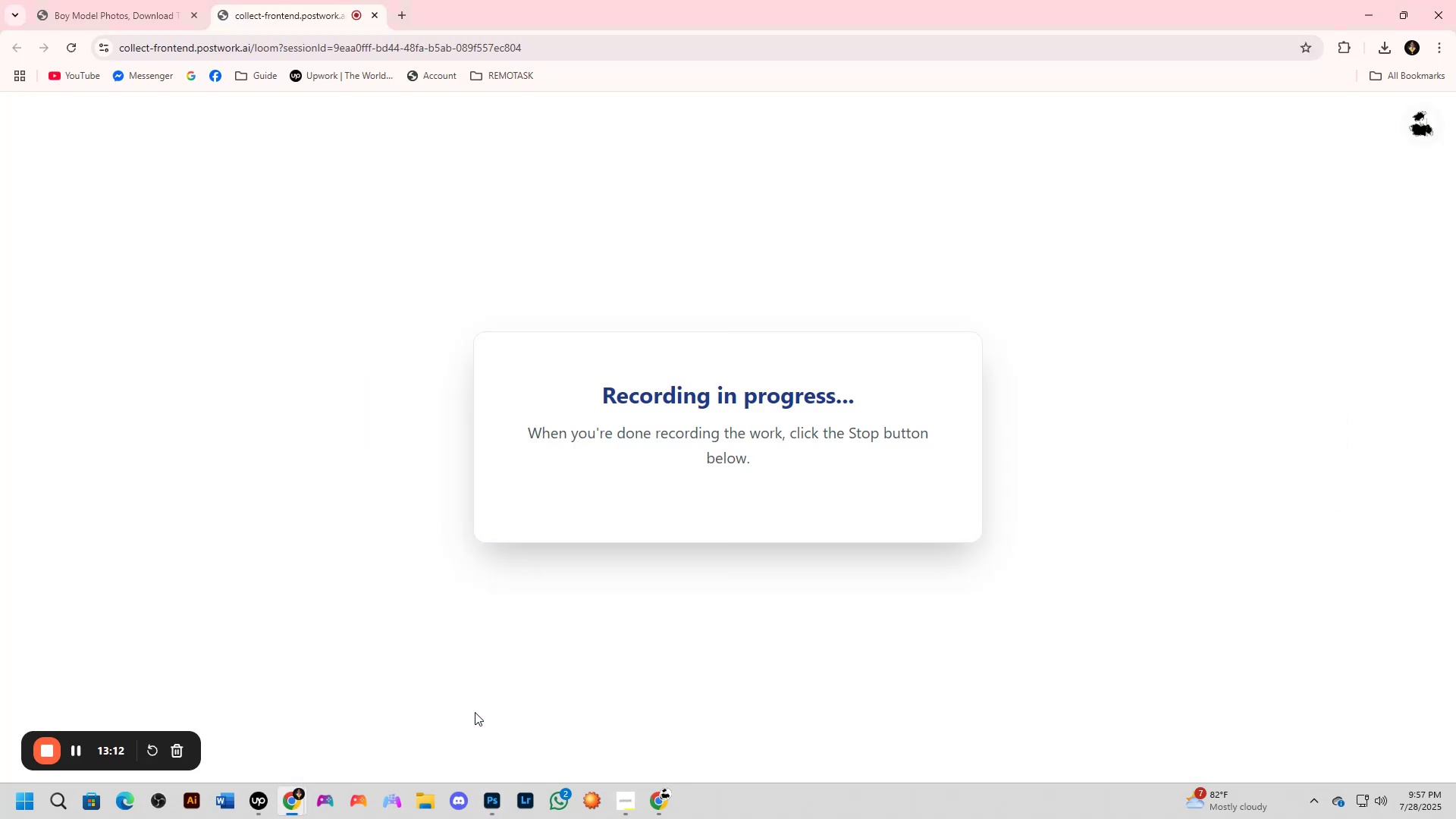 
key(Alt+Tab)
 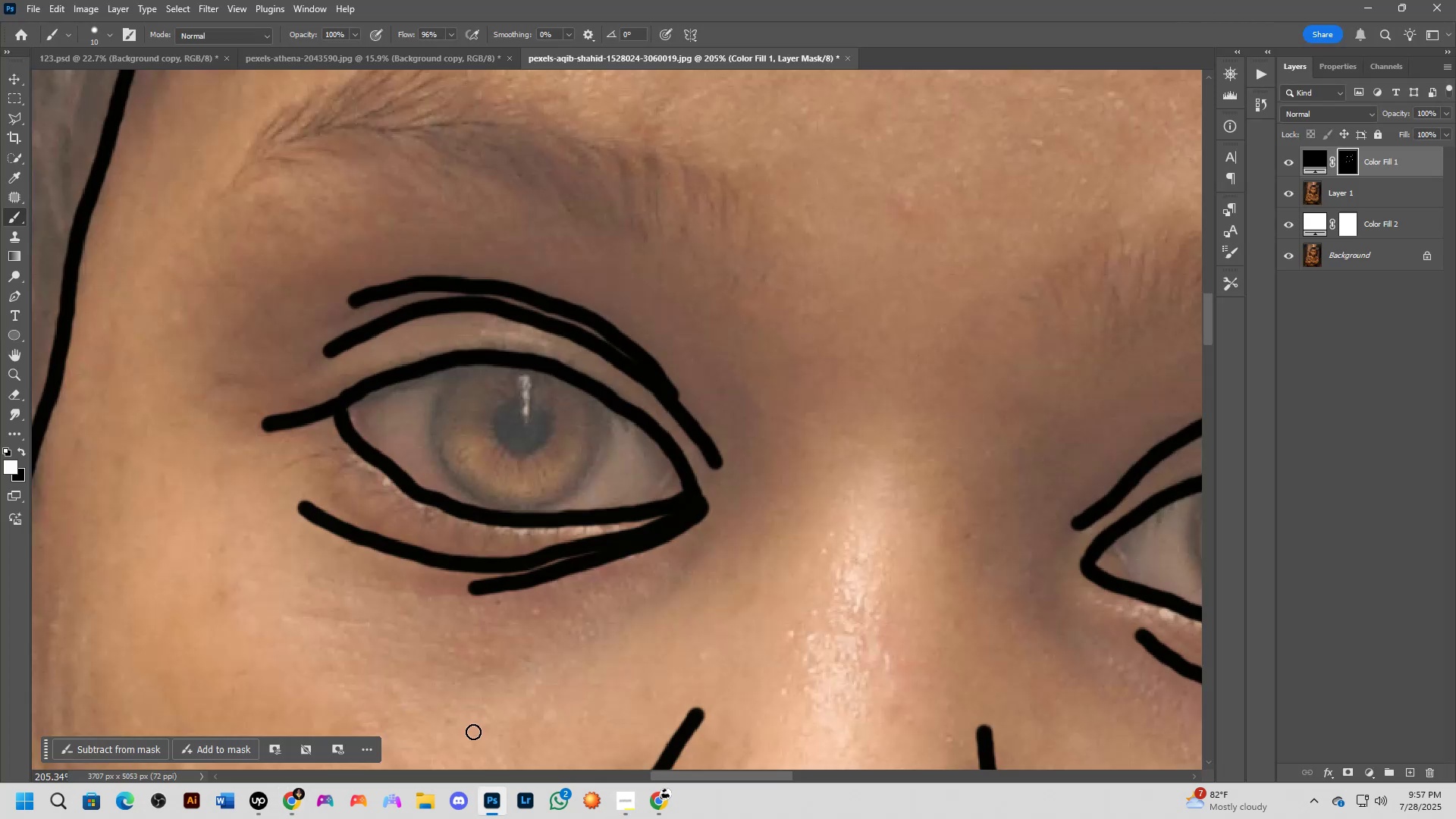 
key(Alt+AltLeft)
 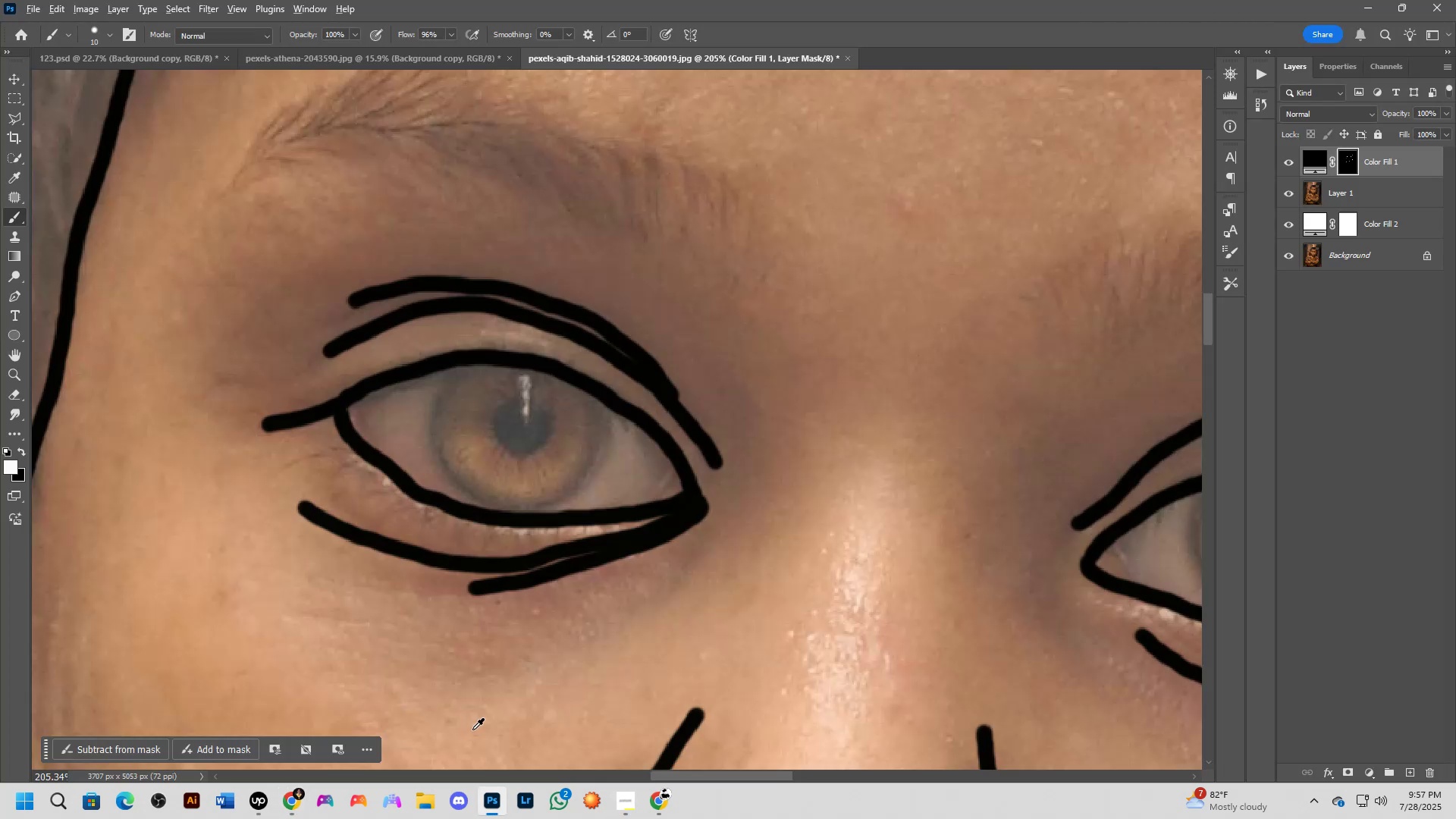 
key(Alt+Tab)
 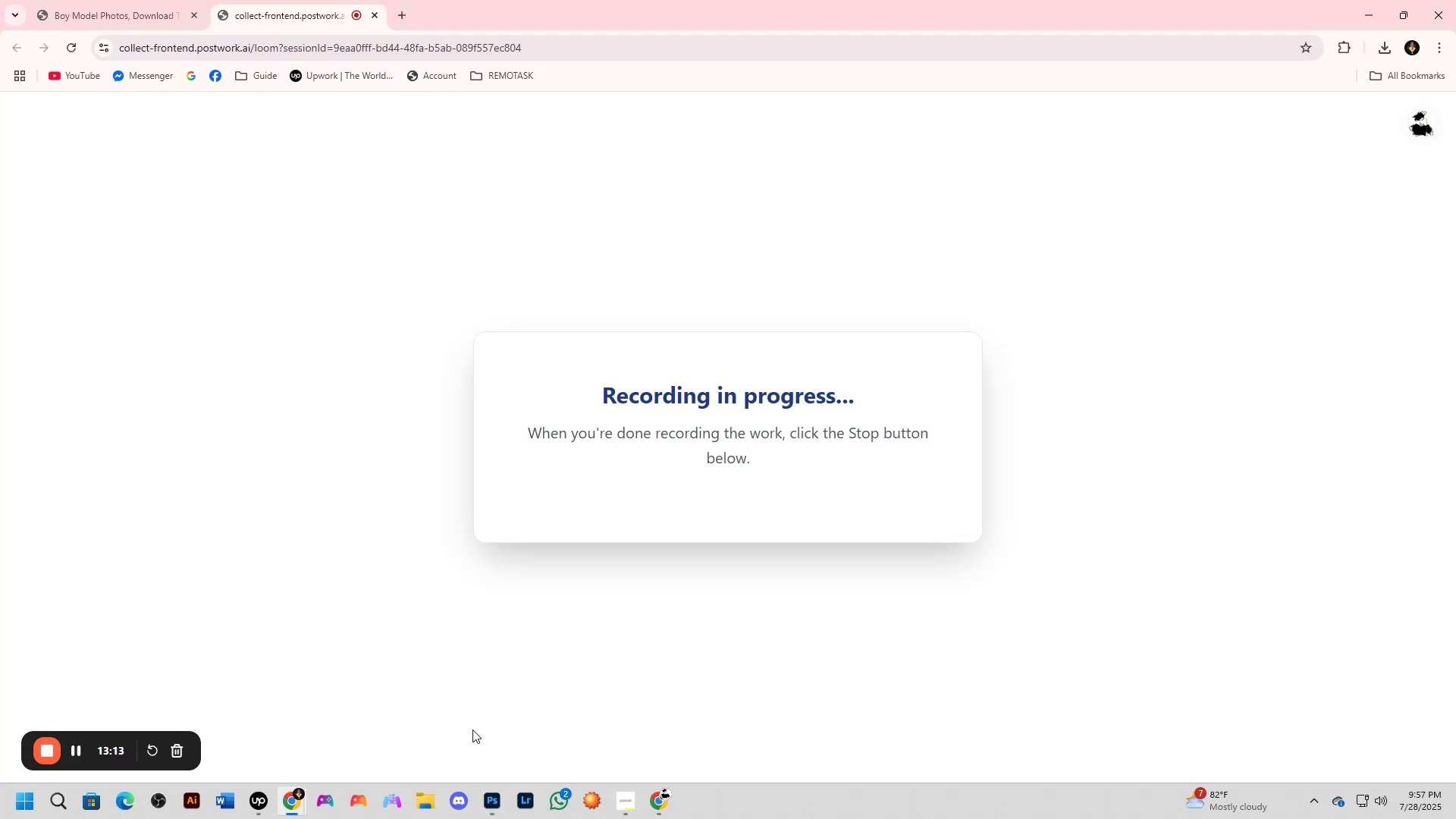 
key(Alt+AltLeft)
 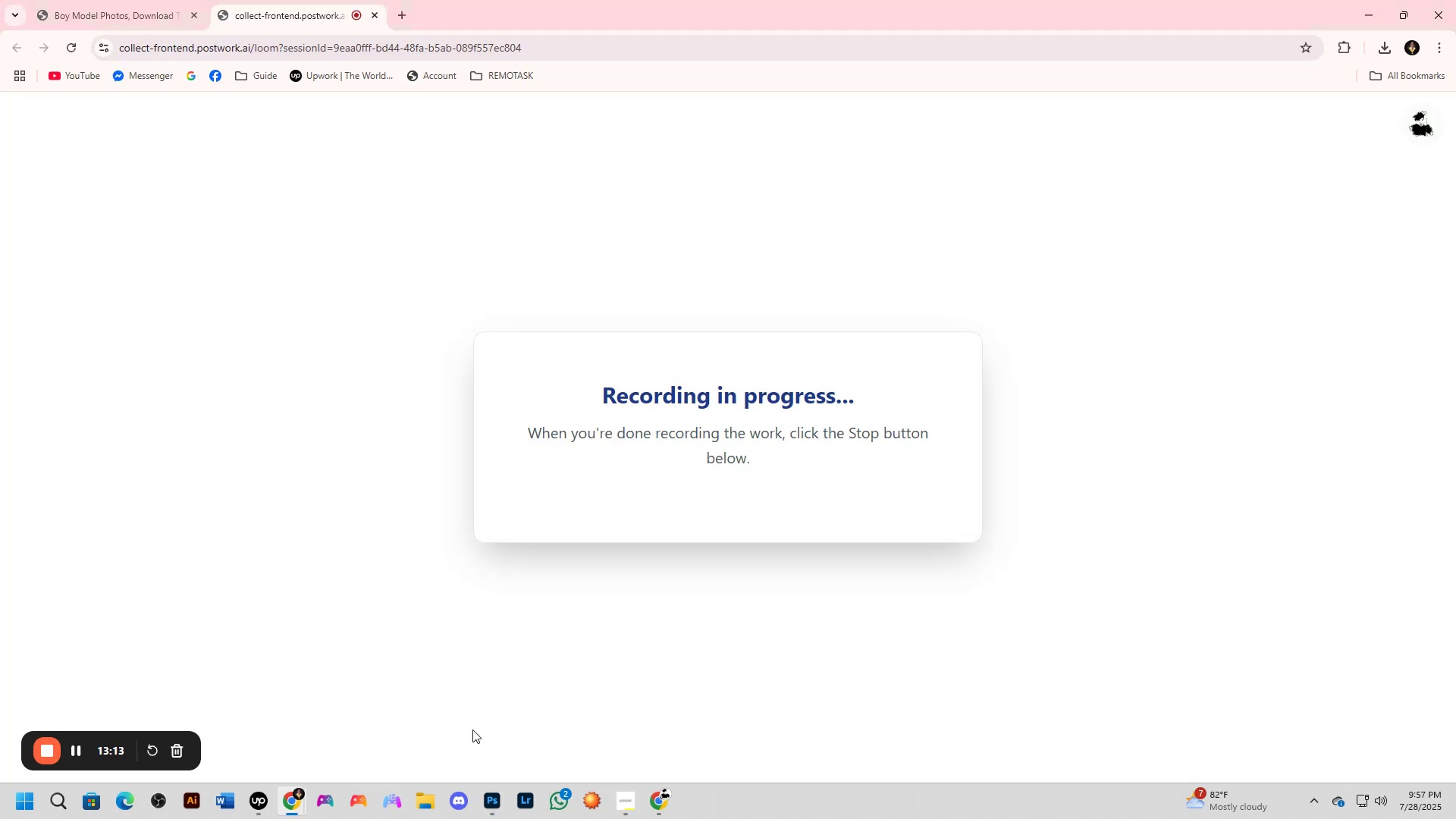 
key(Alt+Tab)
 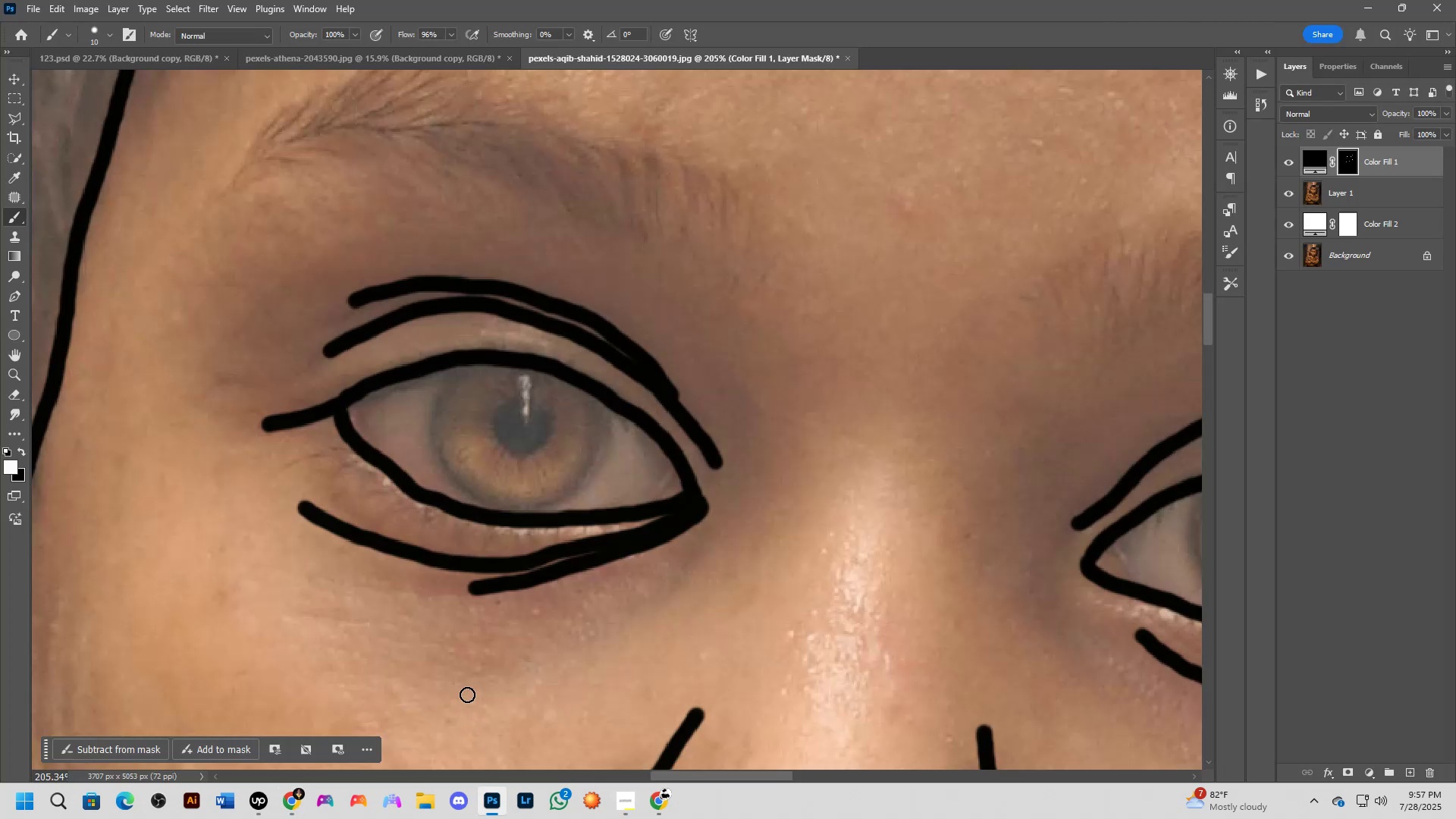 
hold_key(key=Space, duration=0.73)
 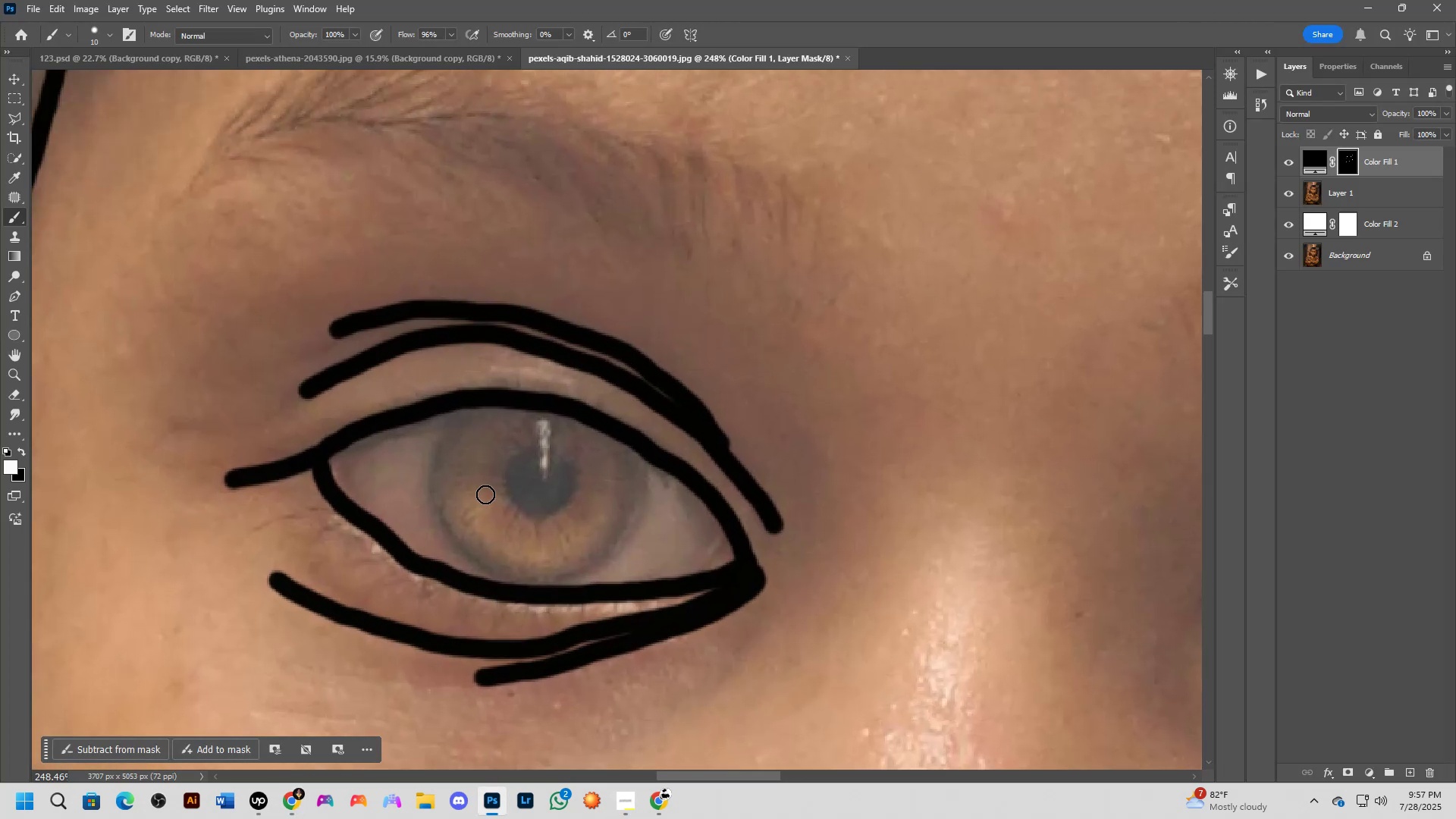 
left_click_drag(start_coordinate=[479, 441], to_coordinate=[488, 498])
 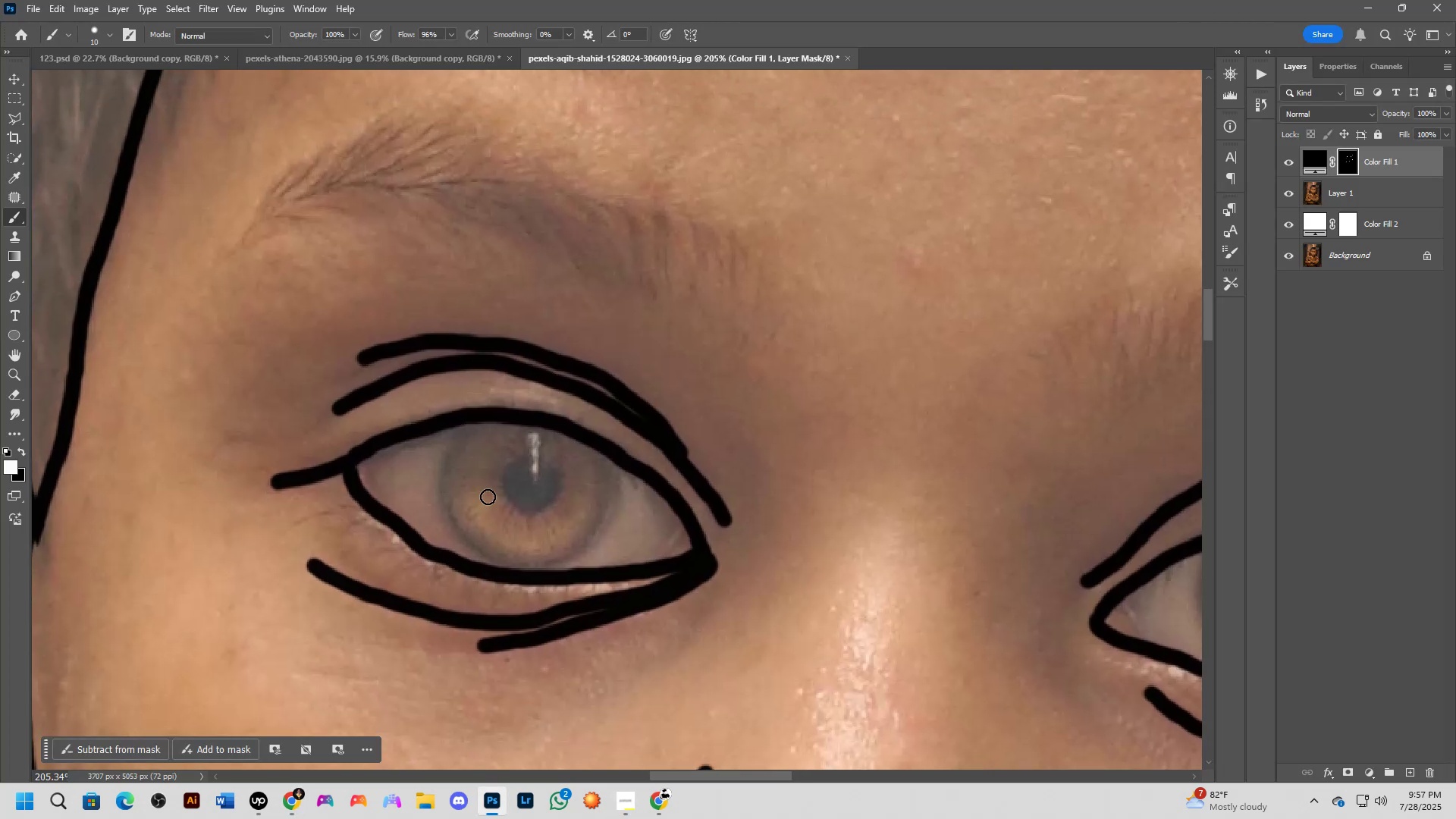 
scroll: coordinate [486, 495], scroll_direction: up, amount: 2.0
 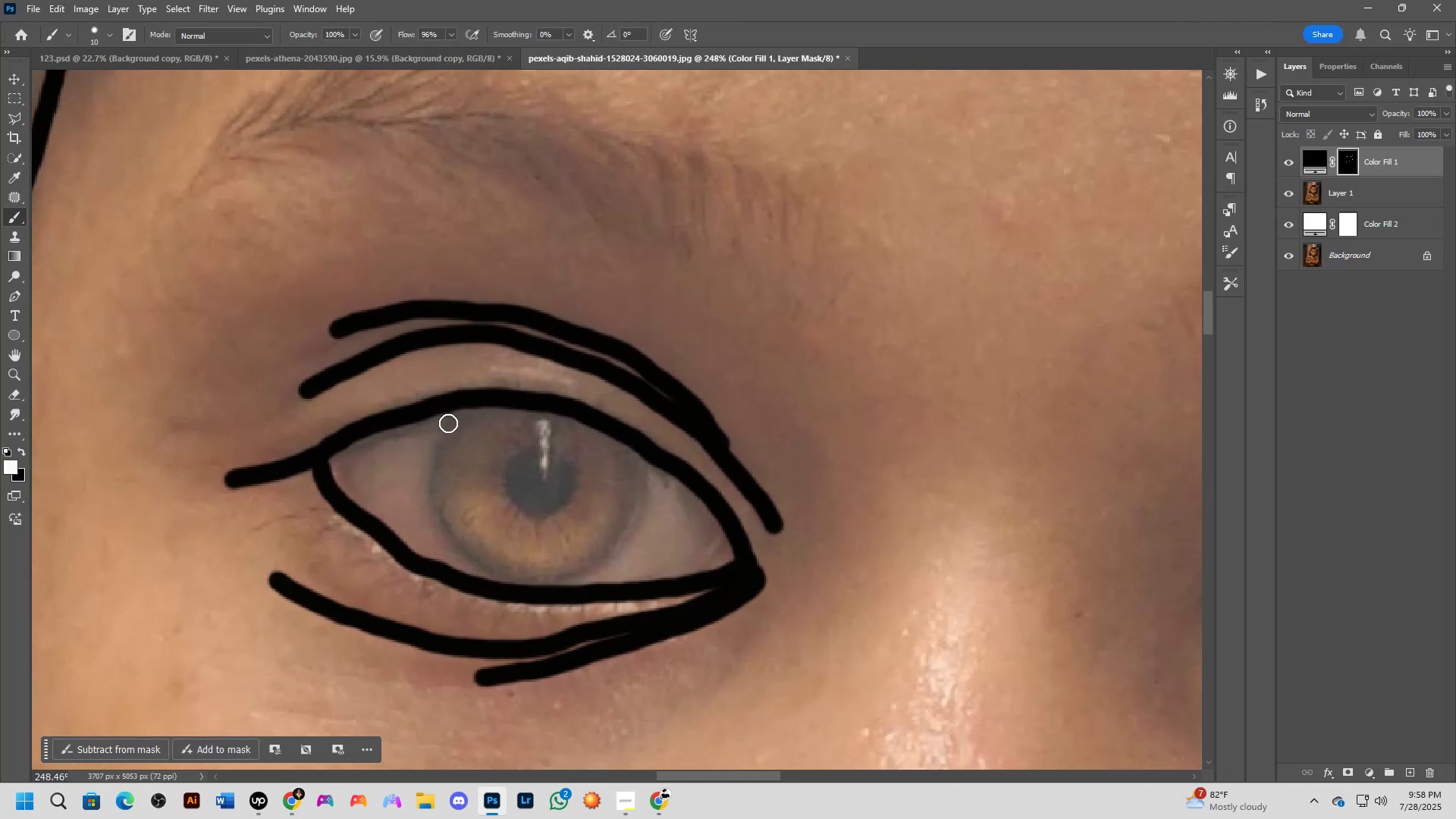 
left_click_drag(start_coordinate=[454, 423], to_coordinate=[631, 442])
 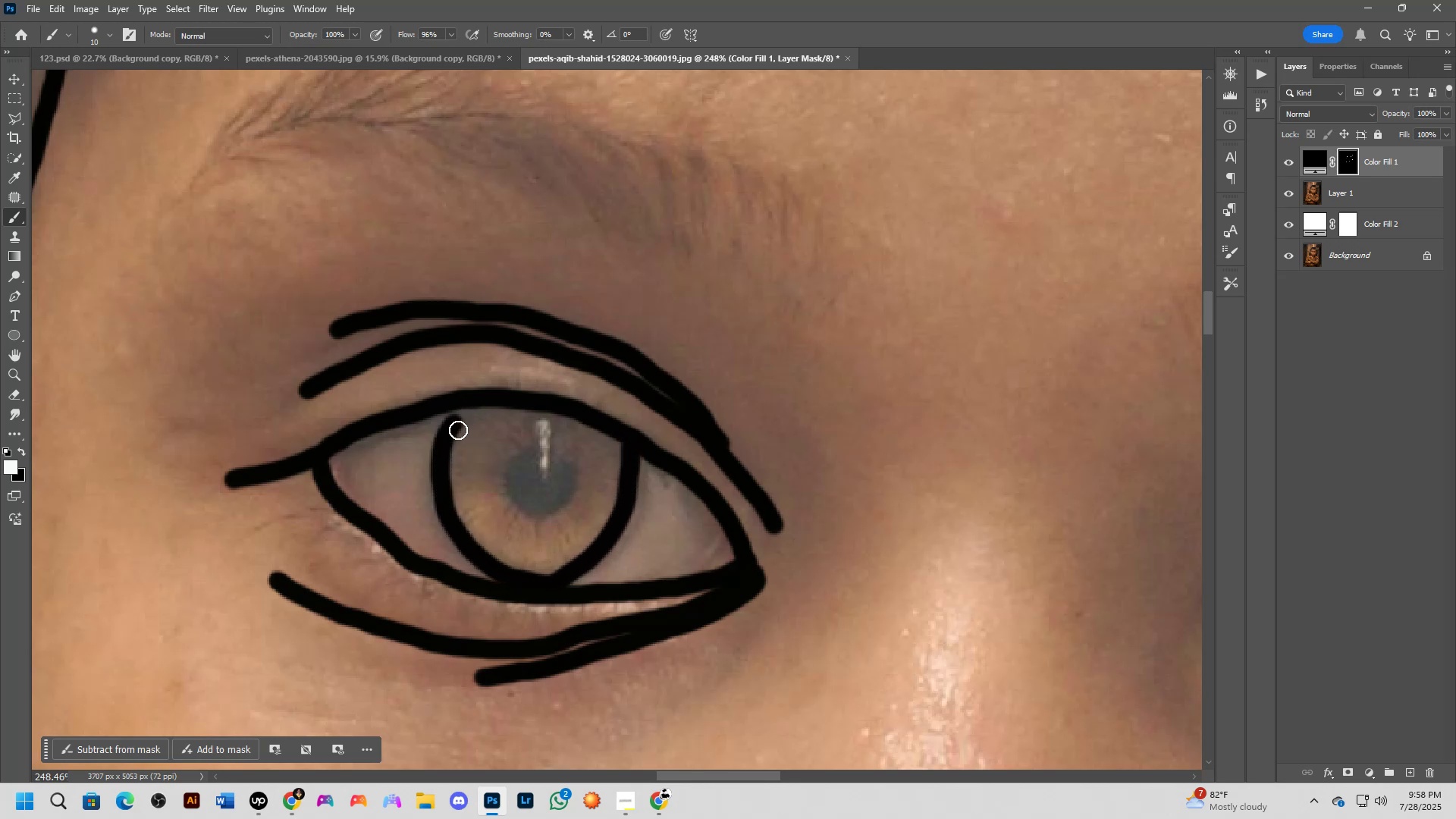 
left_click_drag(start_coordinate=[450, 431], to_coordinate=[465, 410])
 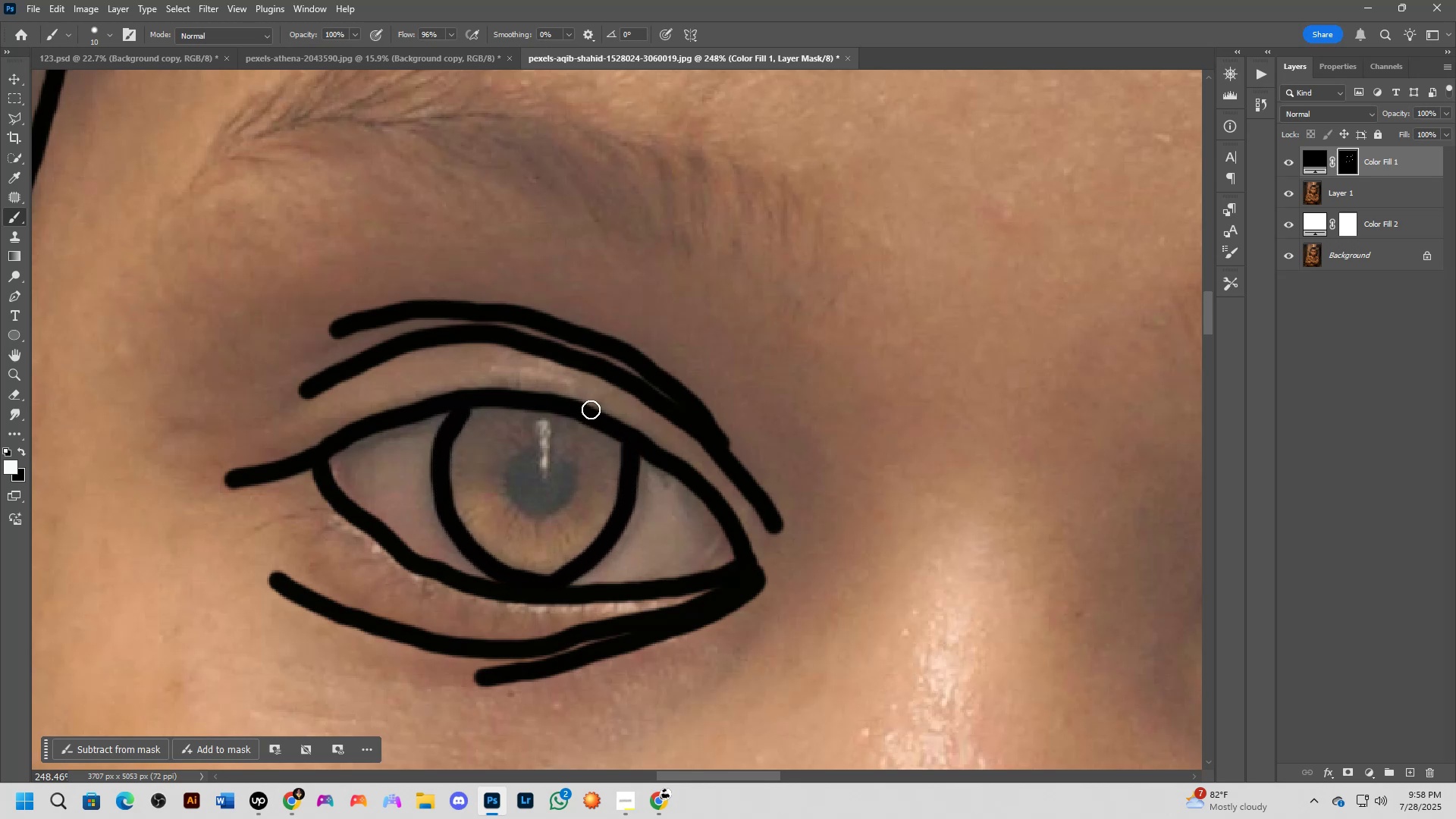 
hold_key(key=Space, duration=0.7)
 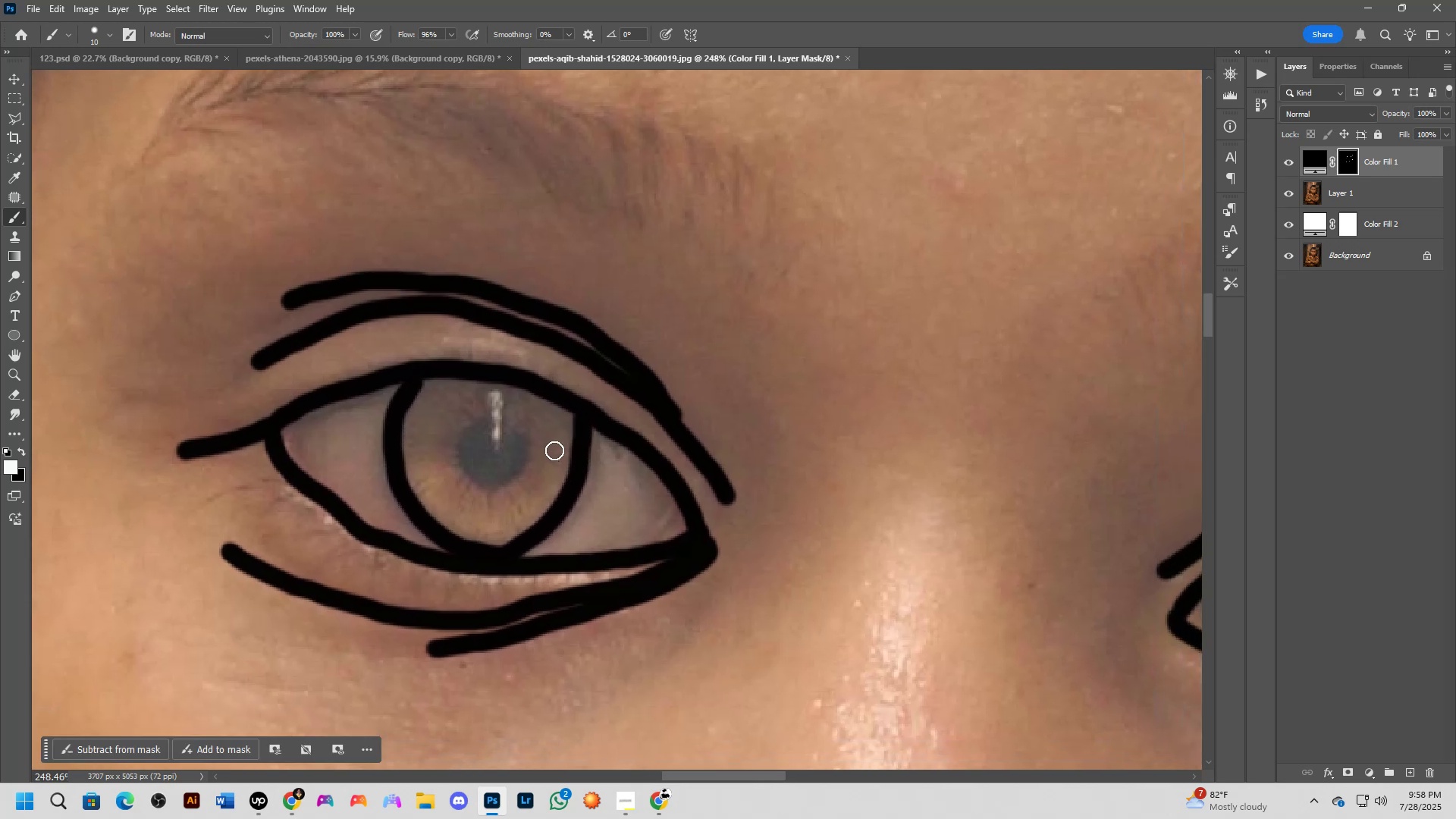 
left_click_drag(start_coordinate=[608, 462], to_coordinate=[560, 433])
 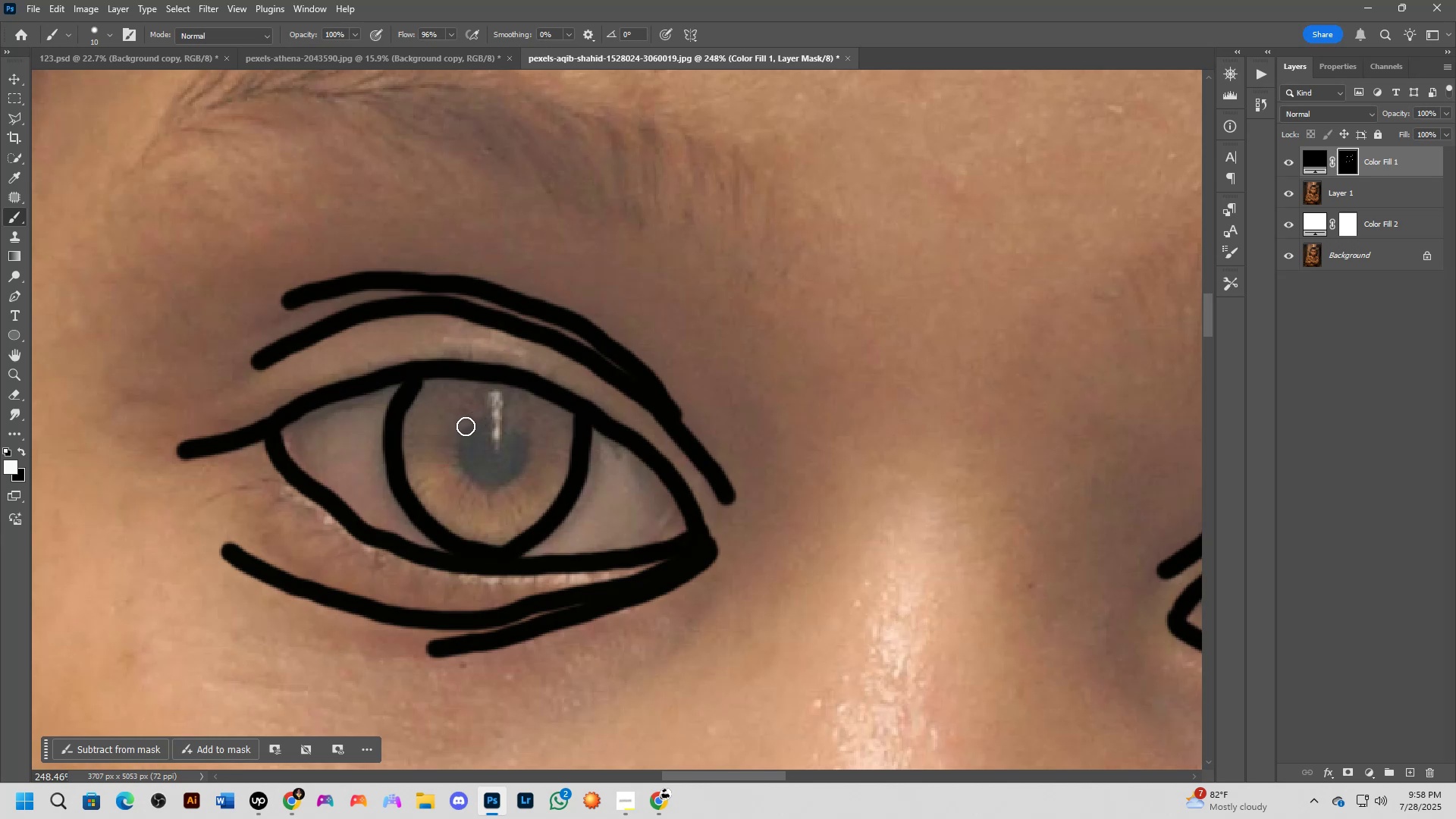 
wait(9.17)
 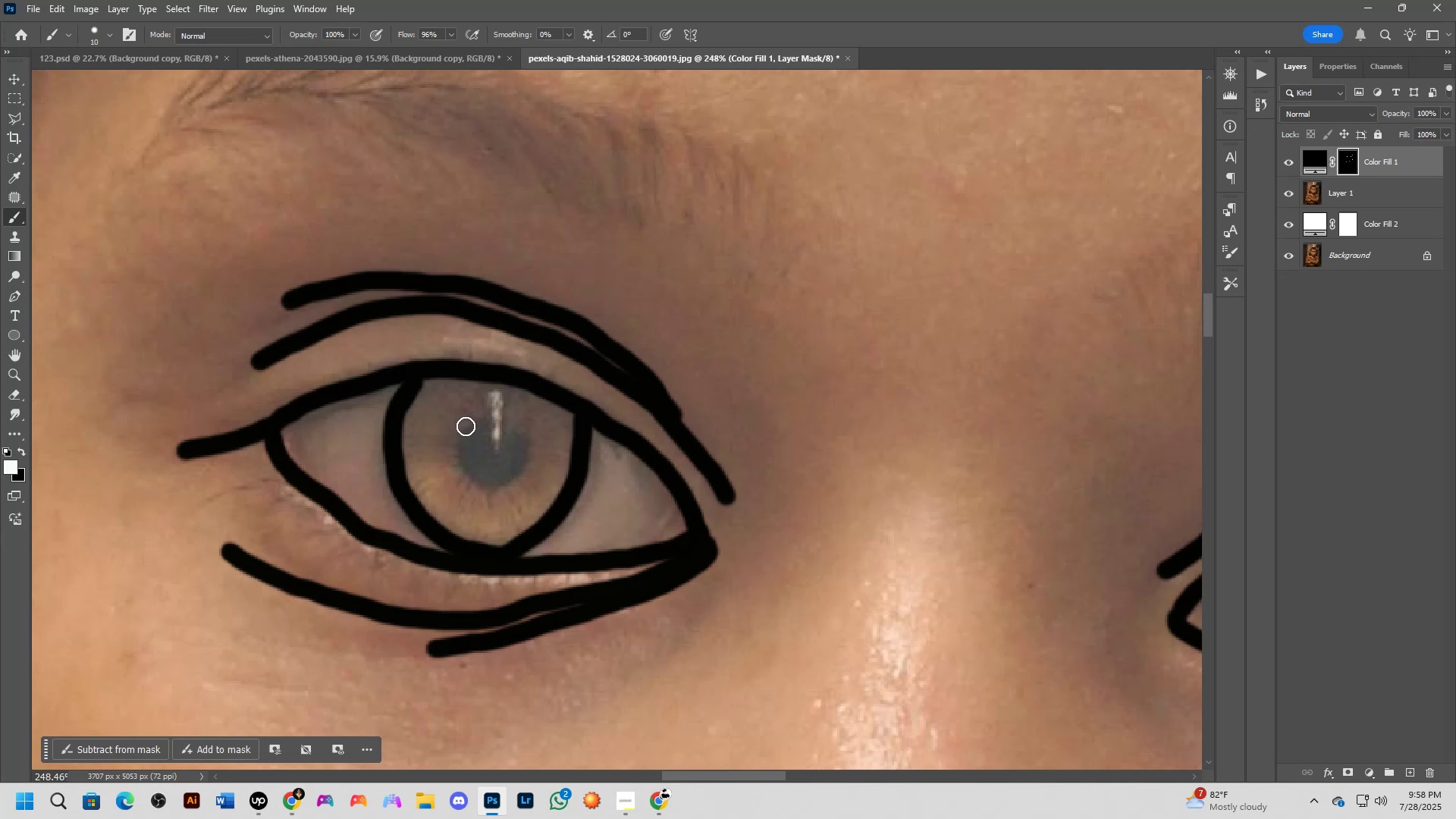 
hold_key(key=Space, duration=0.52)
 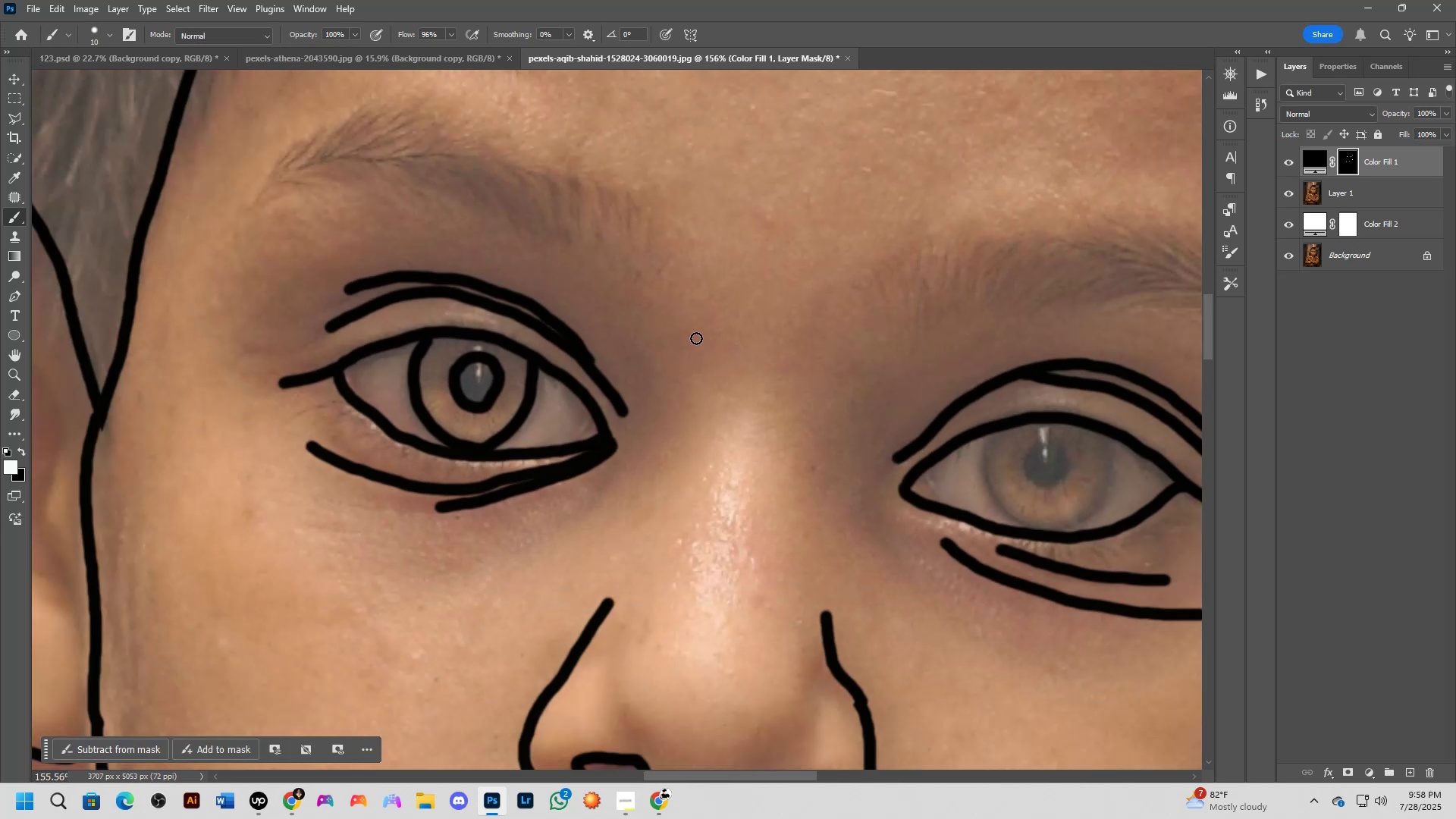 
left_click_drag(start_coordinate=[843, 382], to_coordinate=[695, 341])
 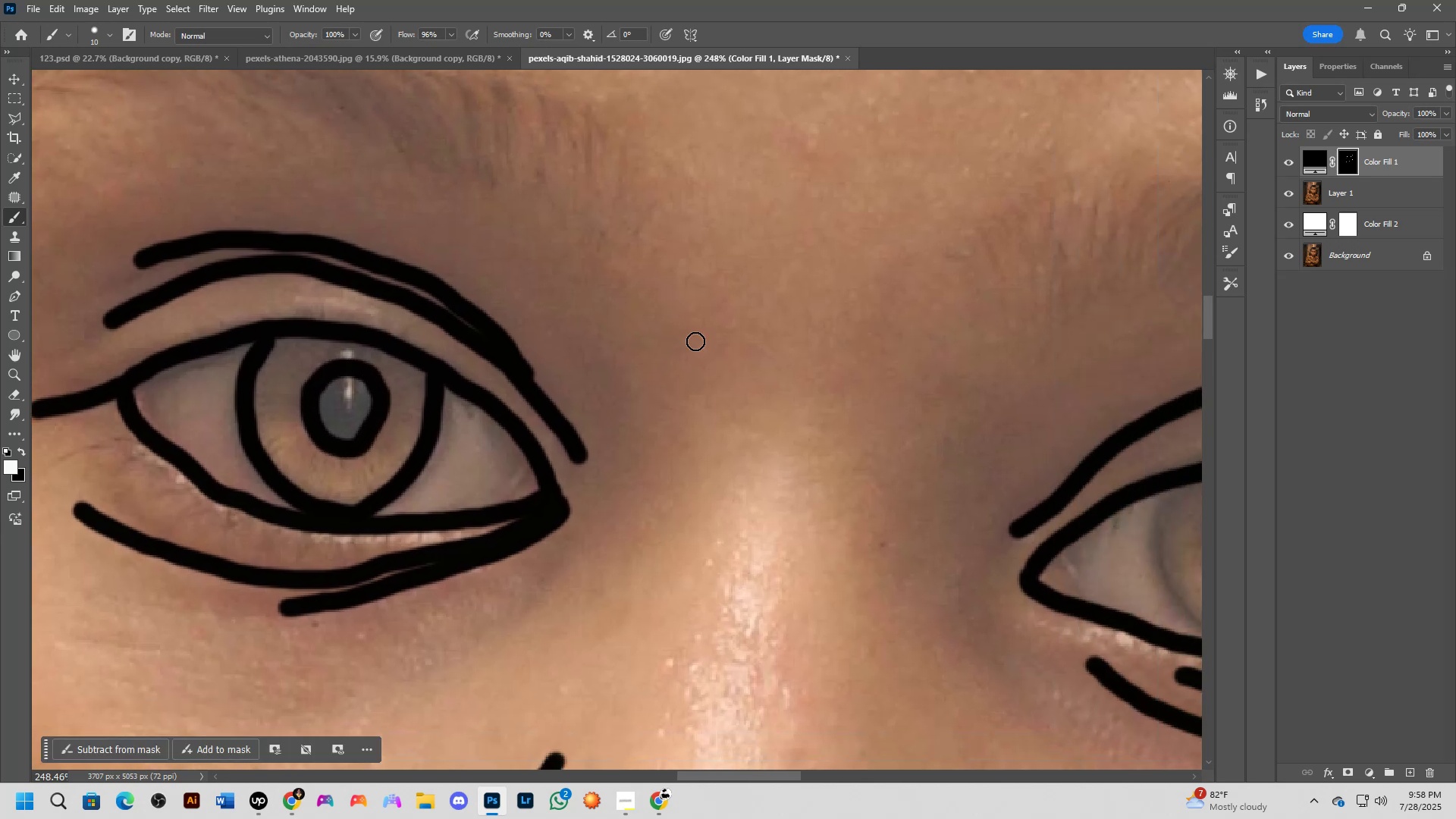 
scroll: coordinate [690, 351], scroll_direction: down, amount: 8.0
 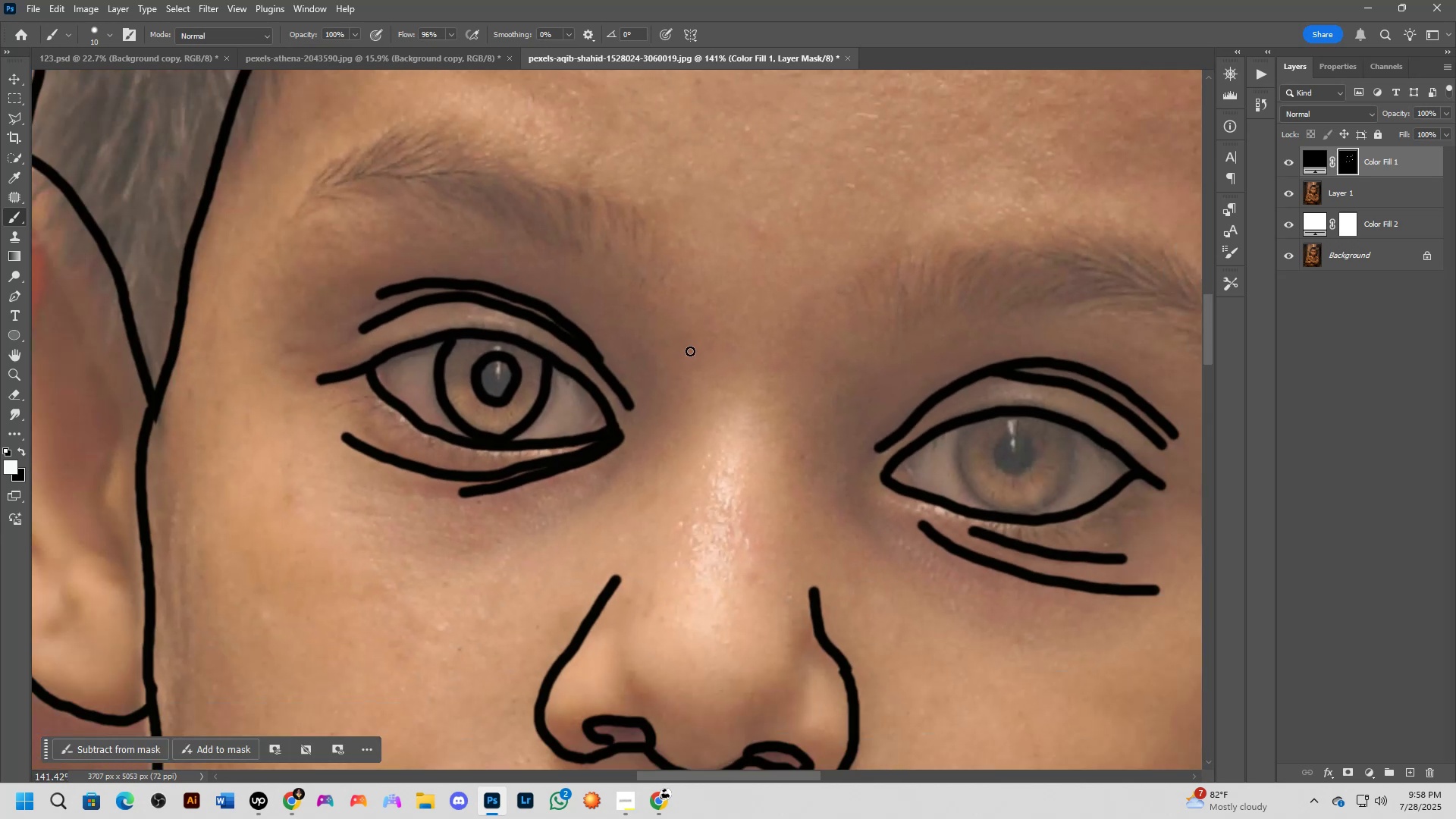 
hold_key(key=Space, duration=0.55)
 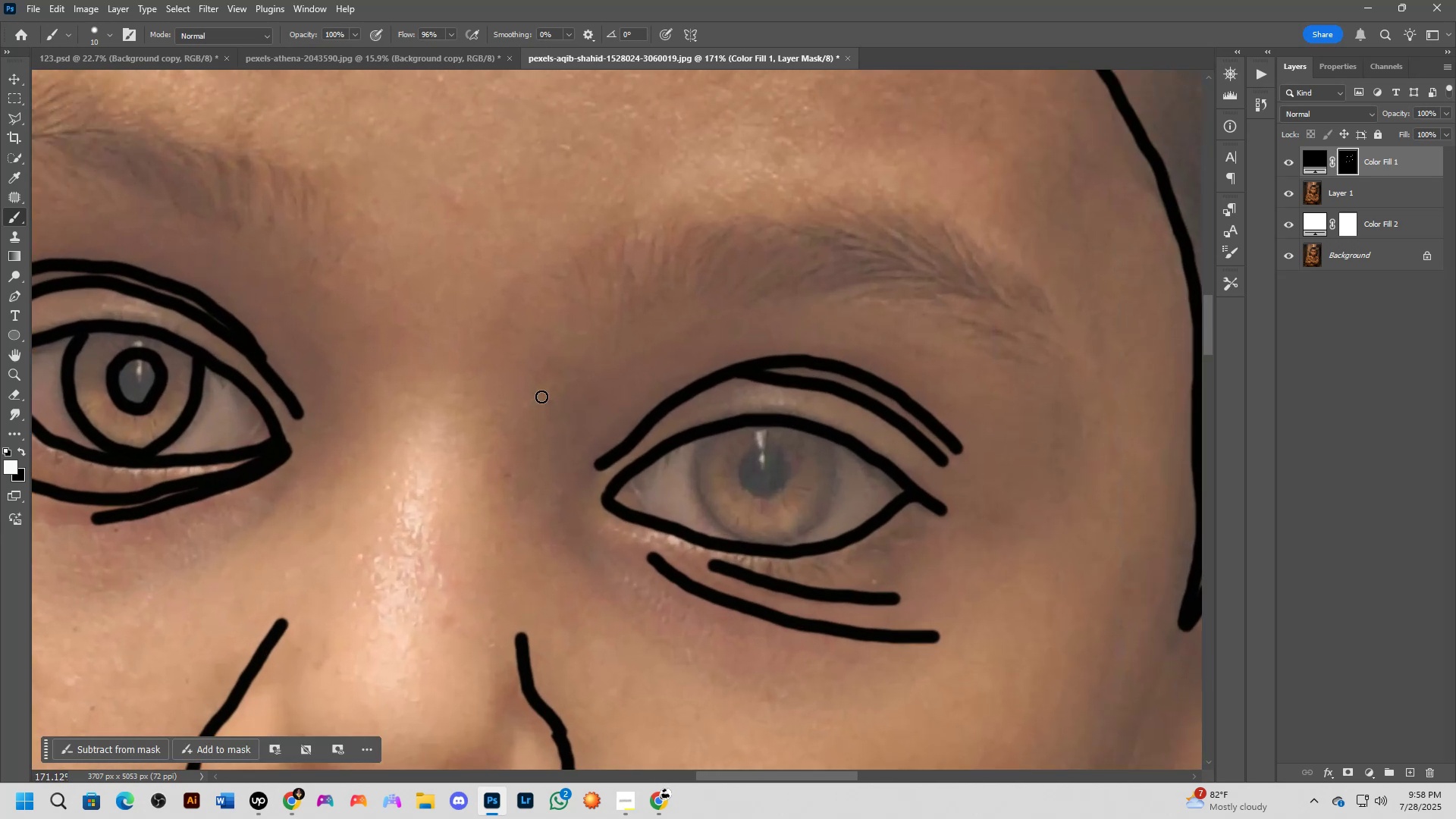 
left_click_drag(start_coordinate=[758, 356], to_coordinate=[494, 368])
 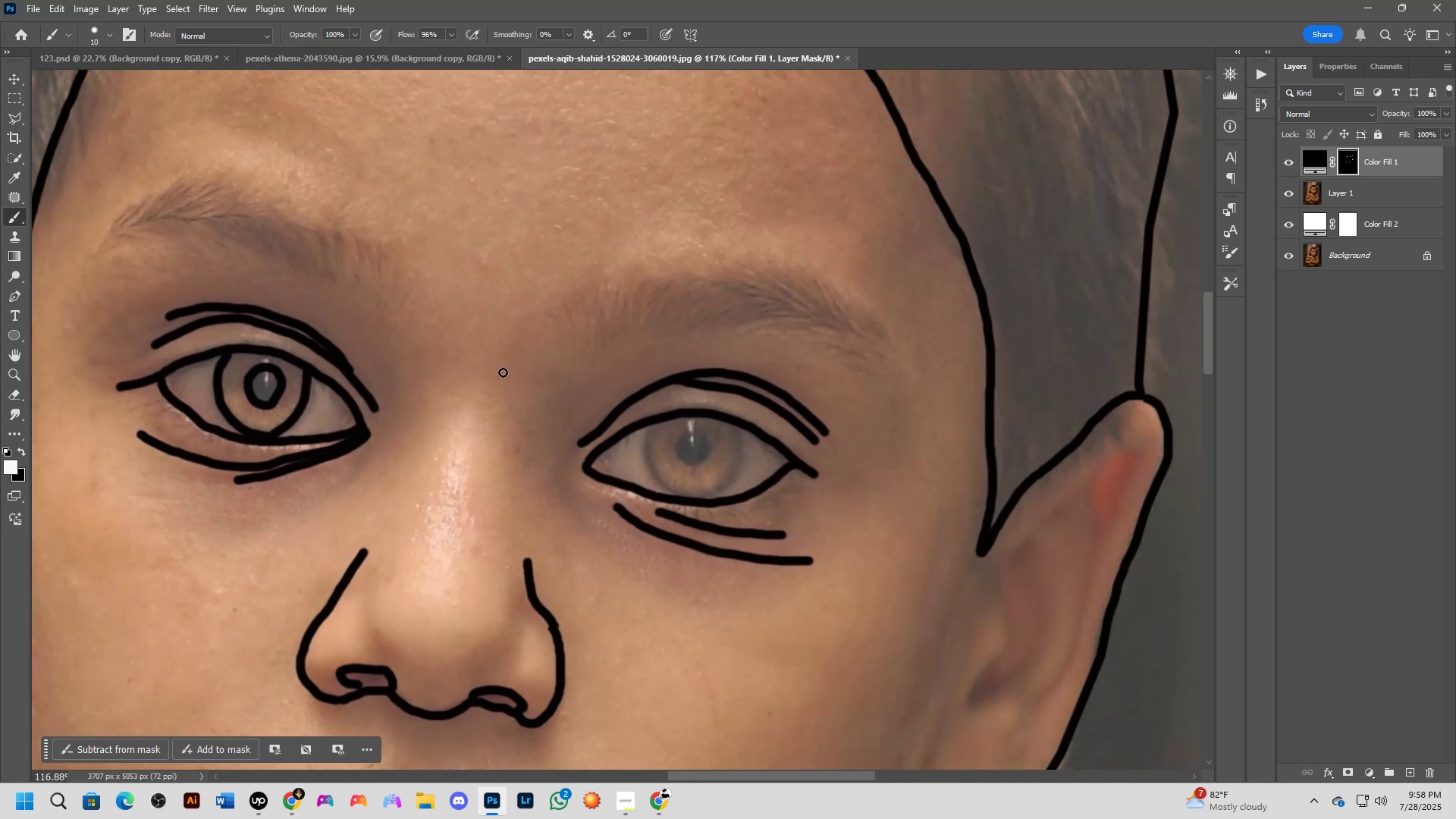 
scroll: coordinate [541, 397], scroll_direction: up, amount: 7.0
 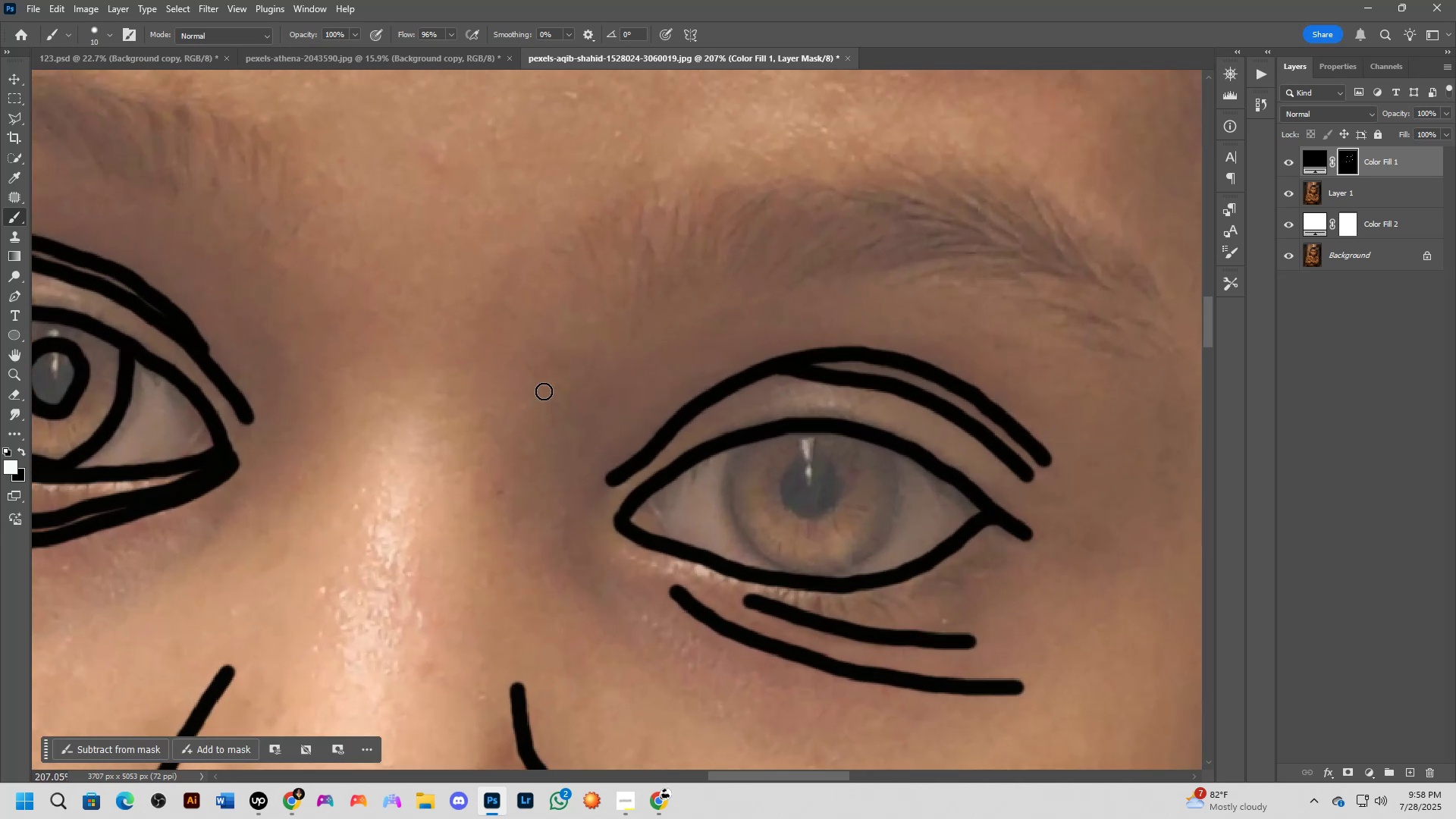 
hold_key(key=Space, duration=1.06)
 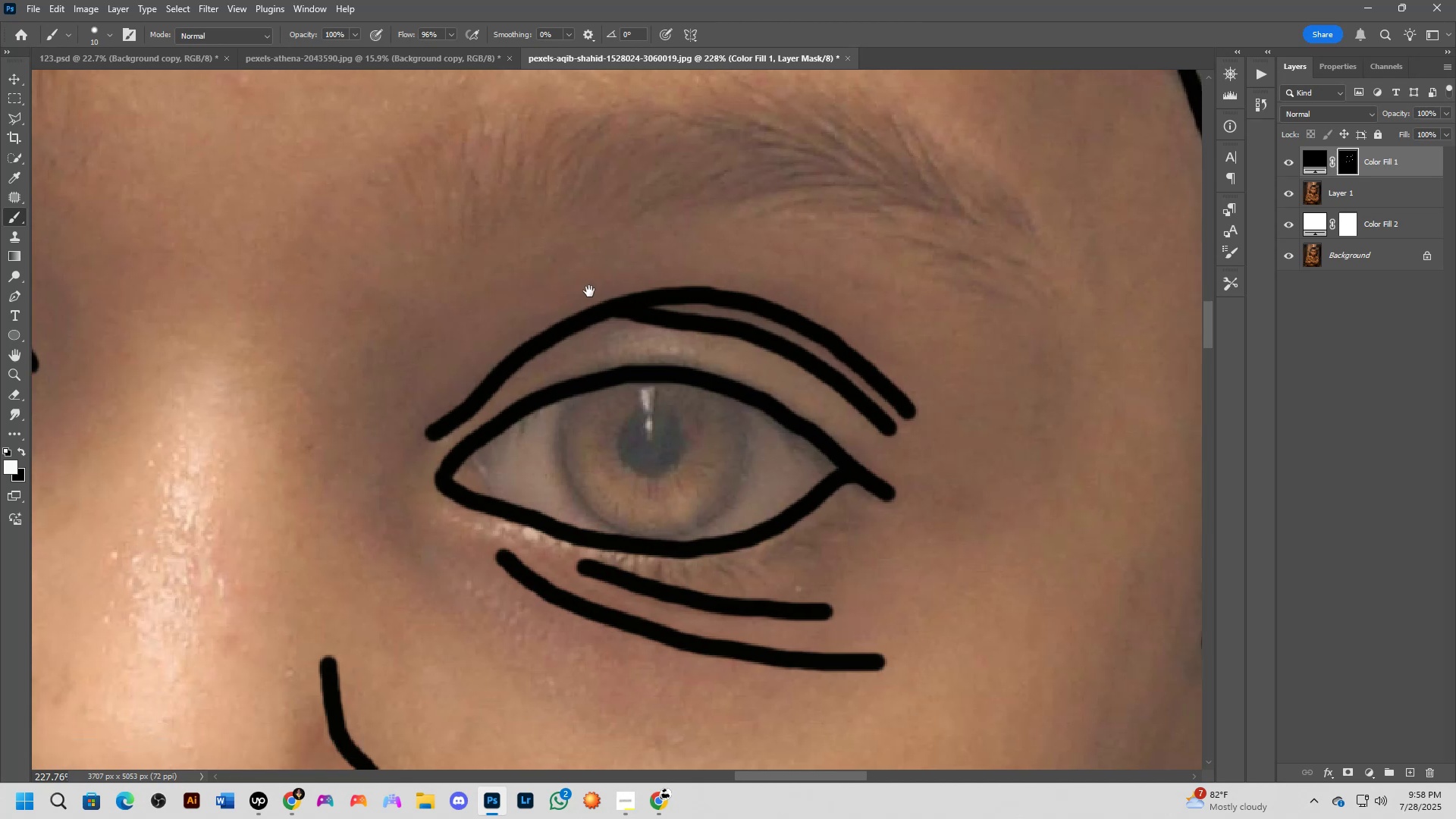 
left_click_drag(start_coordinate=[735, 359], to_coordinate=[562, 305])
 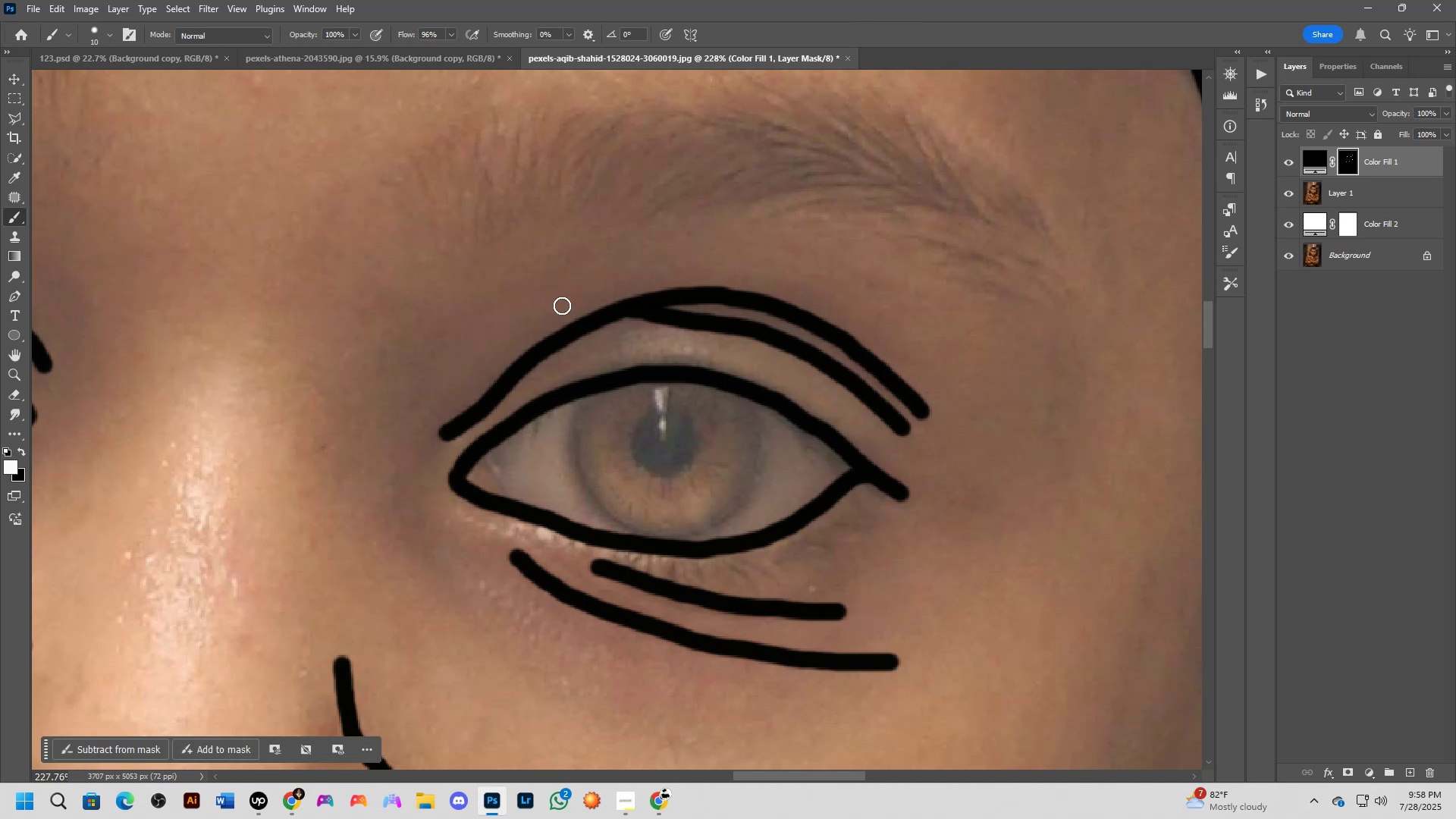 
hold_key(key=Space, duration=0.56)
 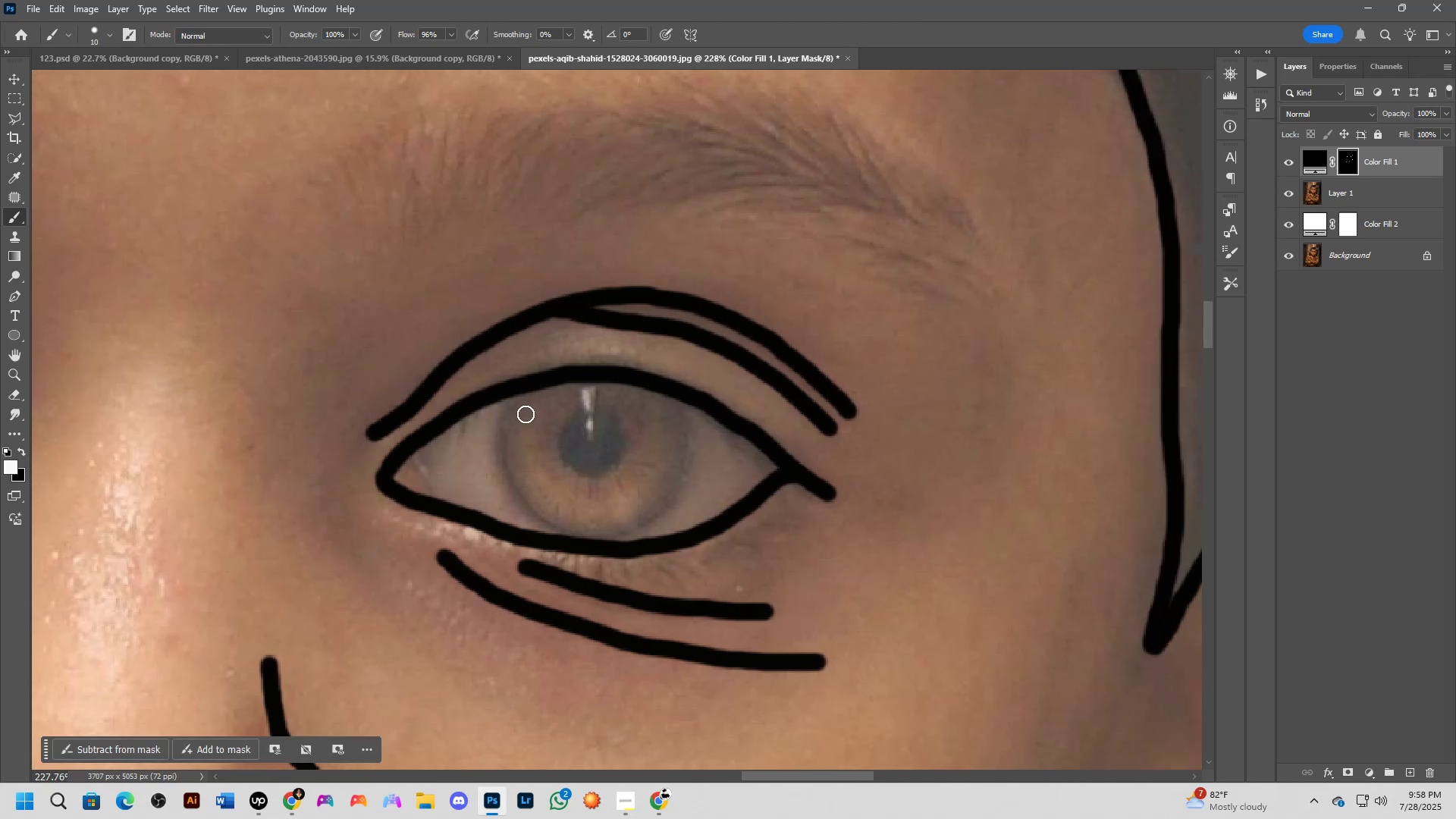 
left_click_drag(start_coordinate=[648, 291], to_coordinate=[576, 291])
 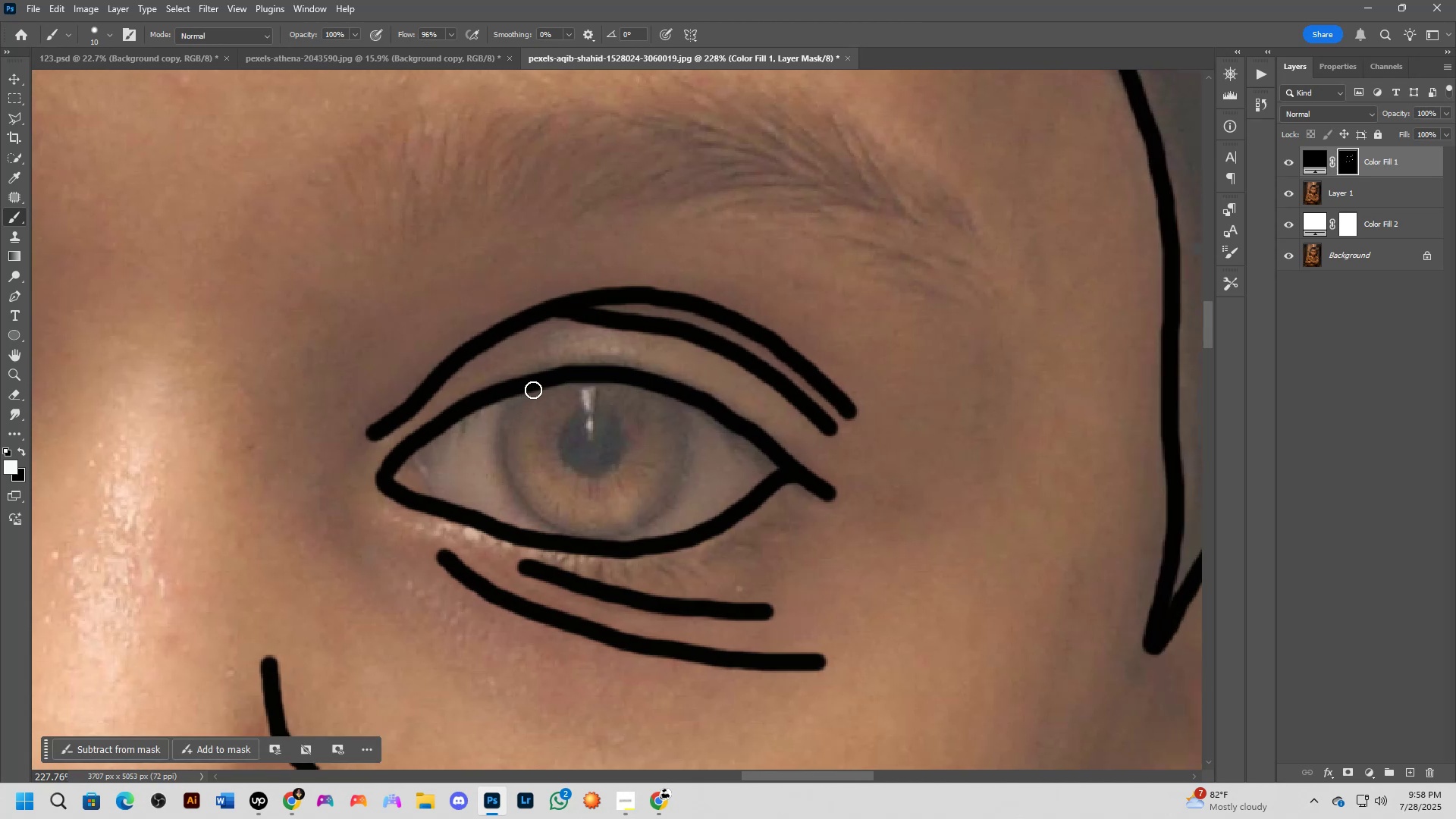 
left_click_drag(start_coordinate=[532, 391], to_coordinate=[569, 540])
 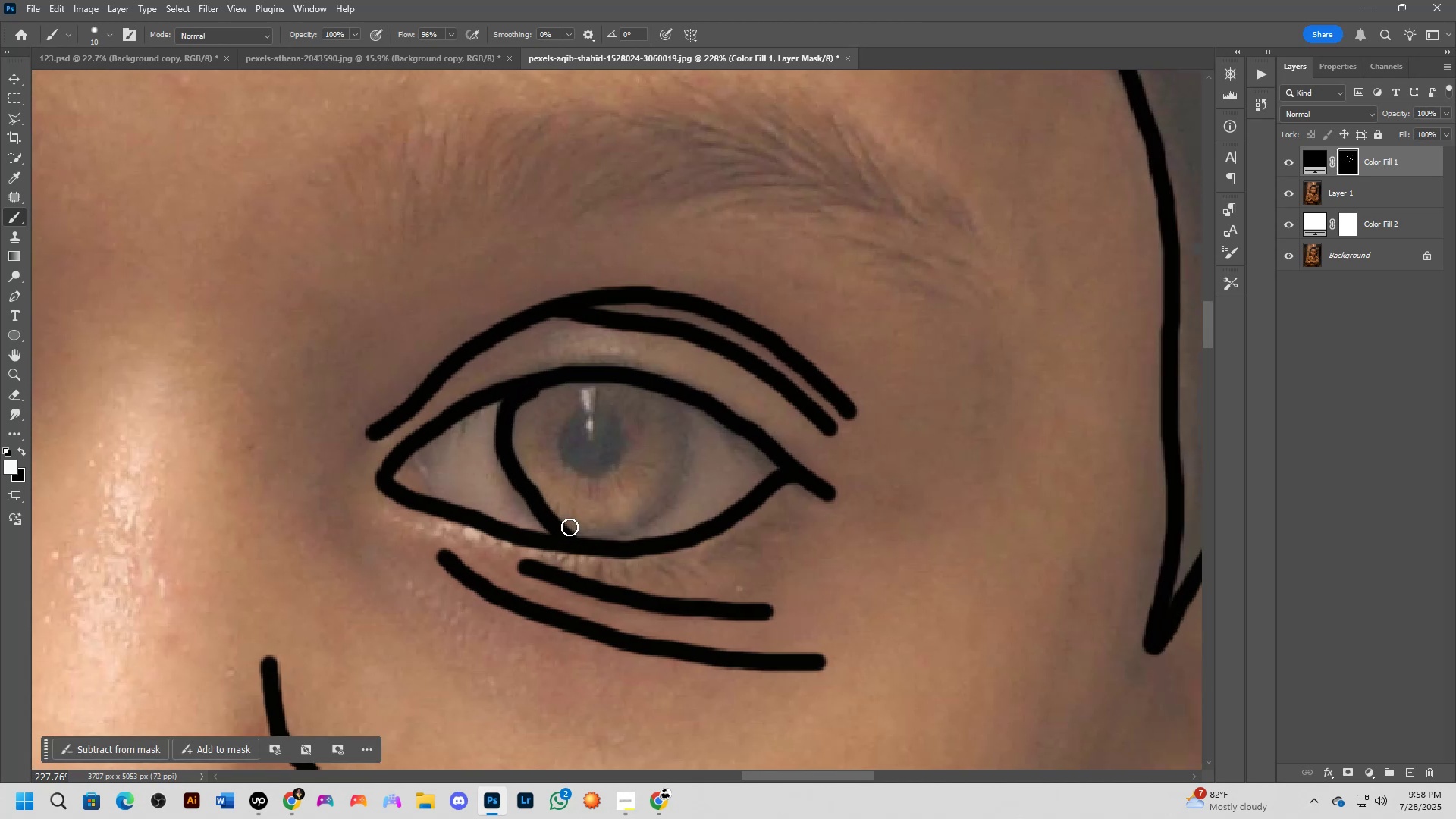 
key(Control+Z)
 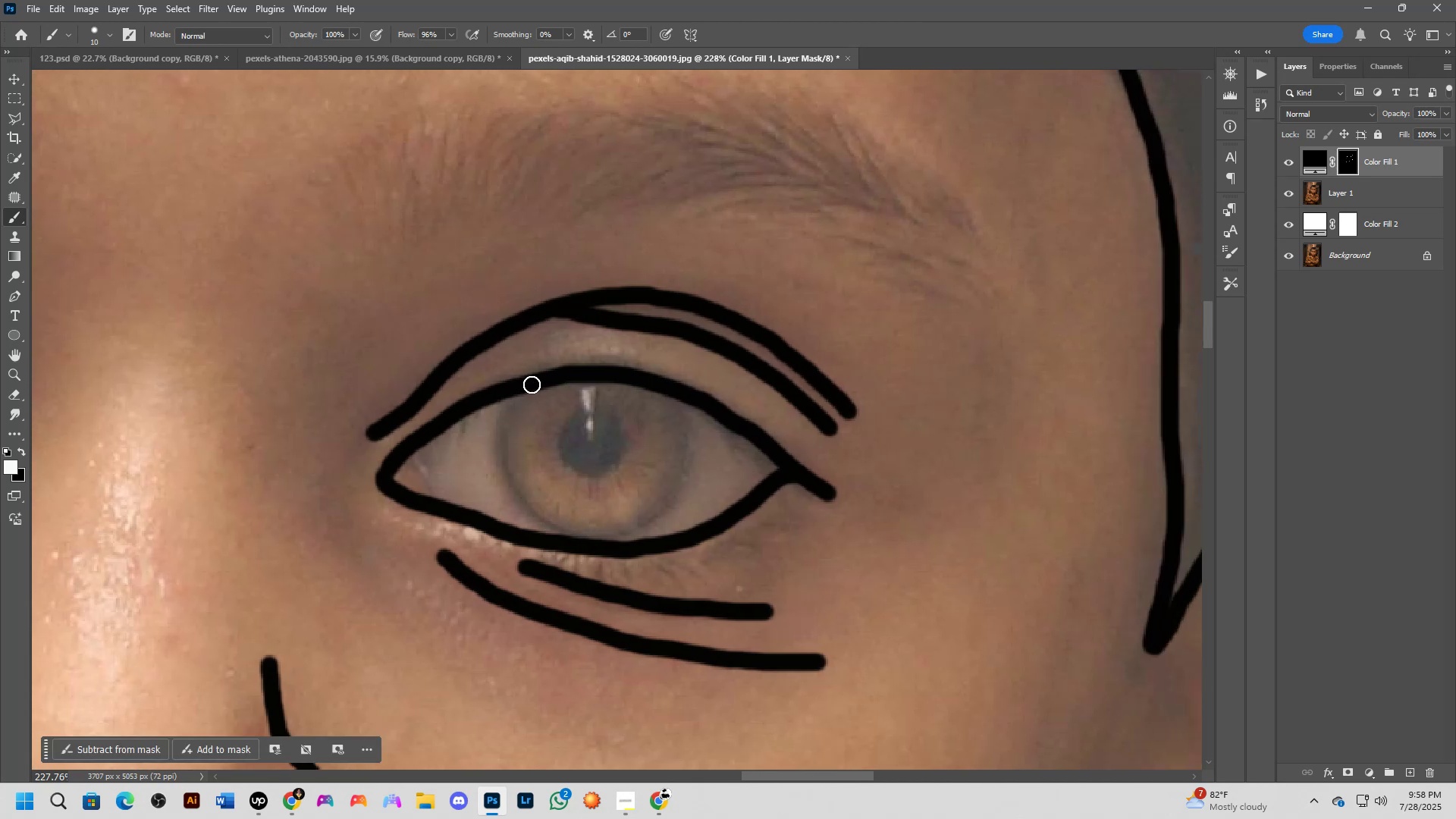 
left_click_drag(start_coordinate=[527, 393], to_coordinate=[651, 501])
 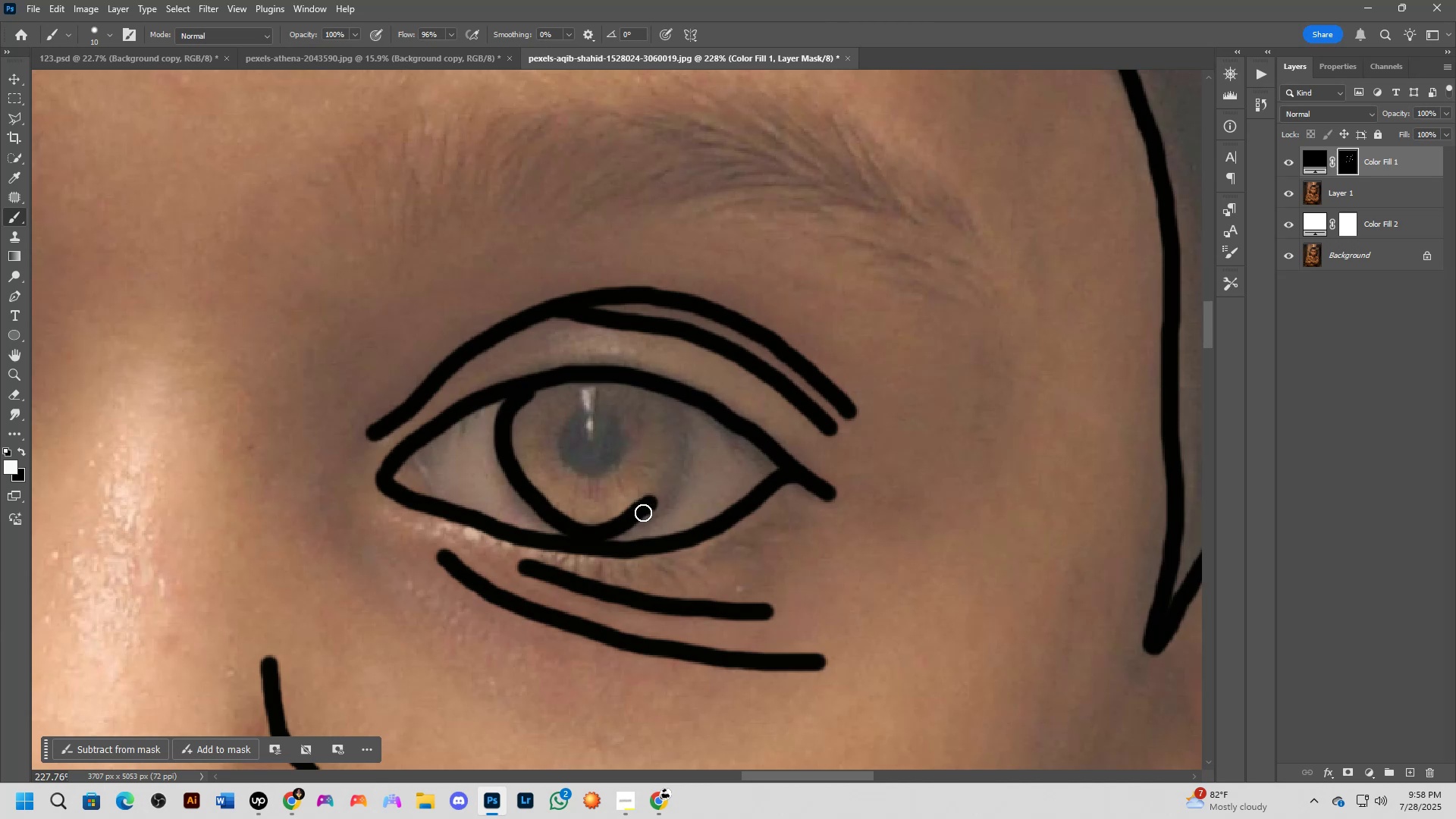 
key(Control+ControlLeft)
 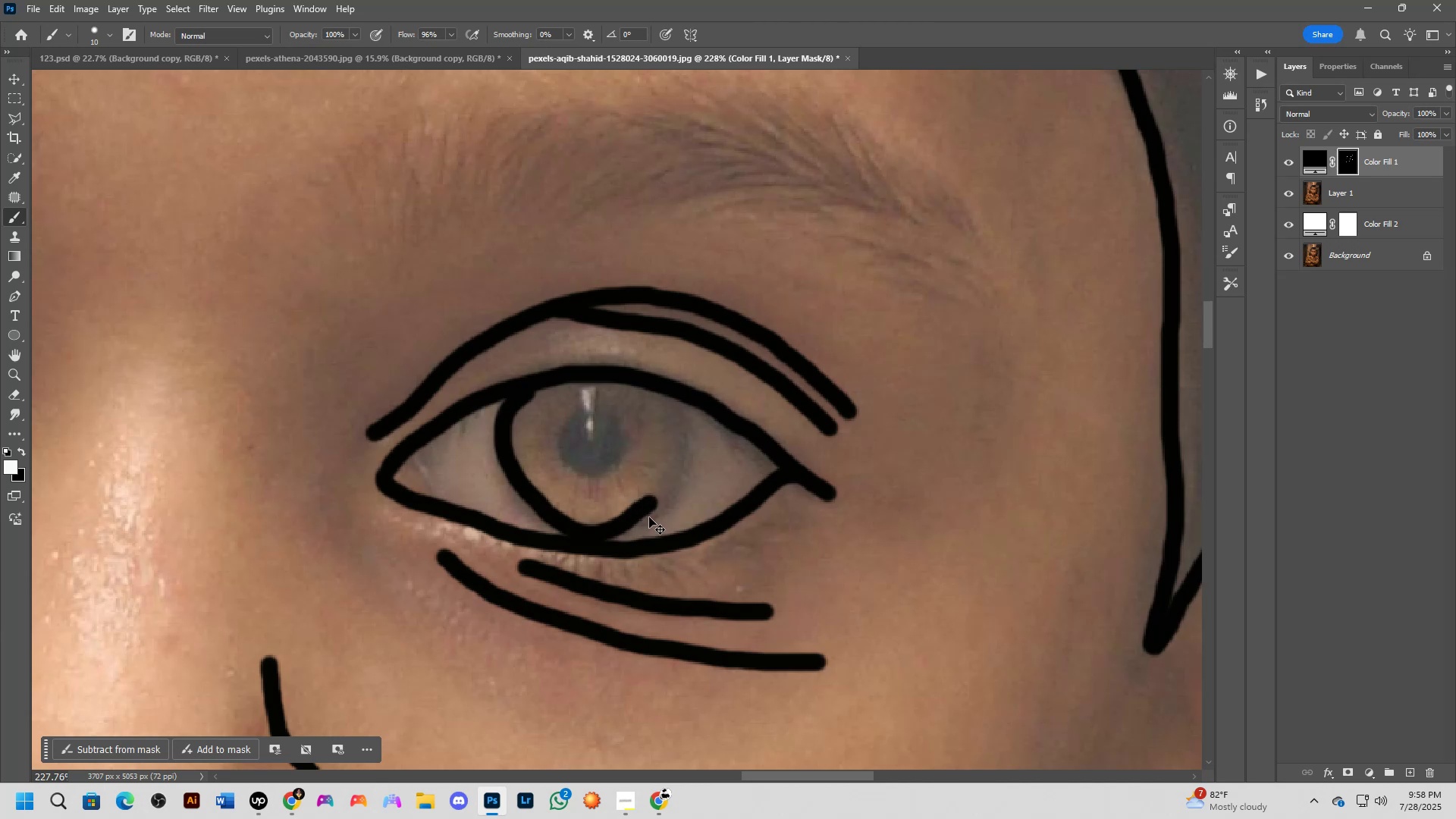 
key(Control+Z)
 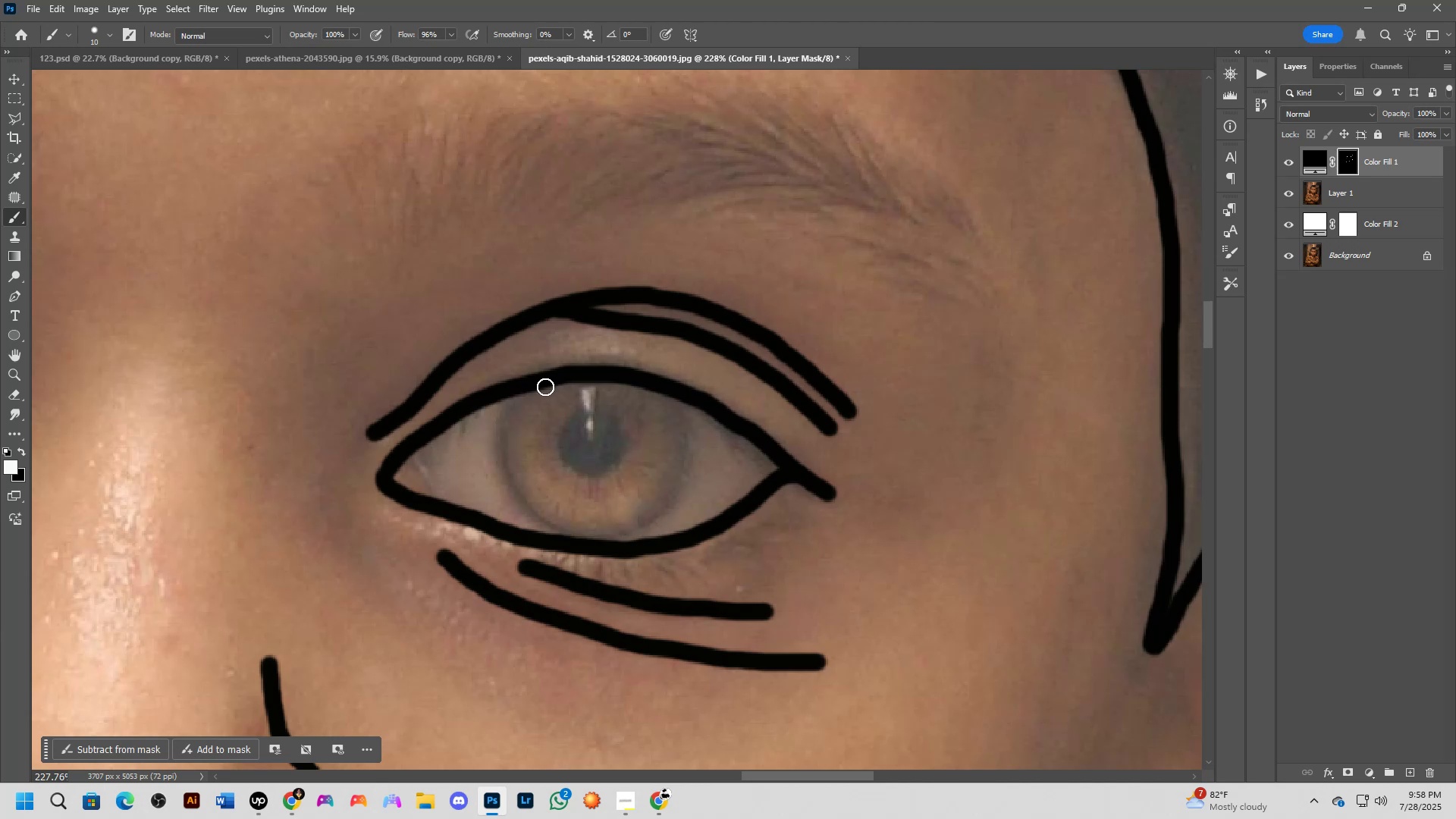 
left_click_drag(start_coordinate=[531, 393], to_coordinate=[671, 388])
 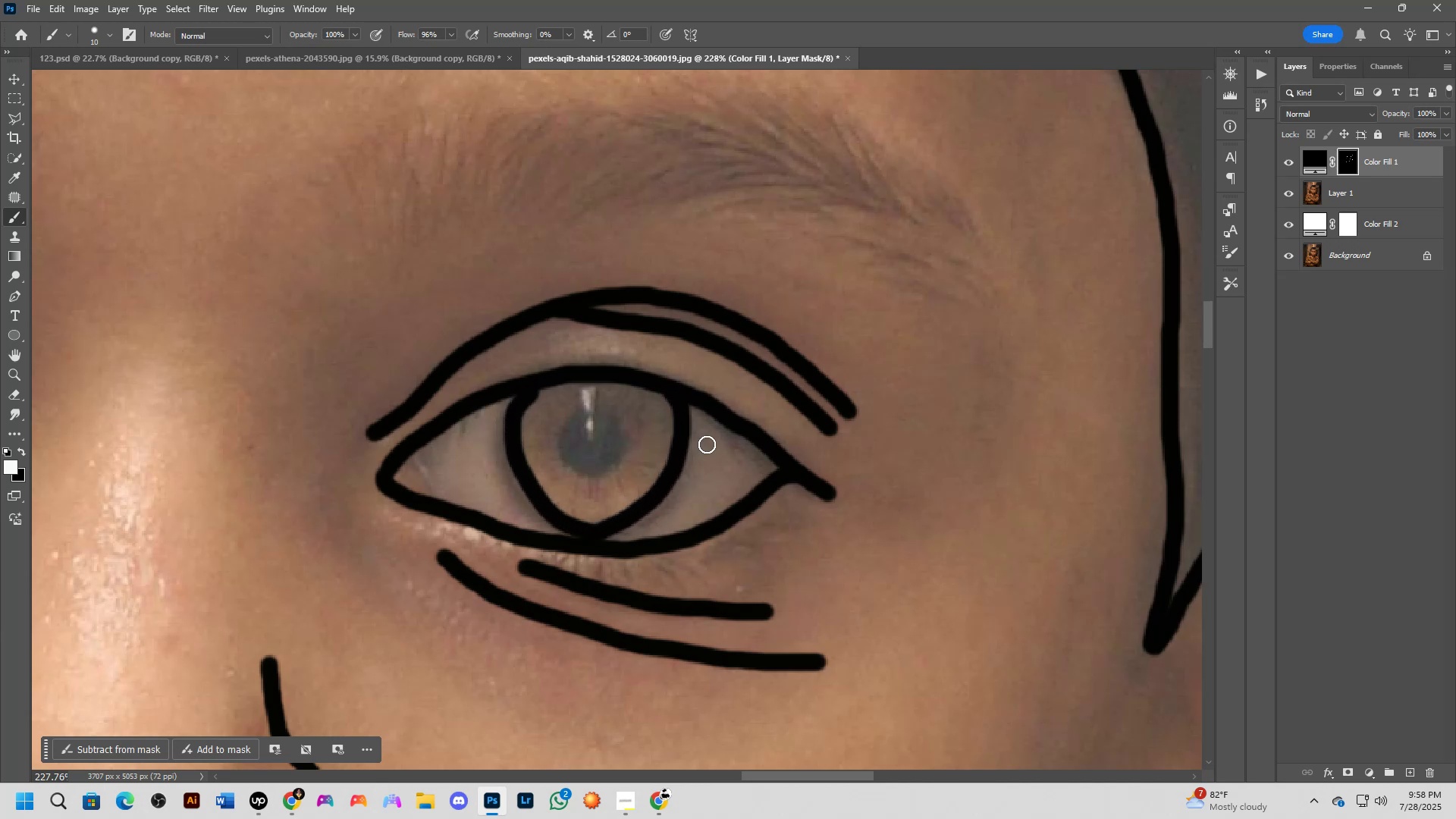 
hold_key(key=Space, duration=0.54)
 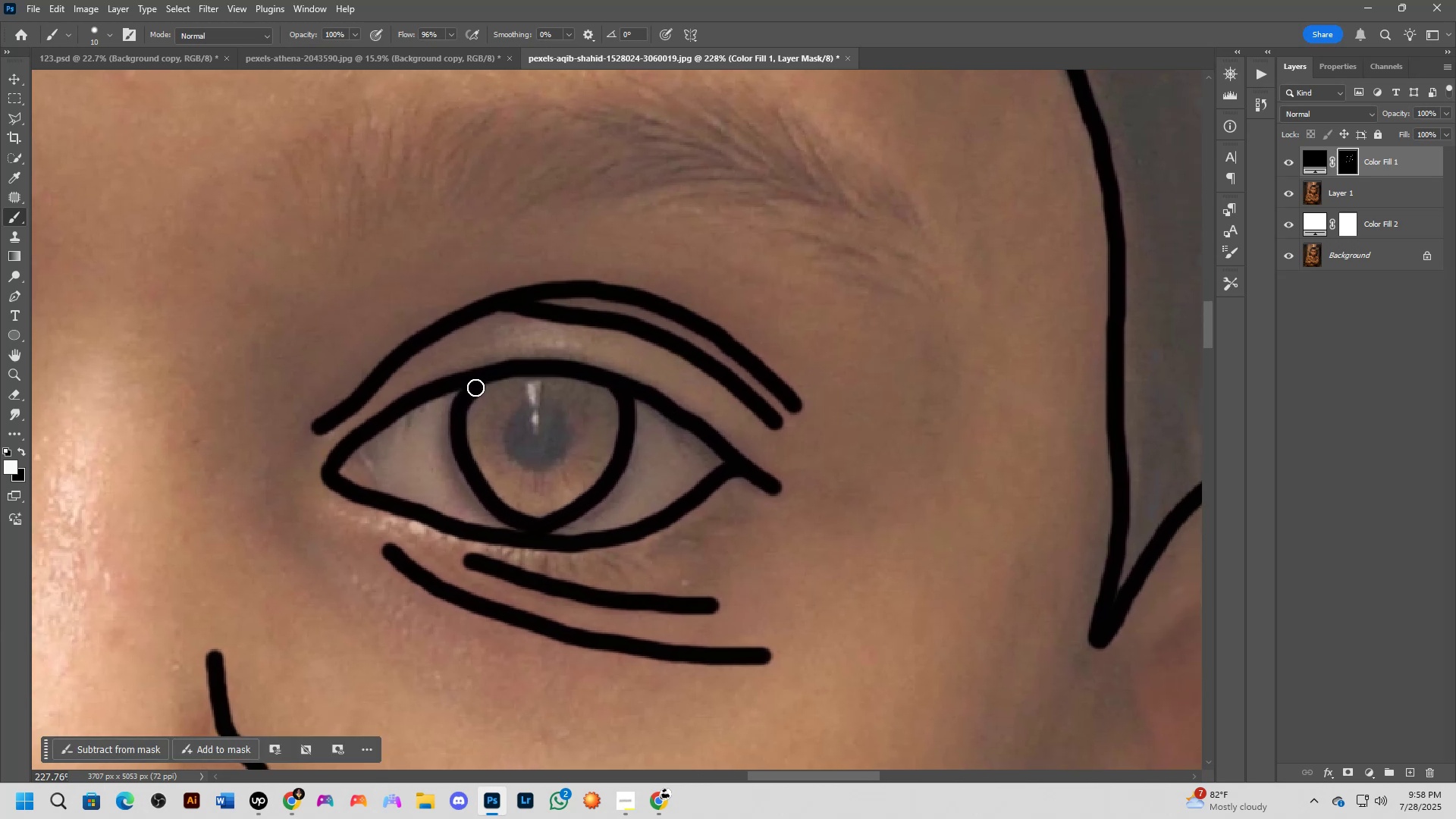 
left_click_drag(start_coordinate=[742, 366], to_coordinate=[687, 359])
 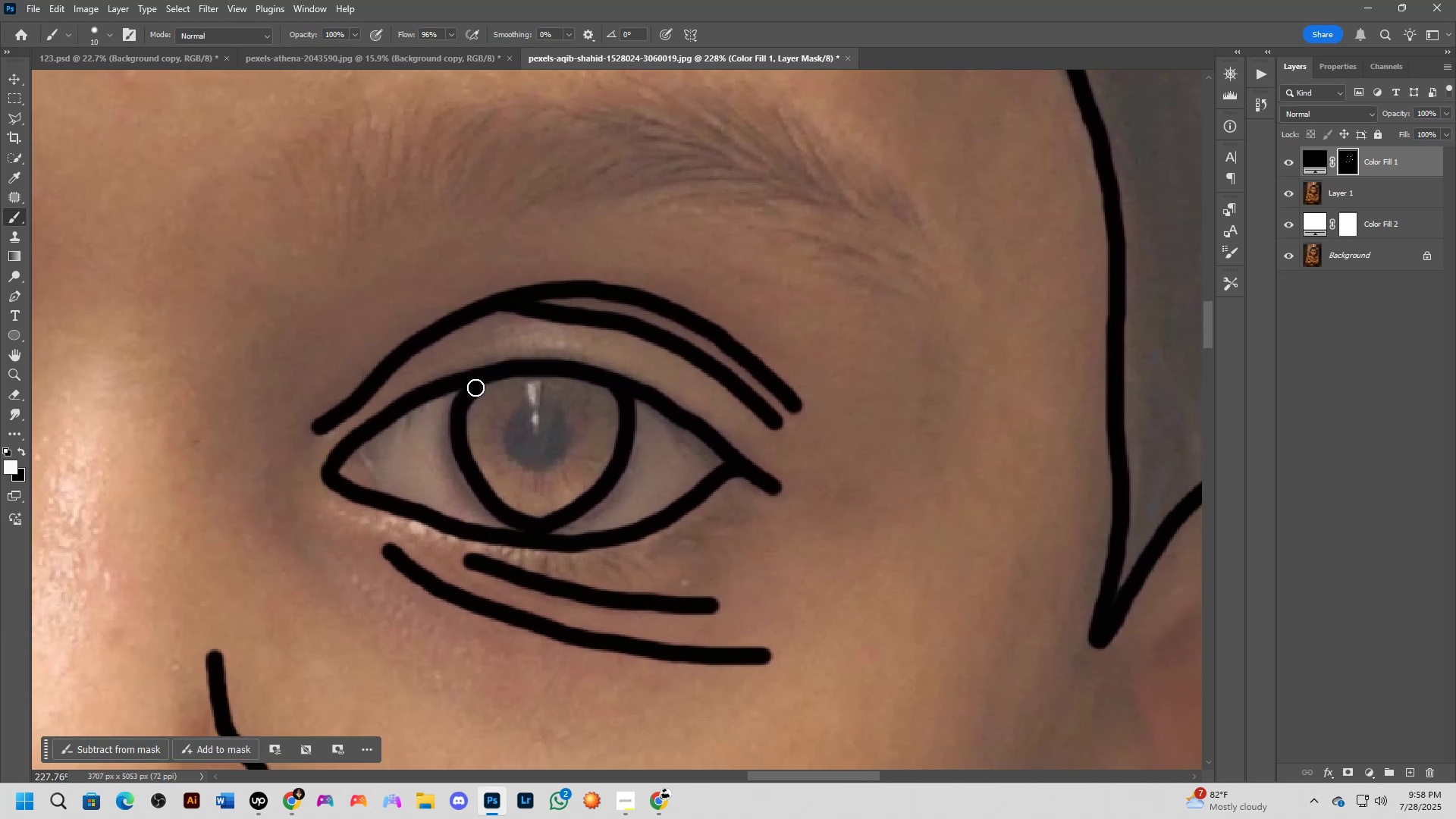 
left_click_drag(start_coordinate=[477, 384], to_coordinate=[489, 371])
 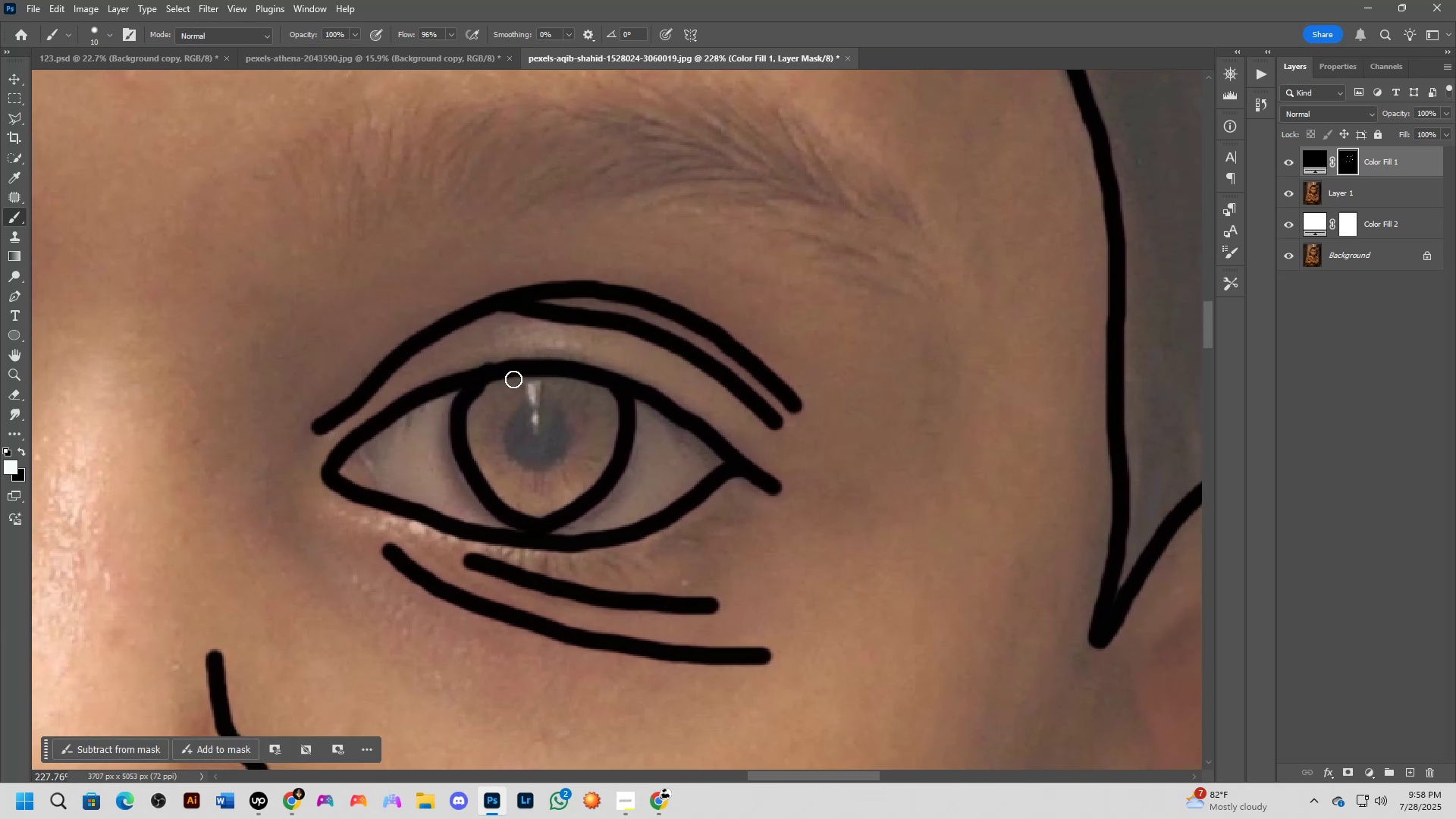 
type(xxxx)
 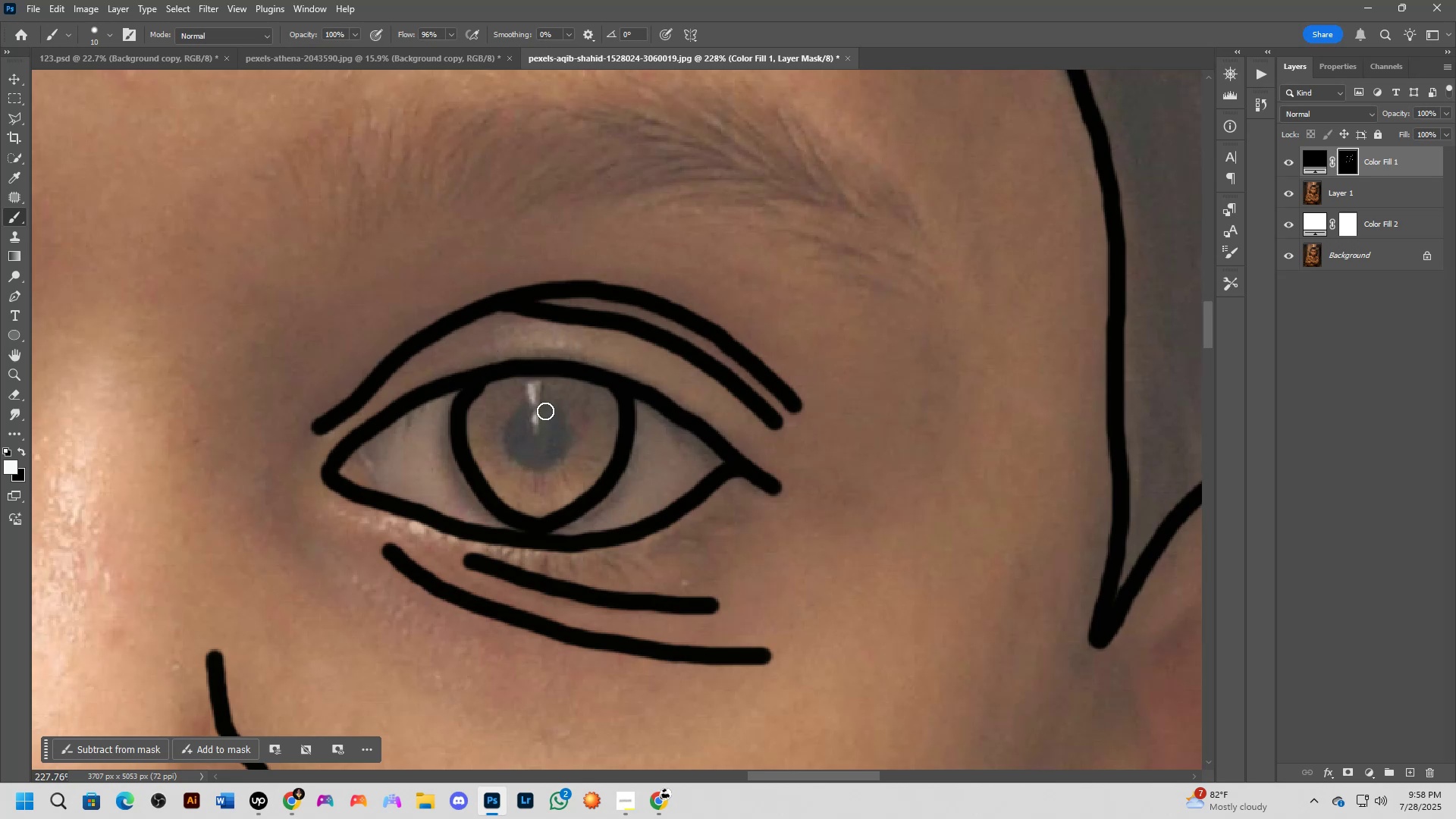 
left_click_drag(start_coordinate=[490, 353], to_coordinate=[476, 357])
 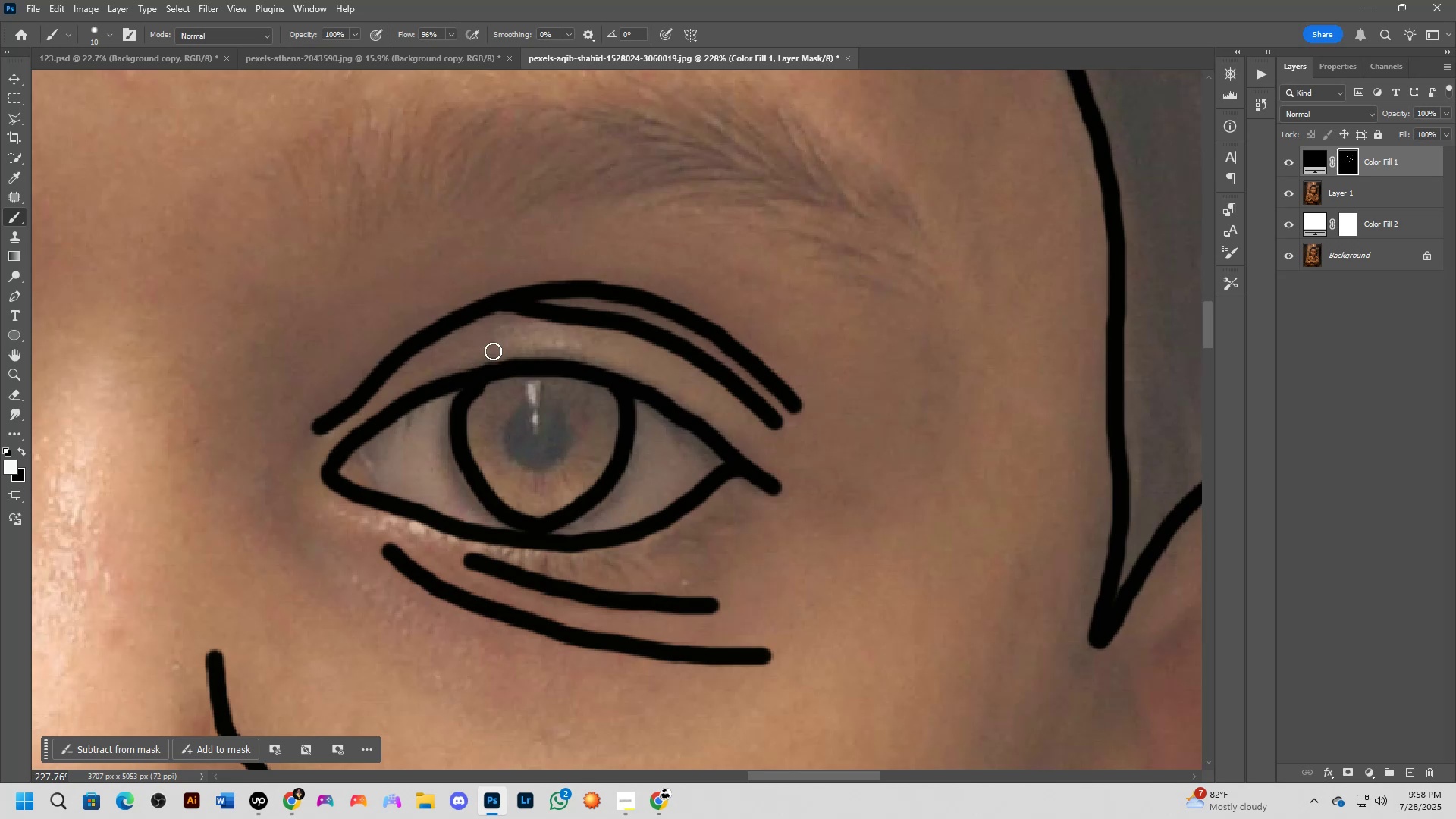 
left_click_drag(start_coordinate=[487, 354], to_coordinate=[482, 359])
 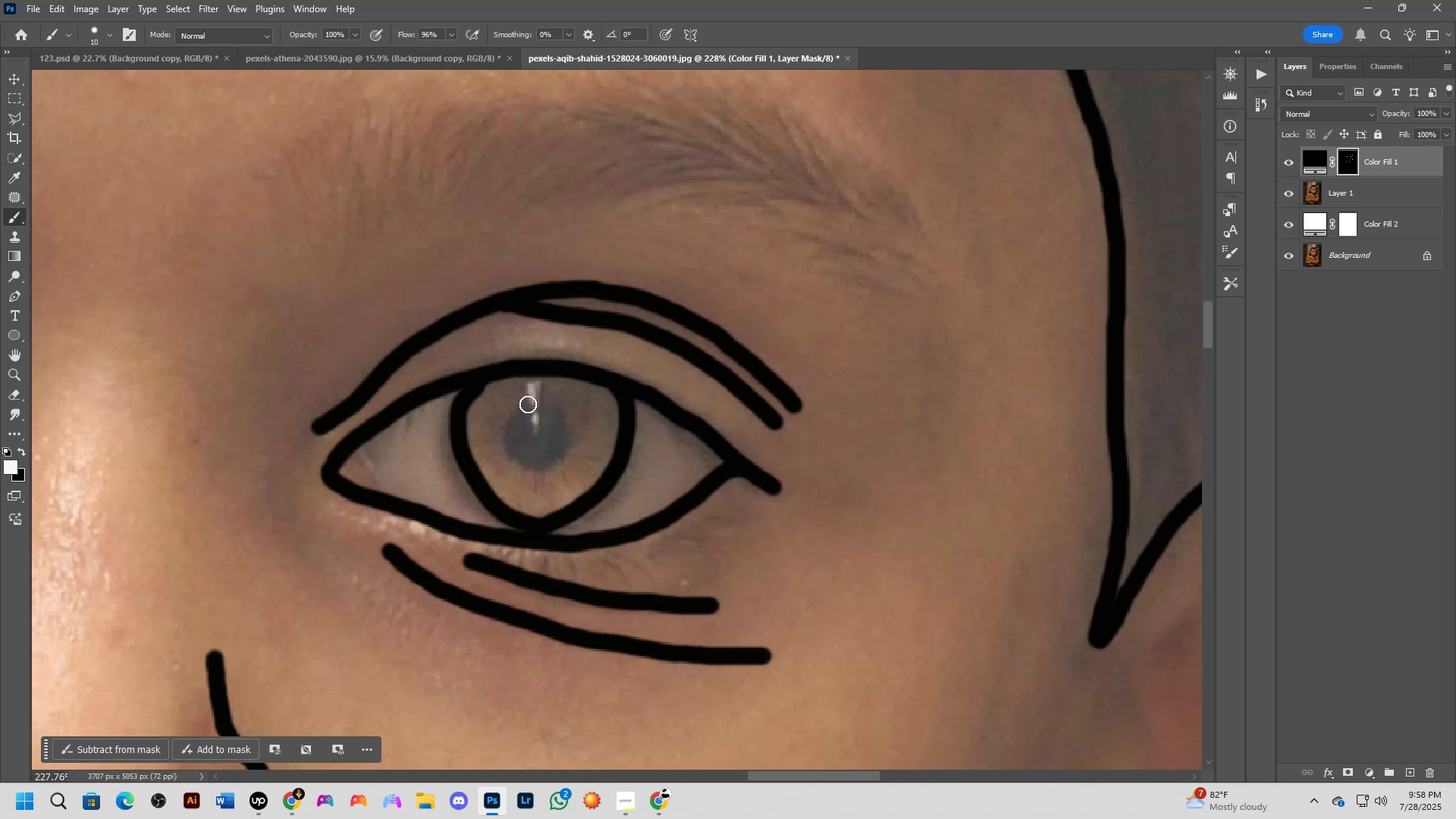 
left_click([513, 406])
 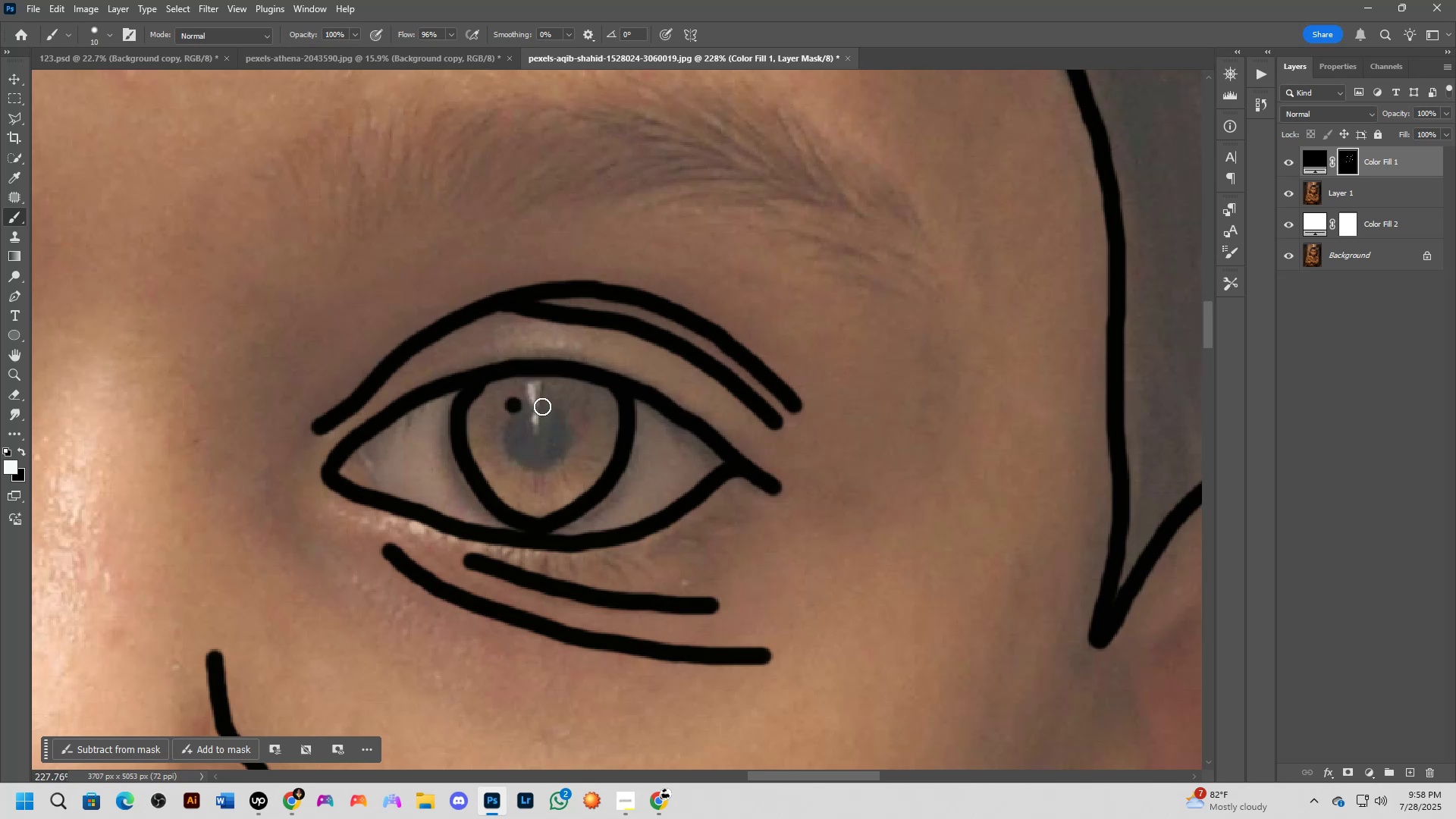 
key(Control+ControlLeft)
 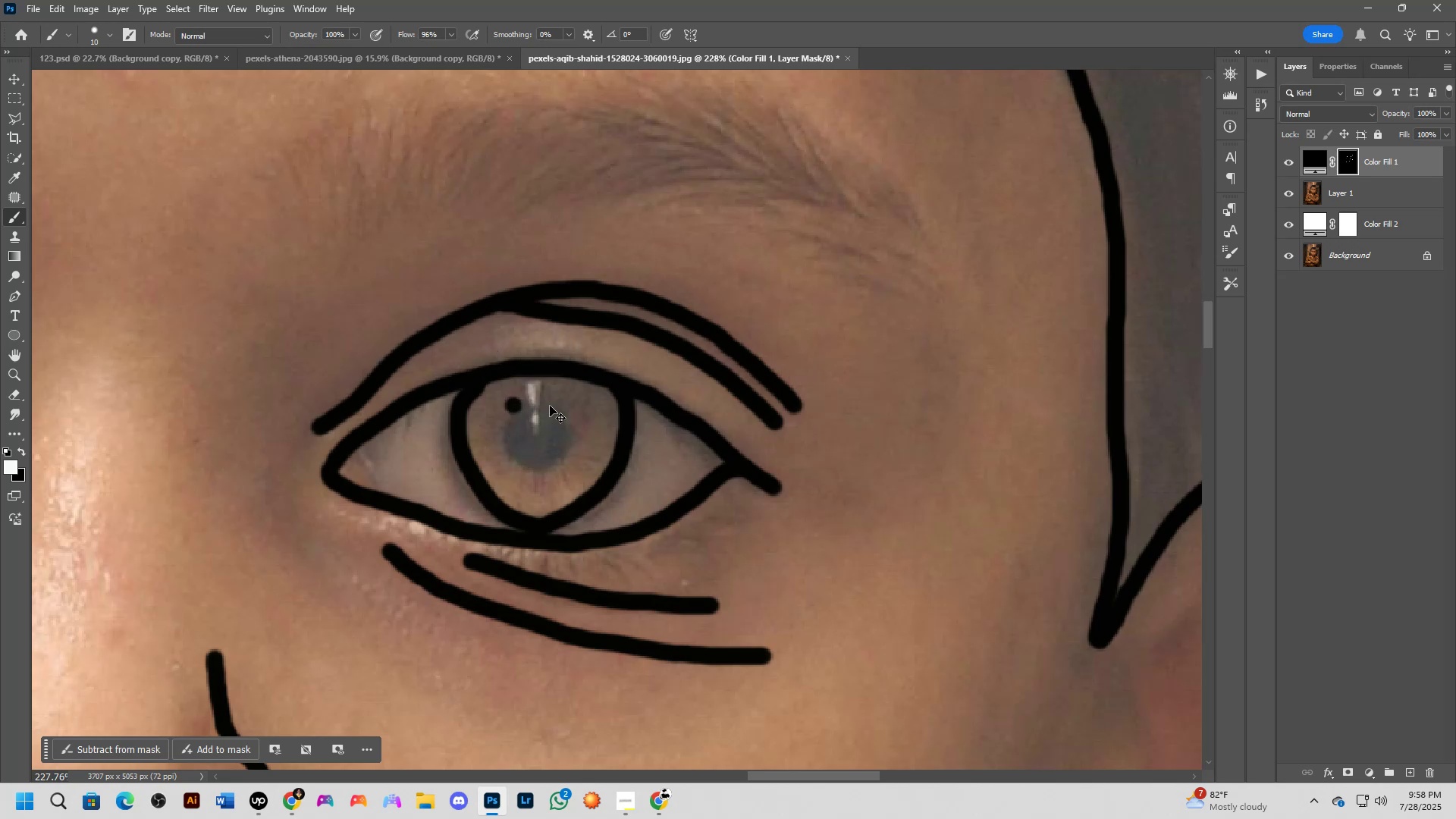 
key(Control+Z)
 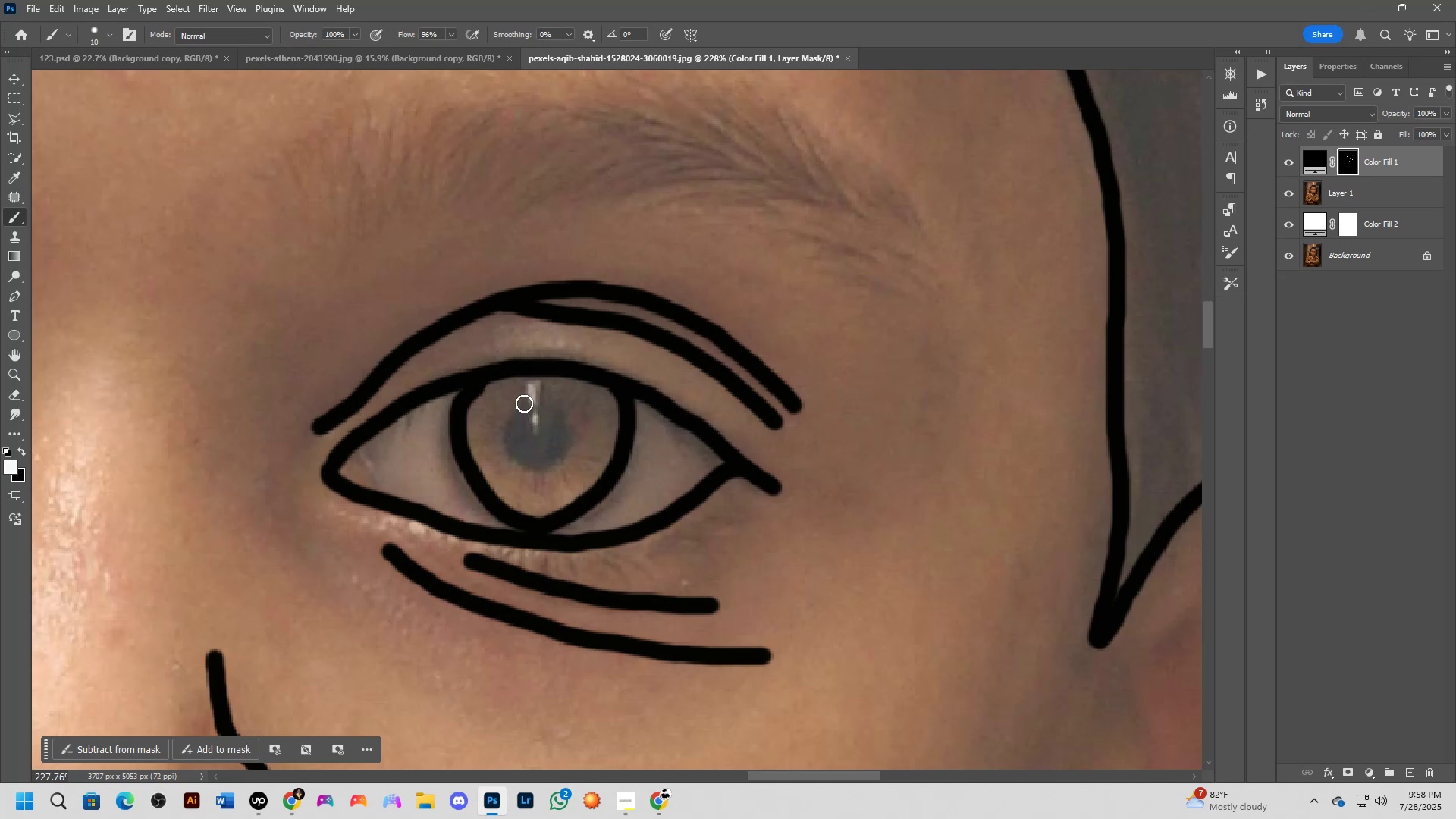 
left_click_drag(start_coordinate=[522, 403], to_coordinate=[516, 399])
 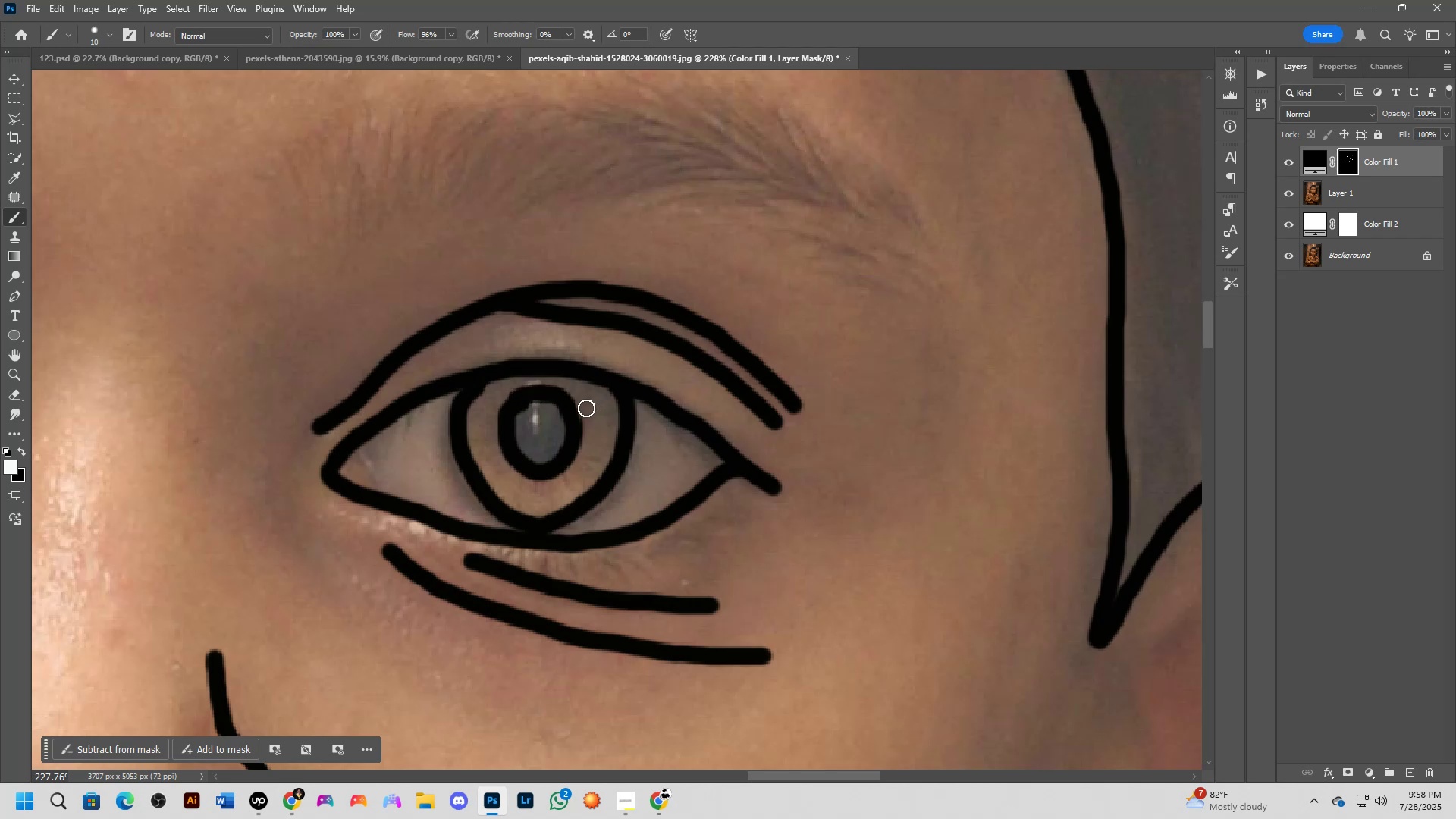 
hold_key(key=Space, duration=0.6)
 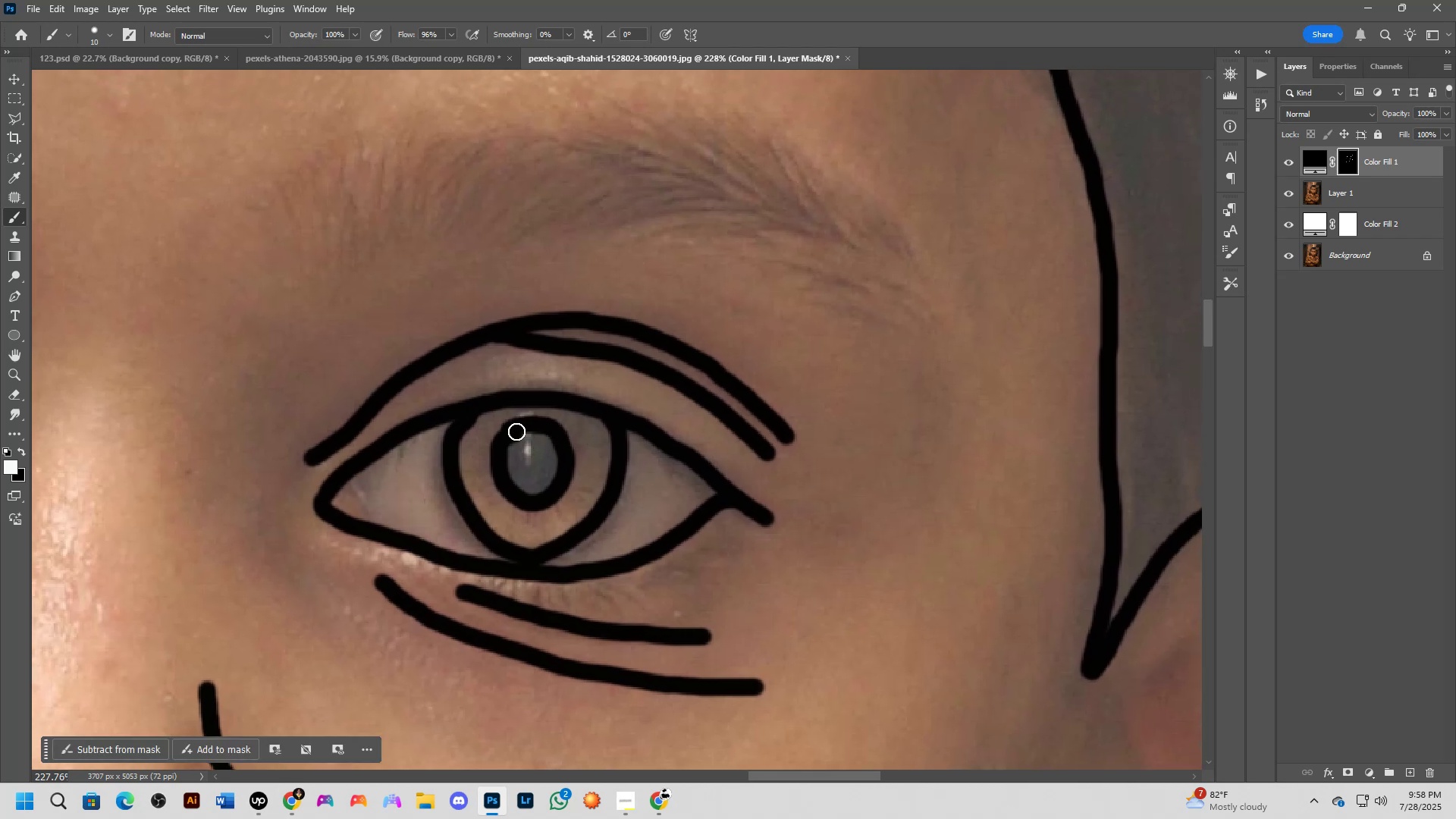 
left_click_drag(start_coordinate=[560, 403], to_coordinate=[552, 434])
 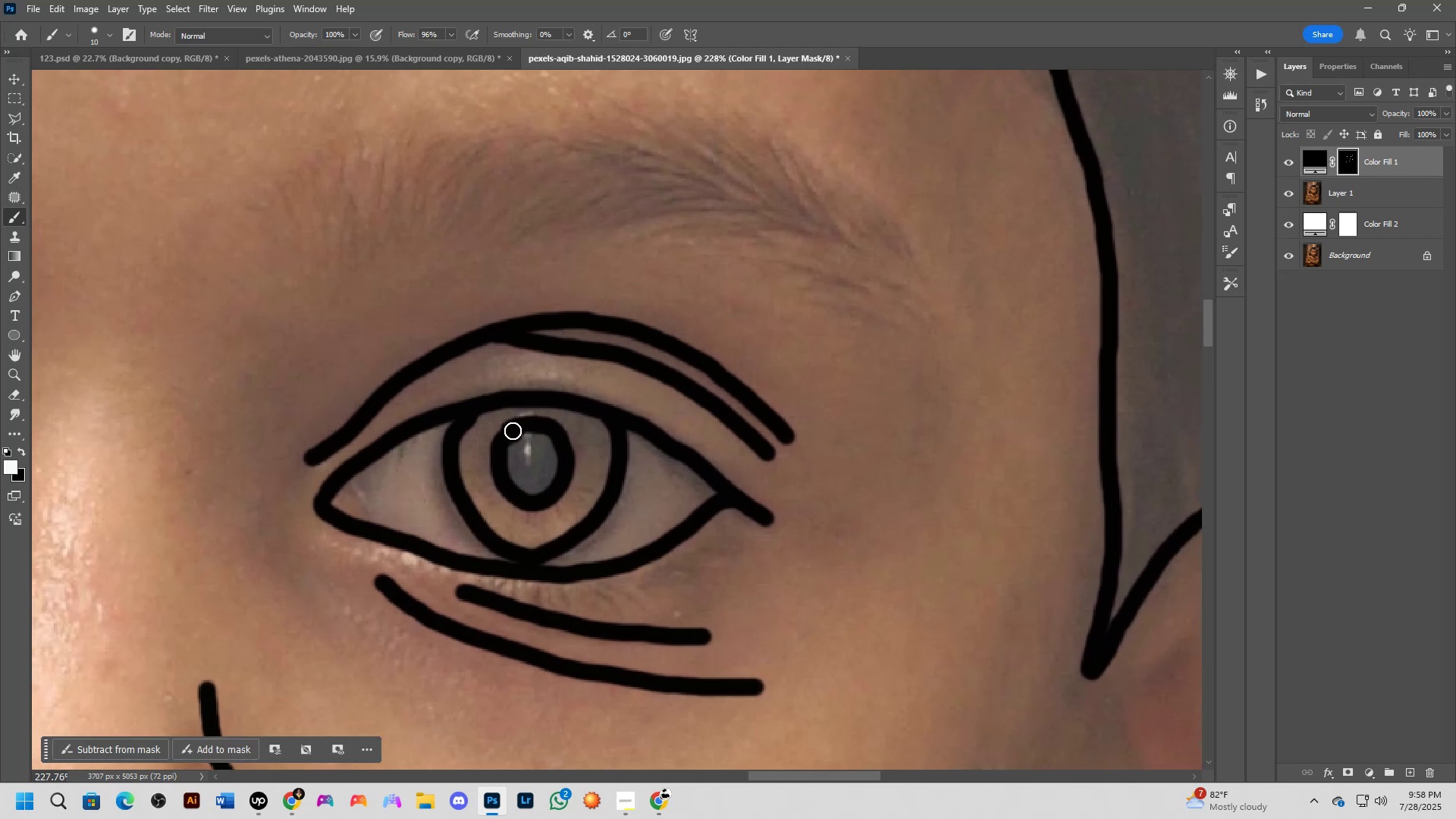 
key(X)
 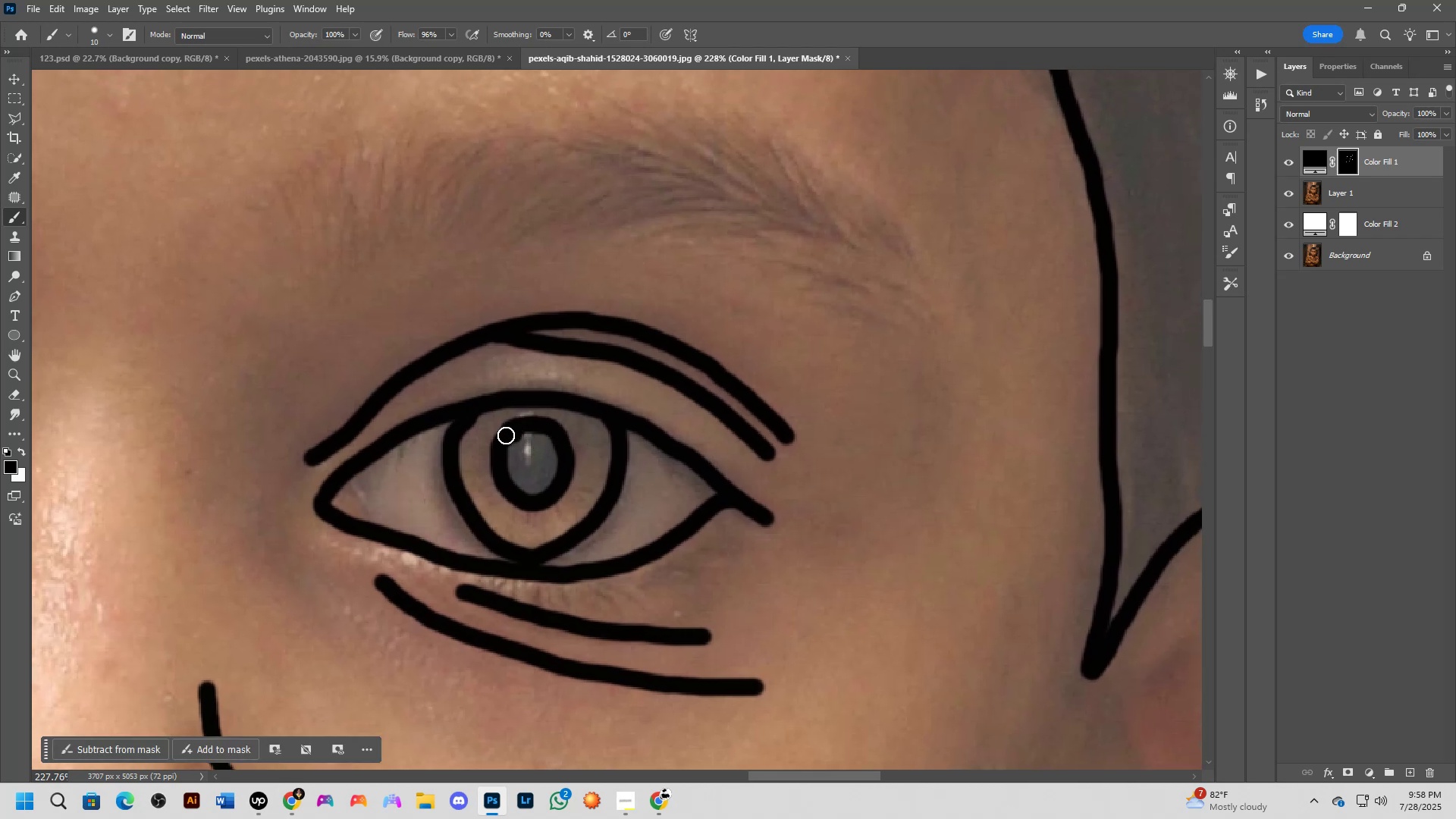 
left_click_drag(start_coordinate=[506, 434], to_coordinate=[510, 429])
 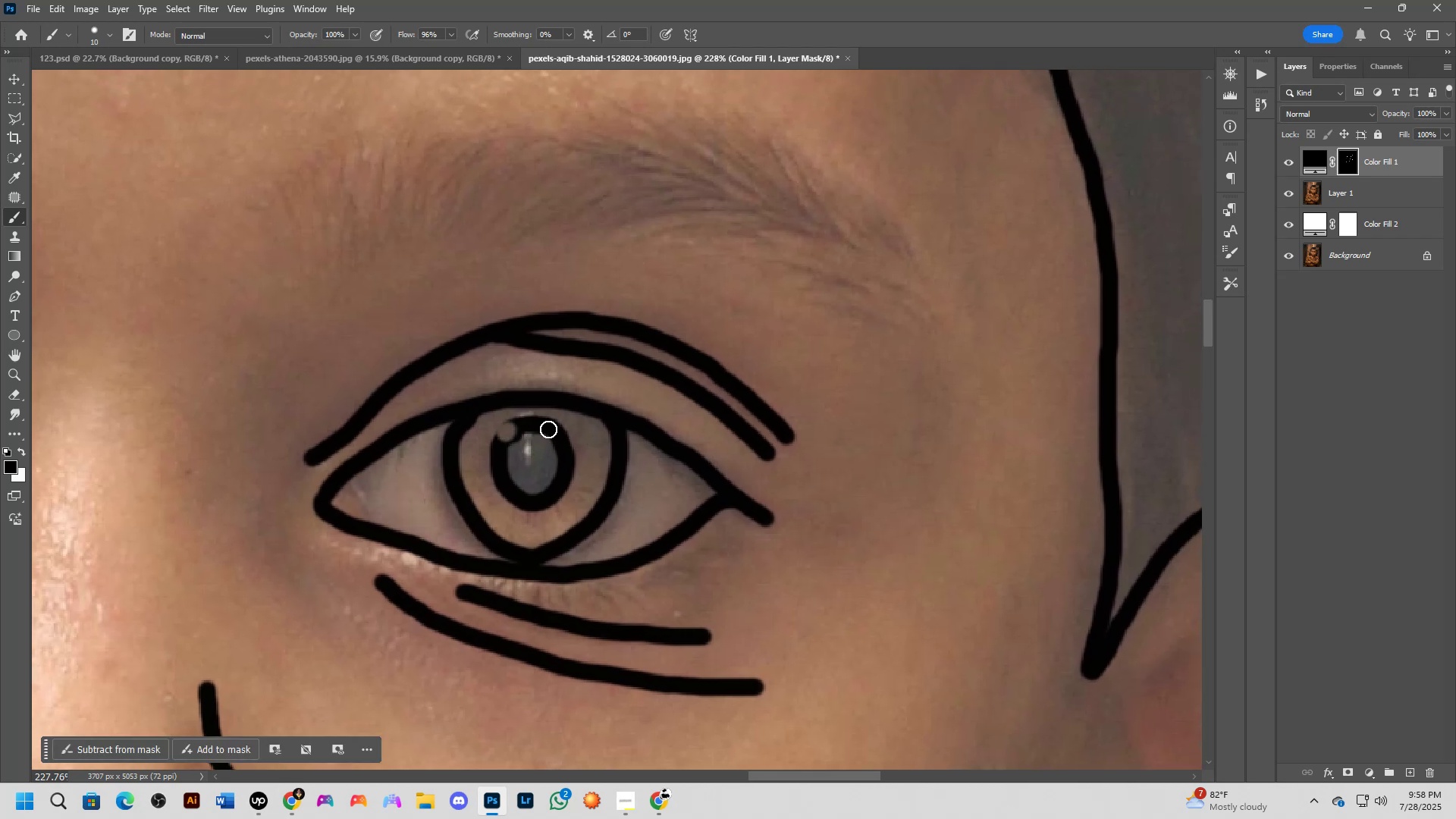 
key(Control+Z)
 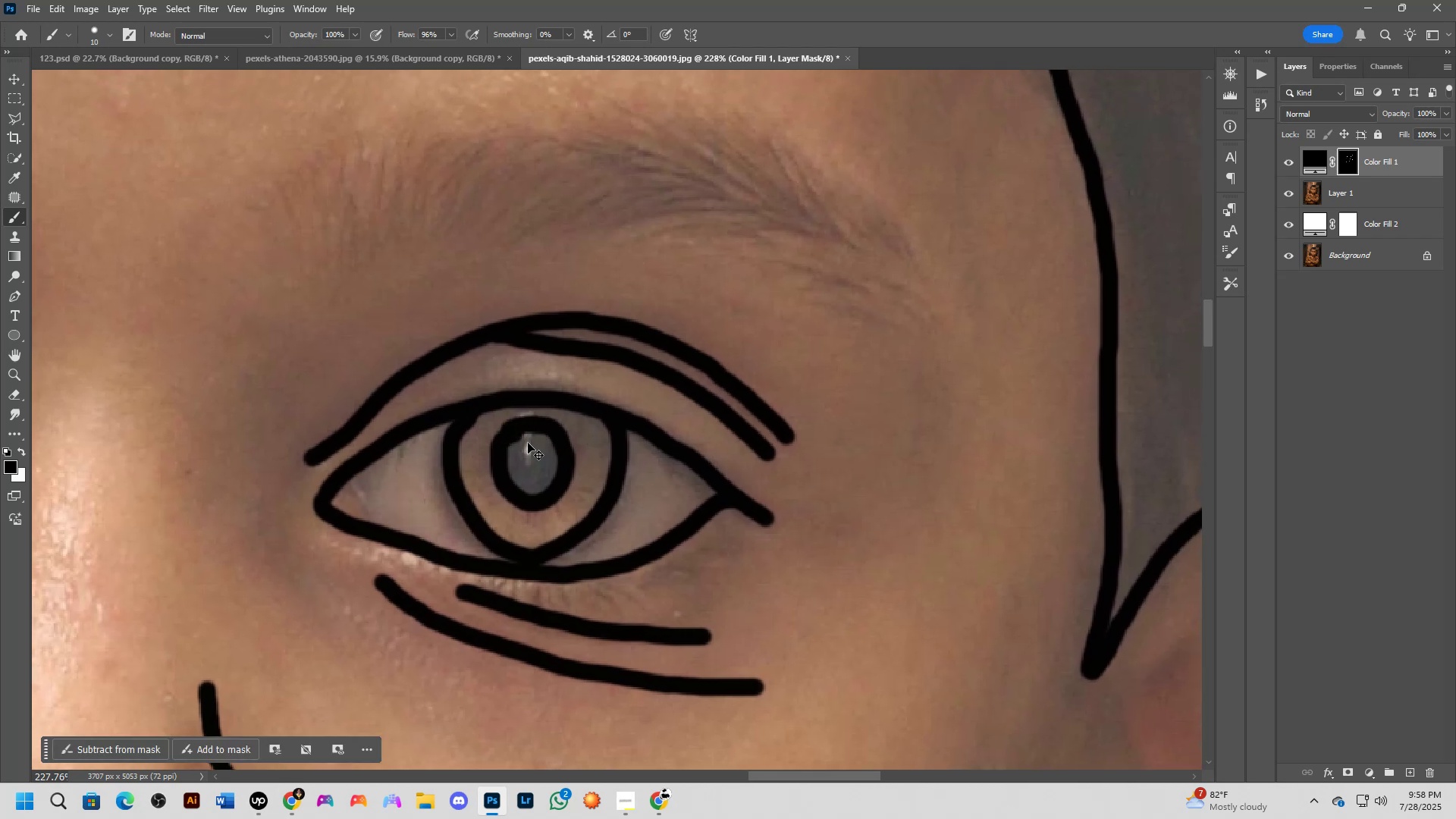 
key(Control+ControlLeft)
 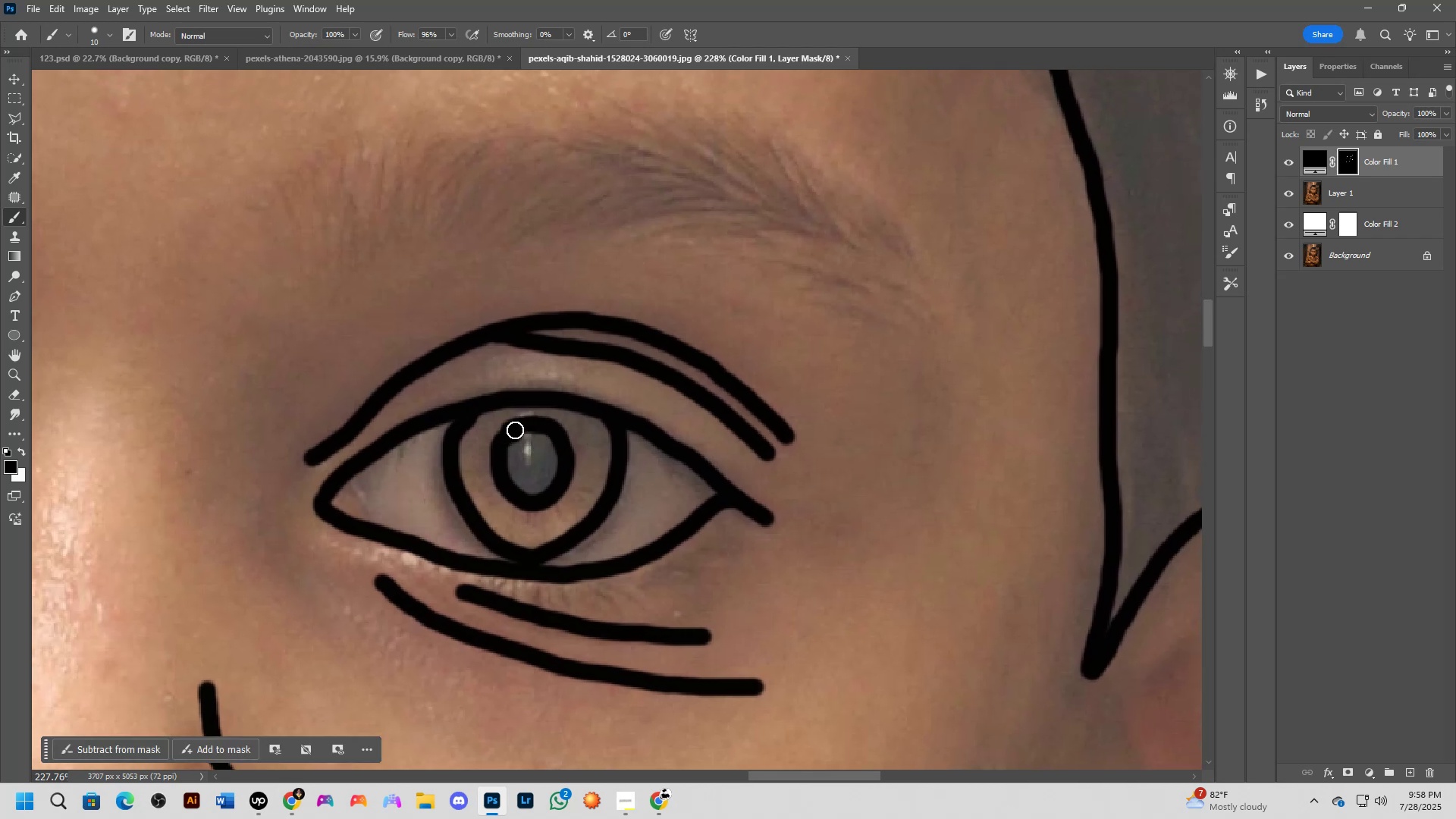 
key(Control+Z)
 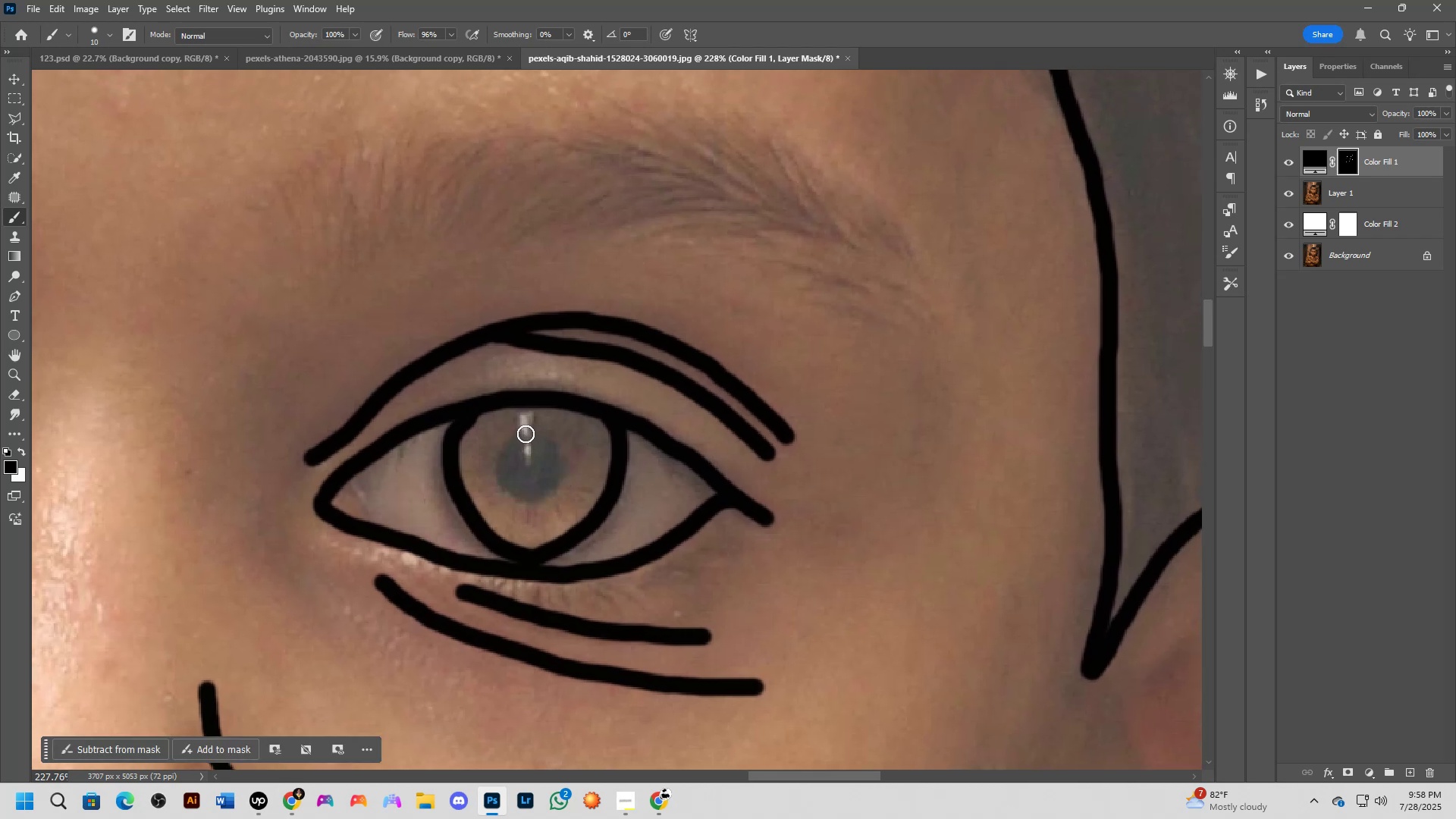 
left_click_drag(start_coordinate=[522, 428], to_coordinate=[516, 429])
 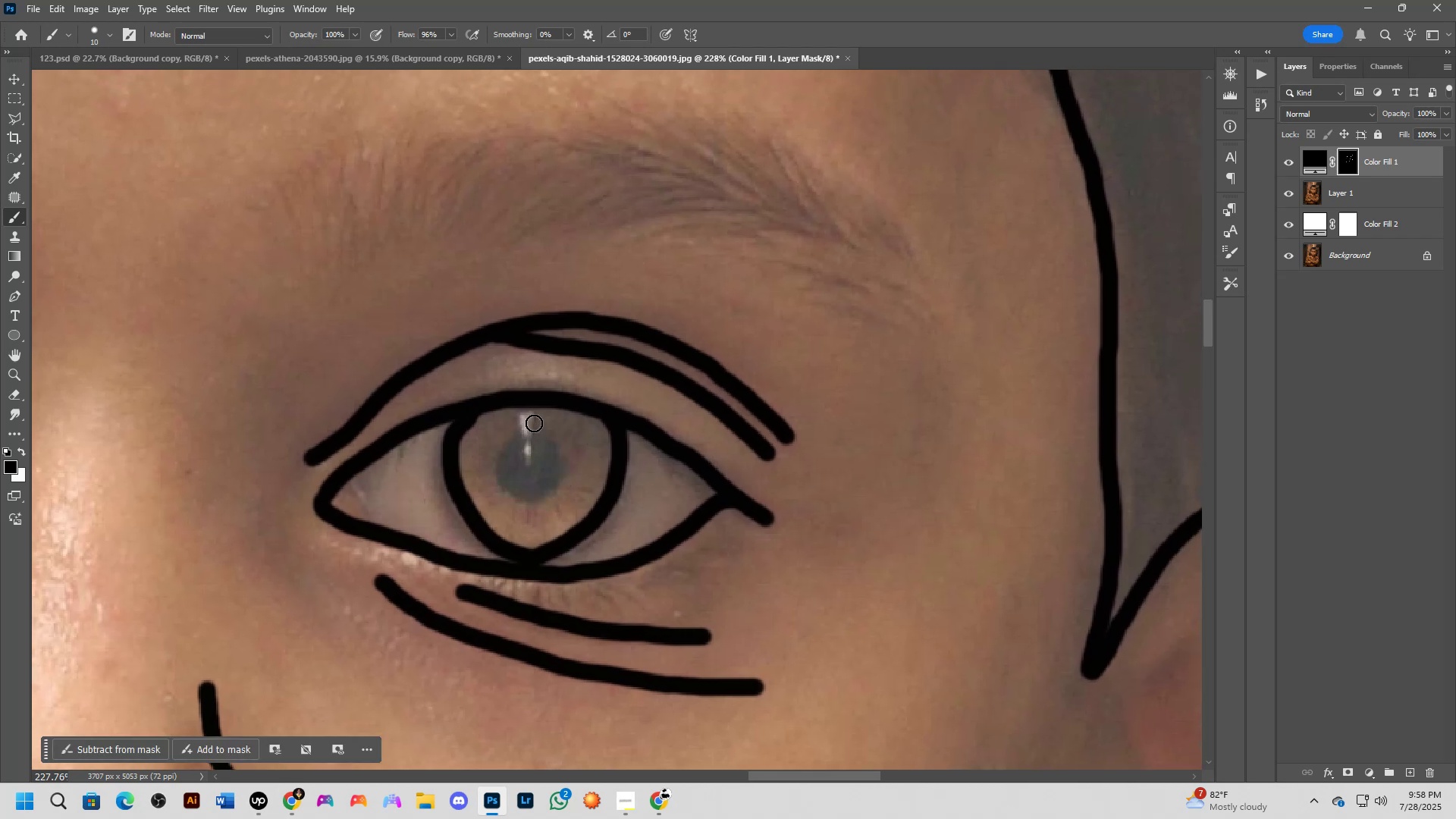 
key(X)
 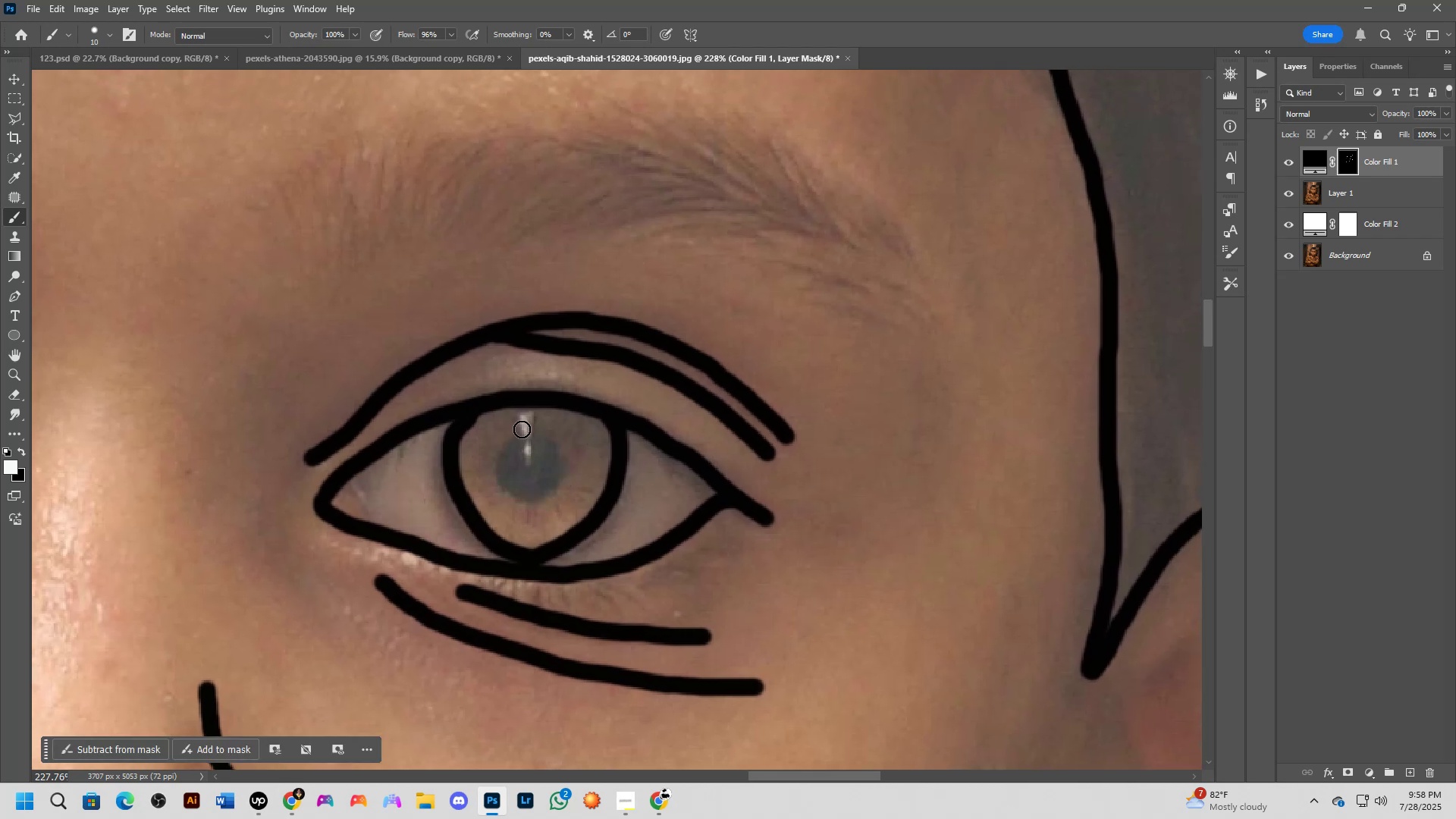 
left_click_drag(start_coordinate=[522, 429], to_coordinate=[526, 419])
 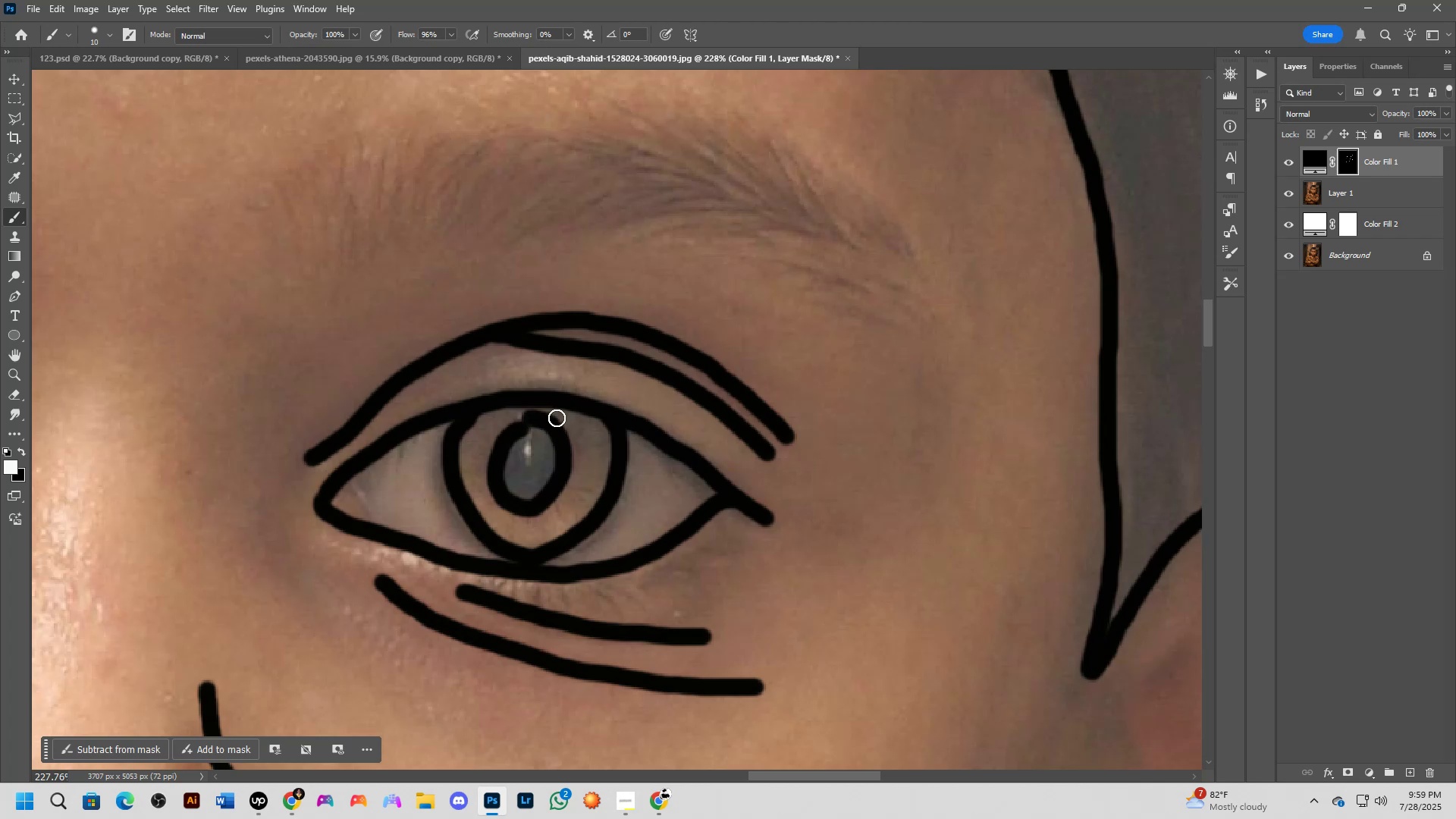 
key(Control+Z)
 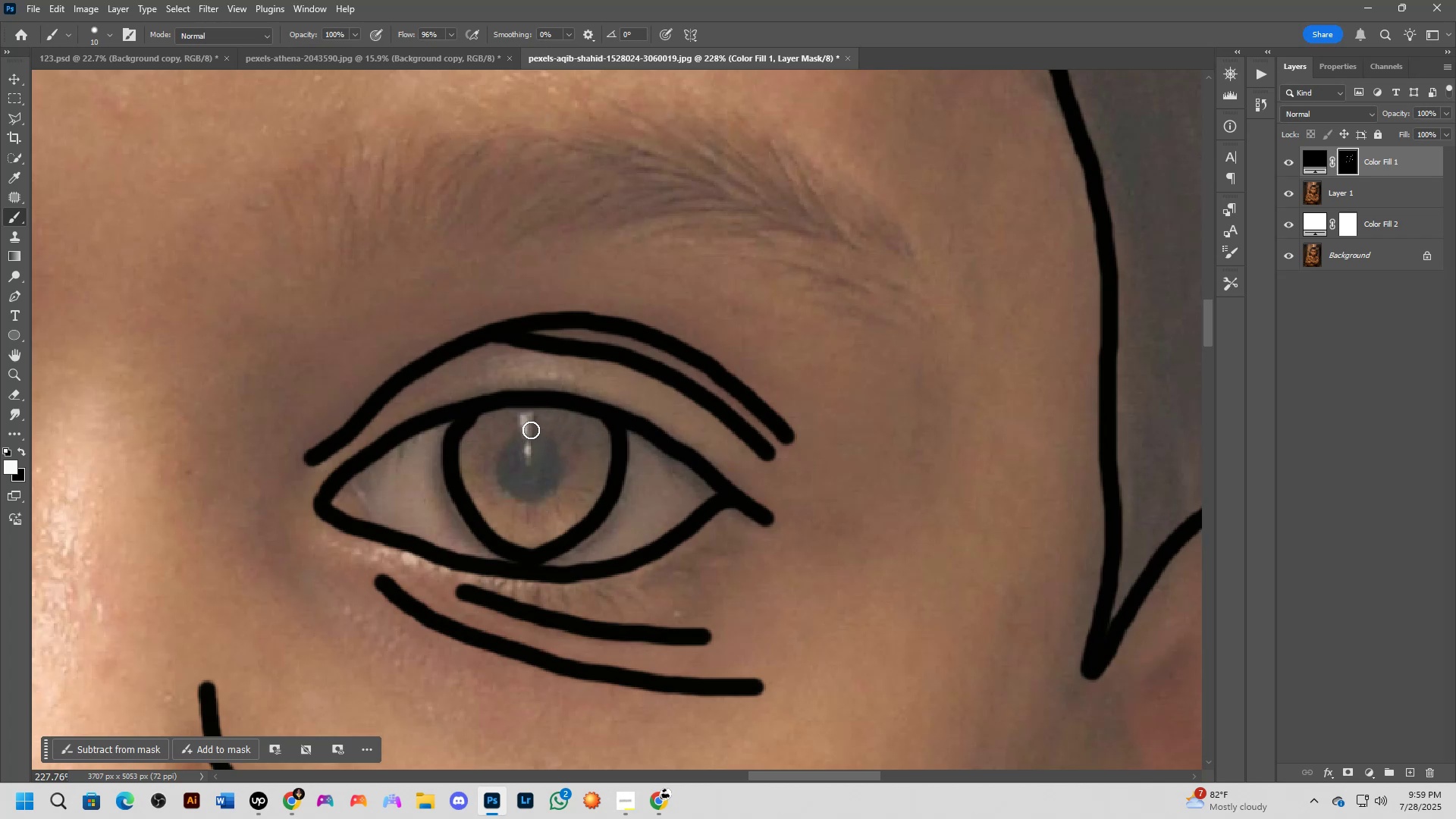 
left_click_drag(start_coordinate=[524, 430], to_coordinate=[514, 431])
 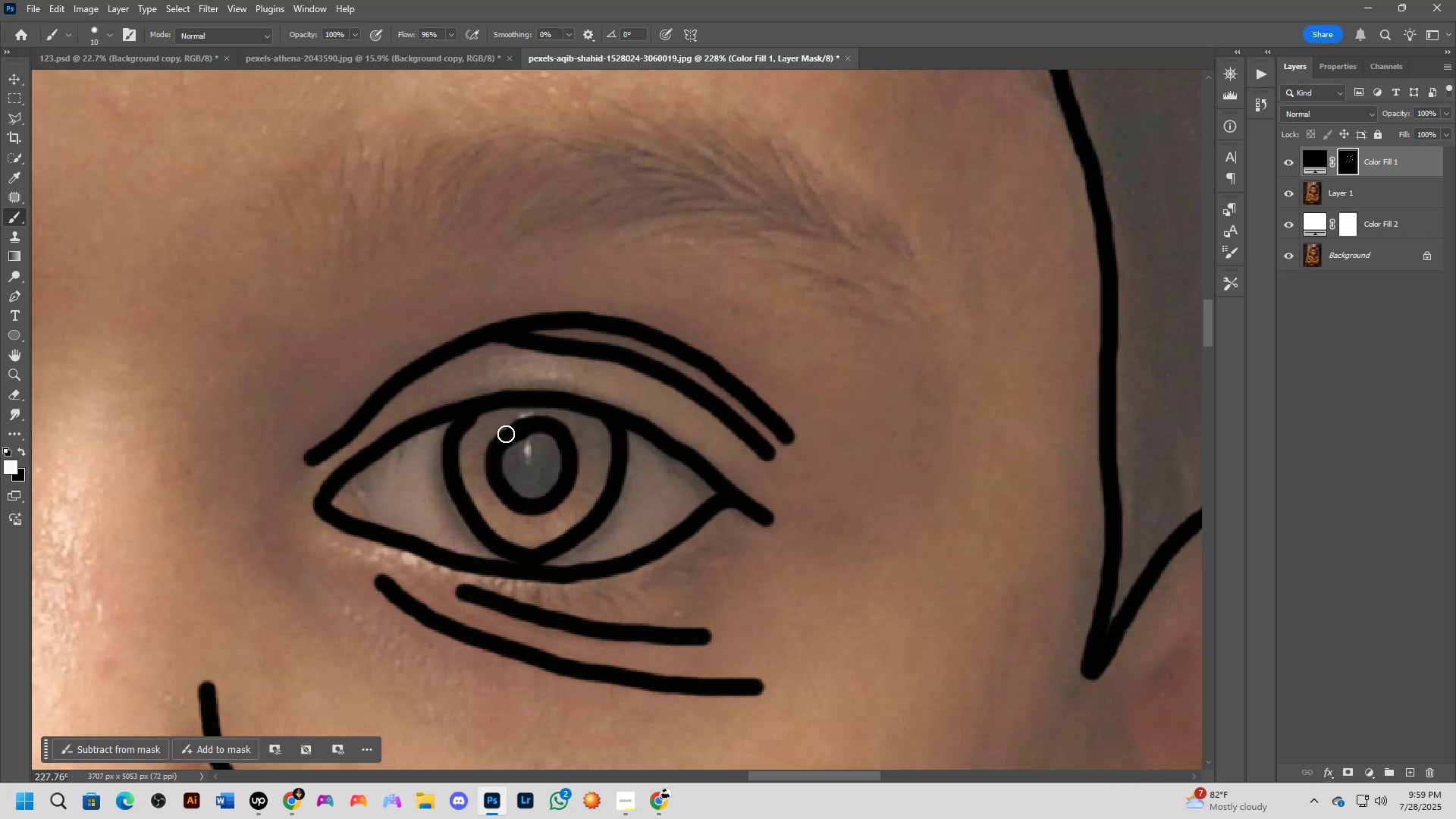 
left_click_drag(start_coordinate=[505, 434], to_coordinate=[520, 429])
 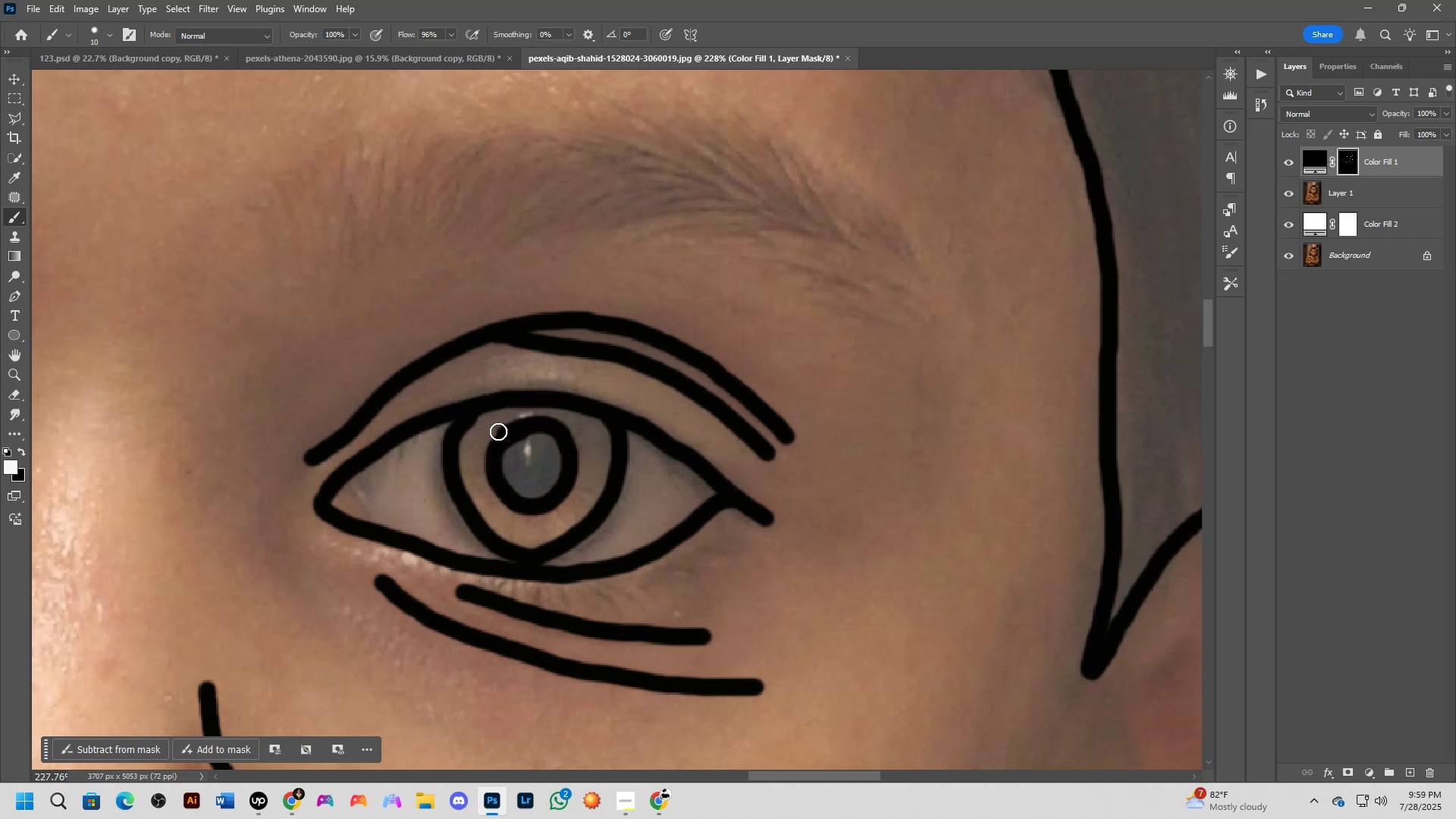 
type(xx)
 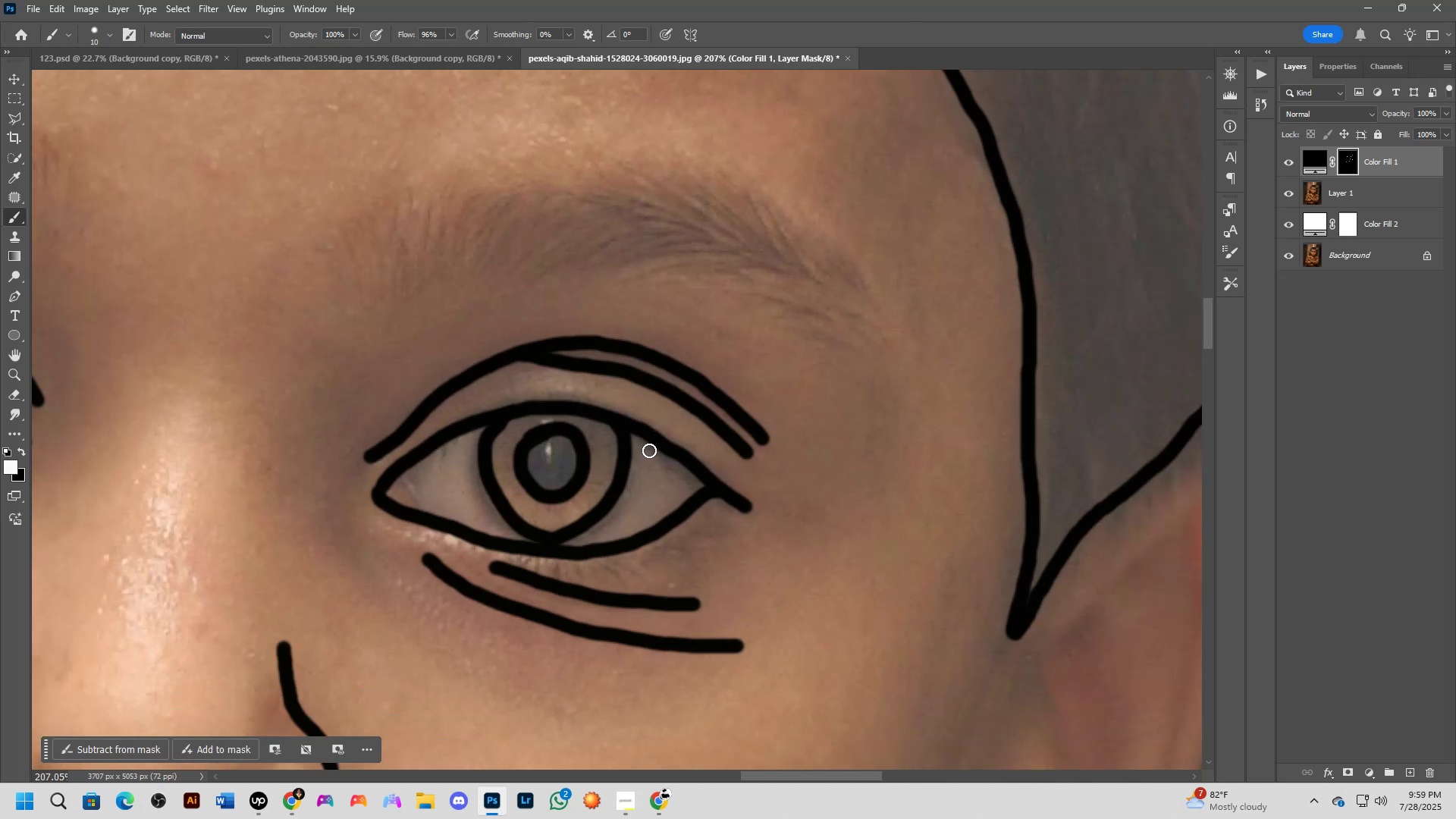 
left_click_drag(start_coordinate=[488, 425], to_coordinate=[497, 421])
 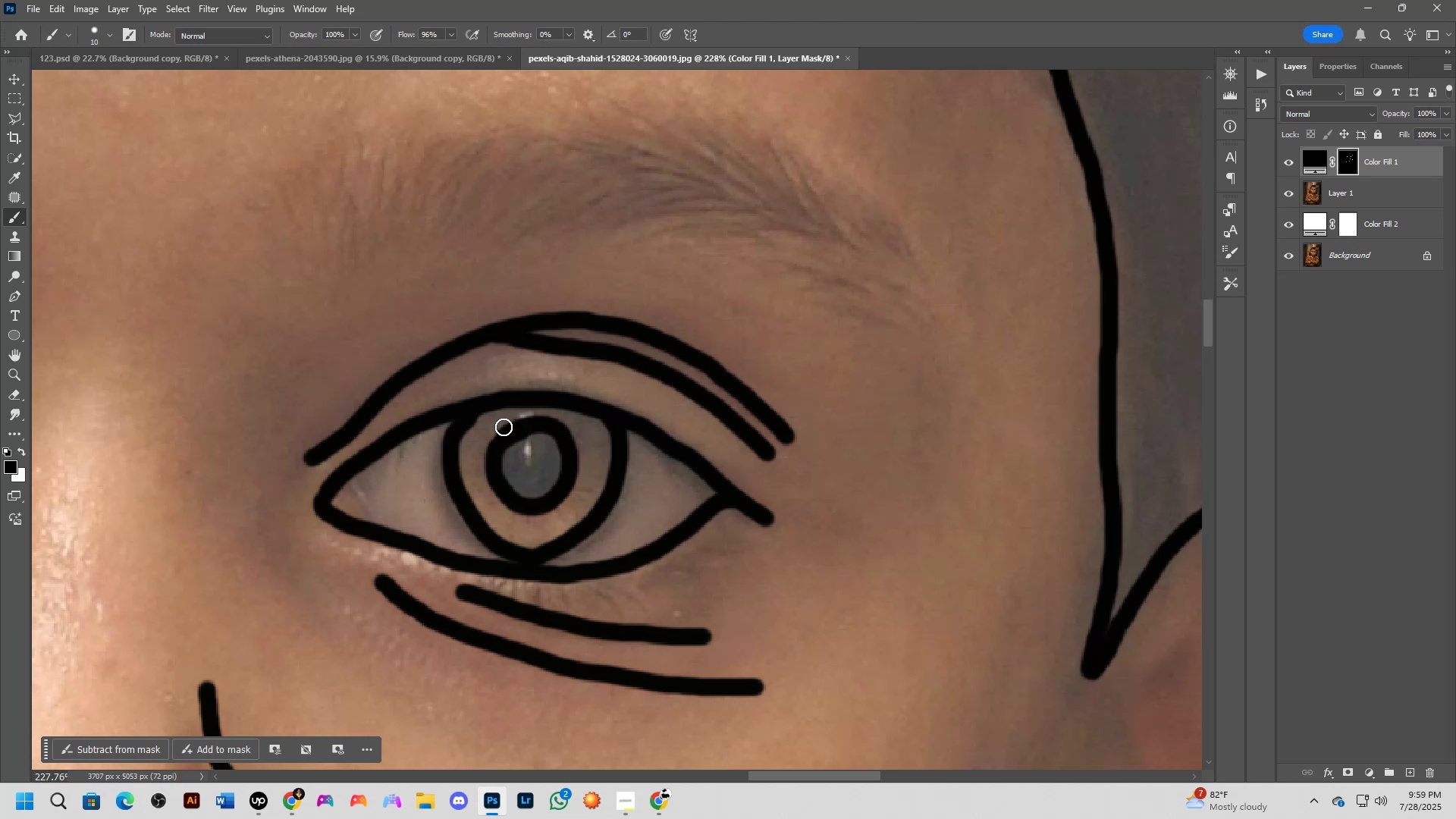 
scroll: coordinate [652, 570], scroll_direction: down, amount: 16.0
 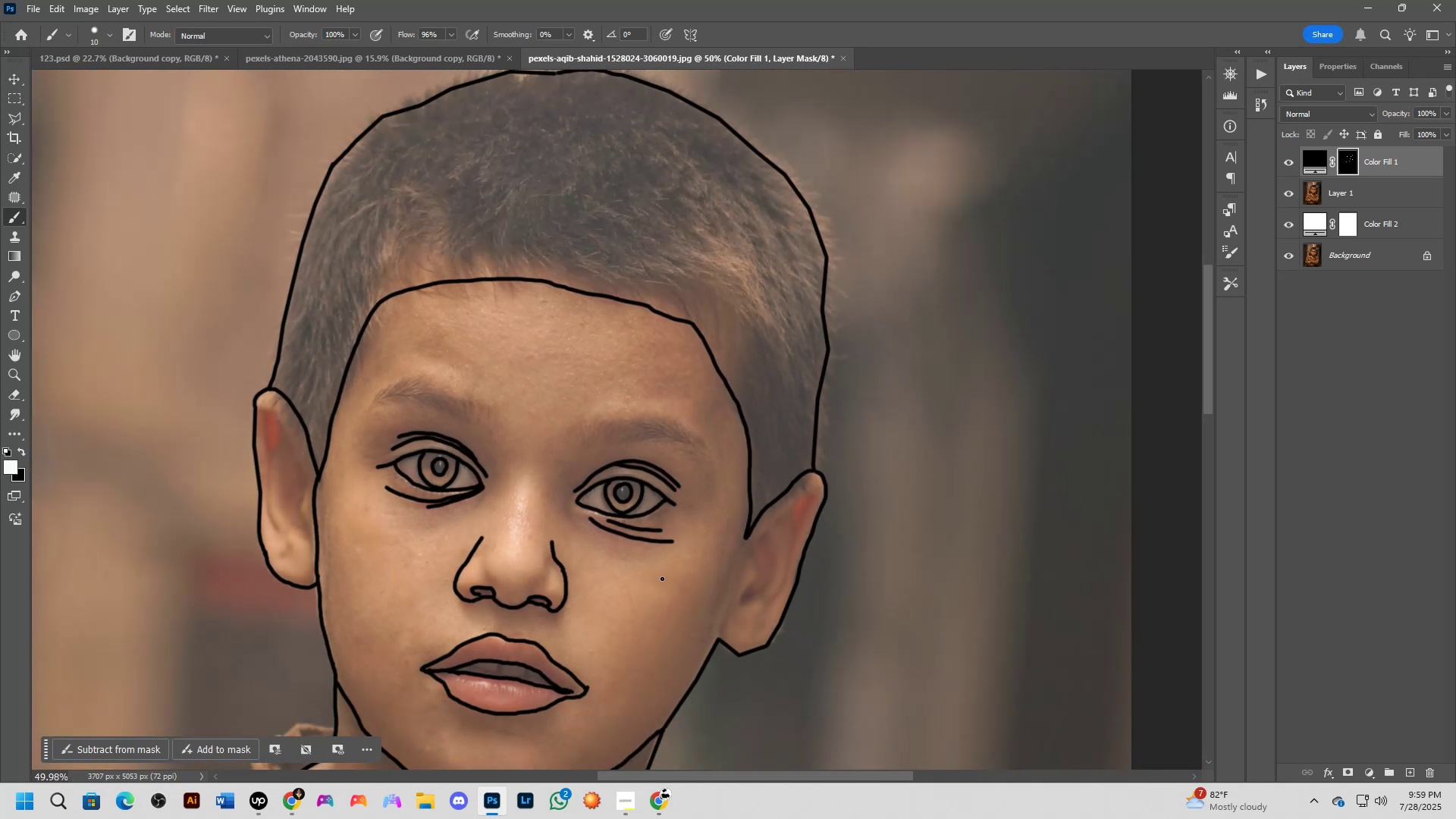 
scroll: coordinate [664, 582], scroll_direction: up, amount: 7.0
 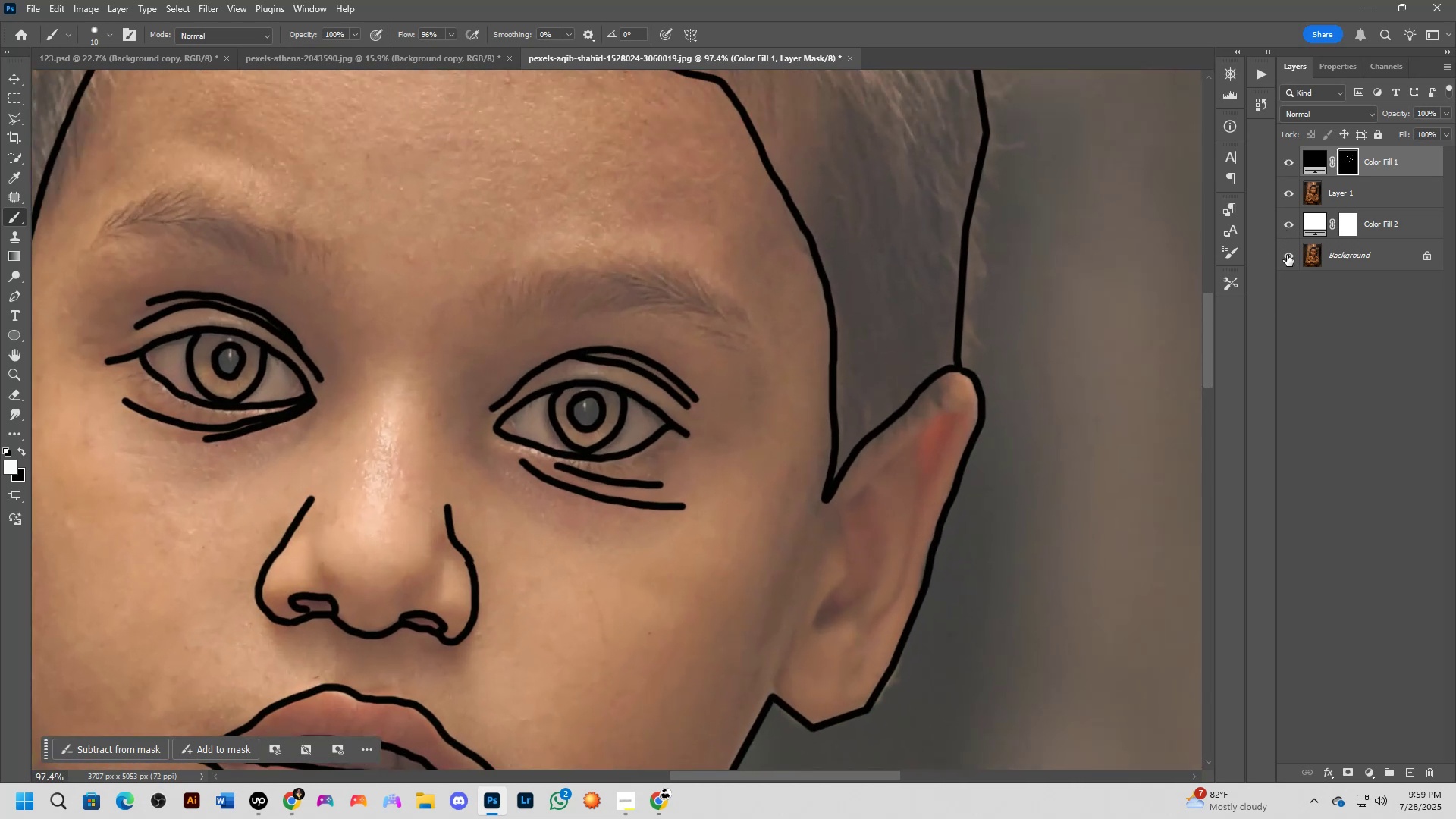 
left_click([1290, 264])
 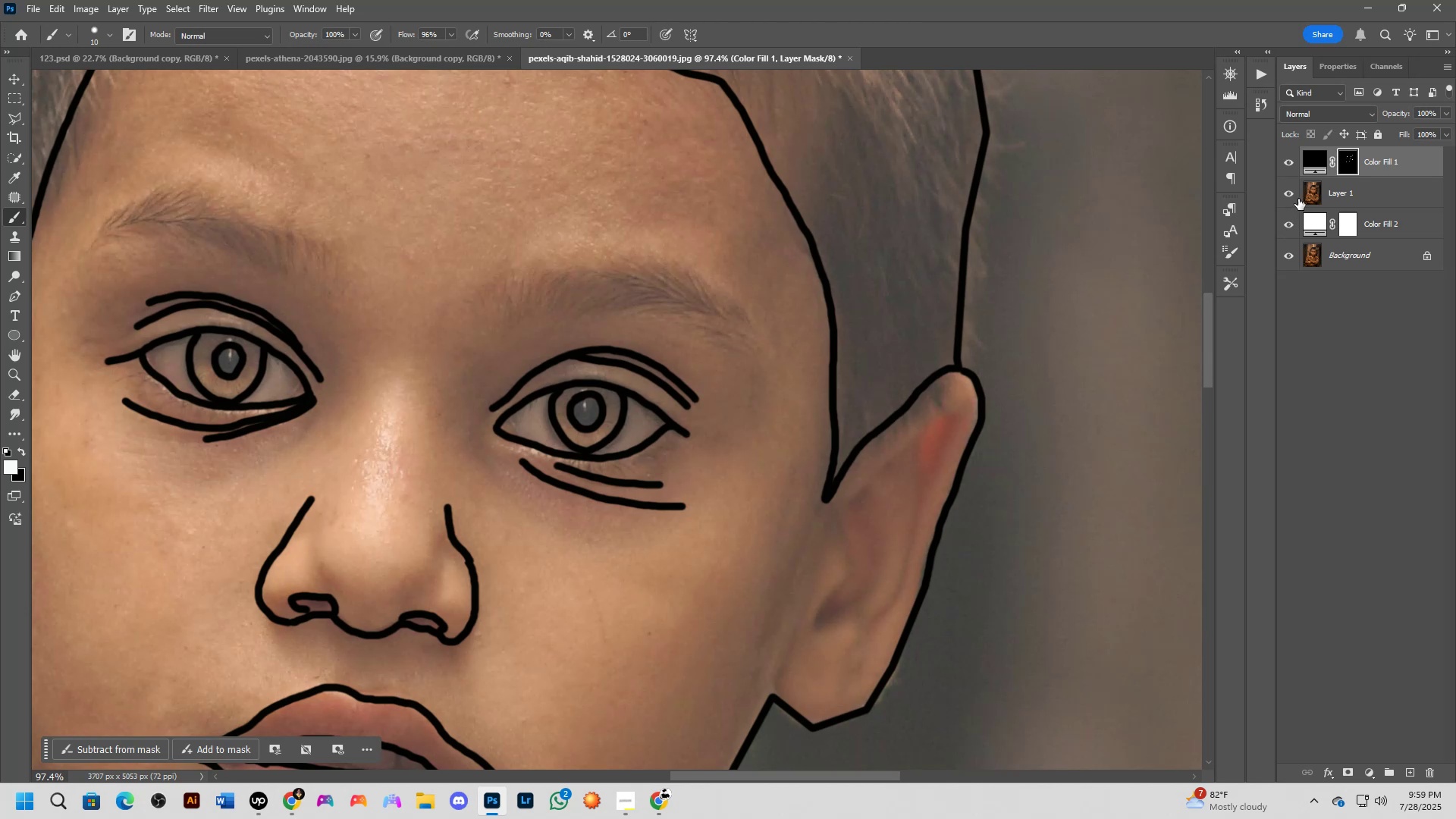 
left_click([1294, 198])
 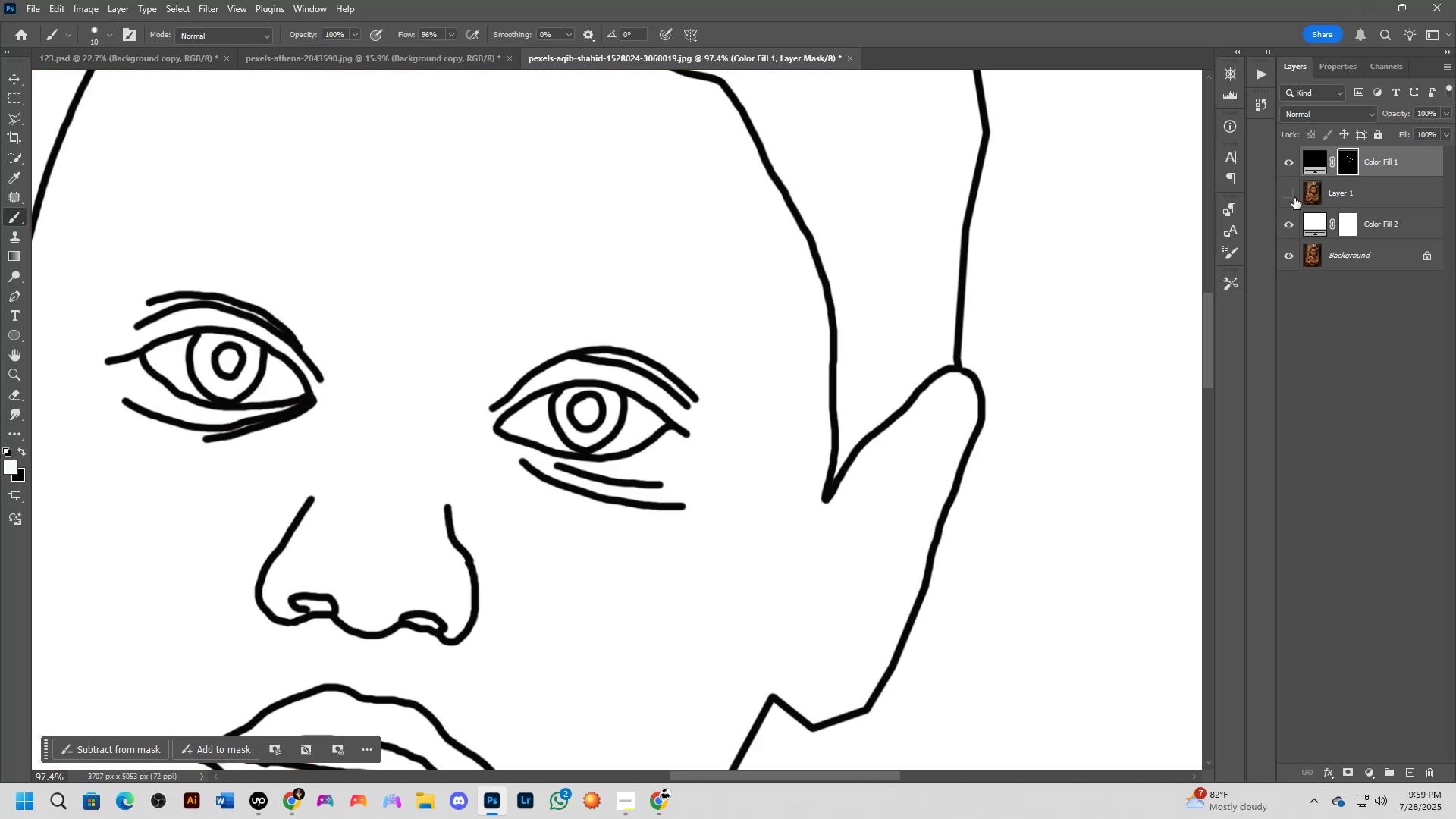 
scroll: coordinate [1001, 361], scroll_direction: down, amount: 4.0
 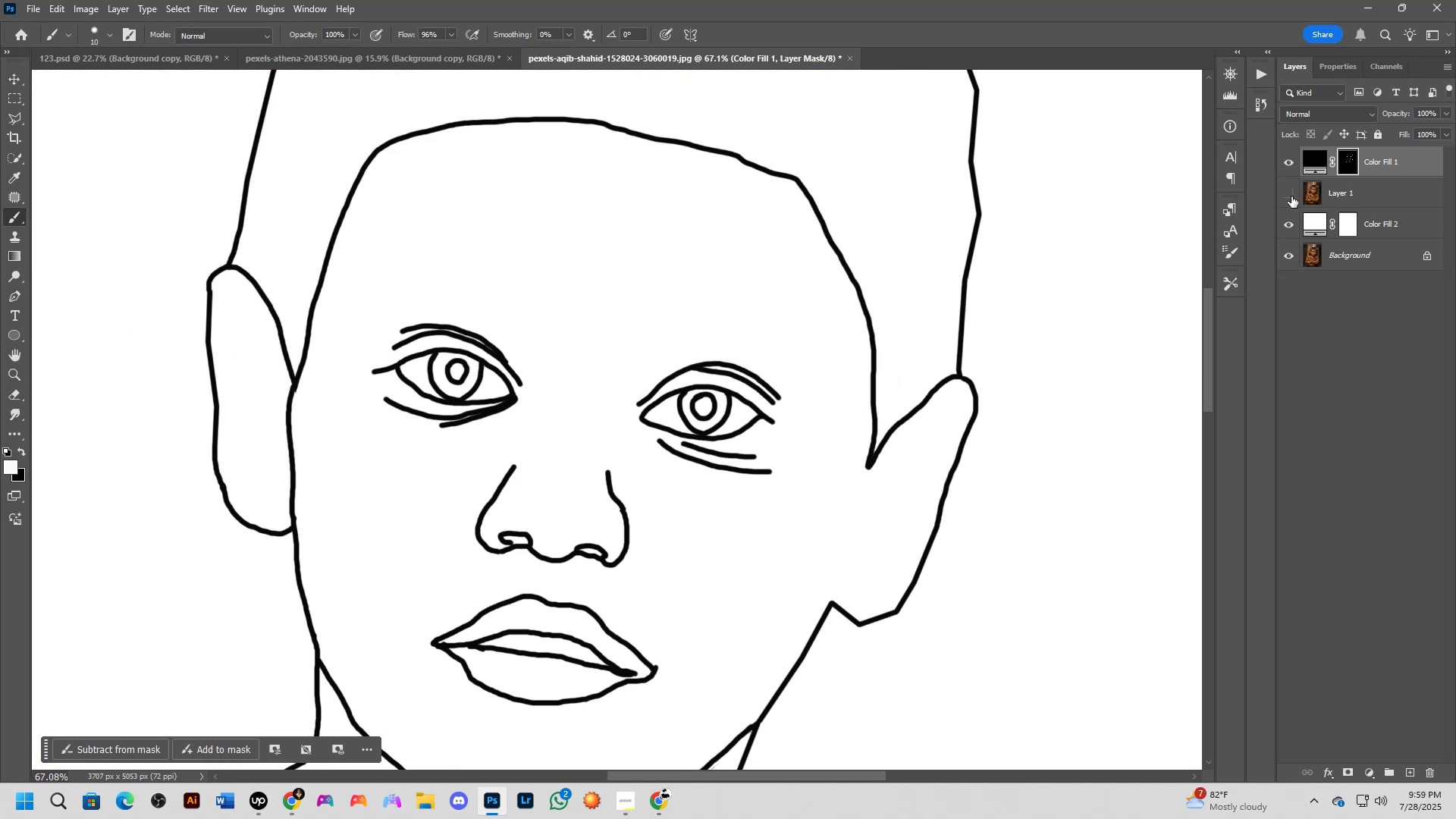 
left_click([1282, 190])
 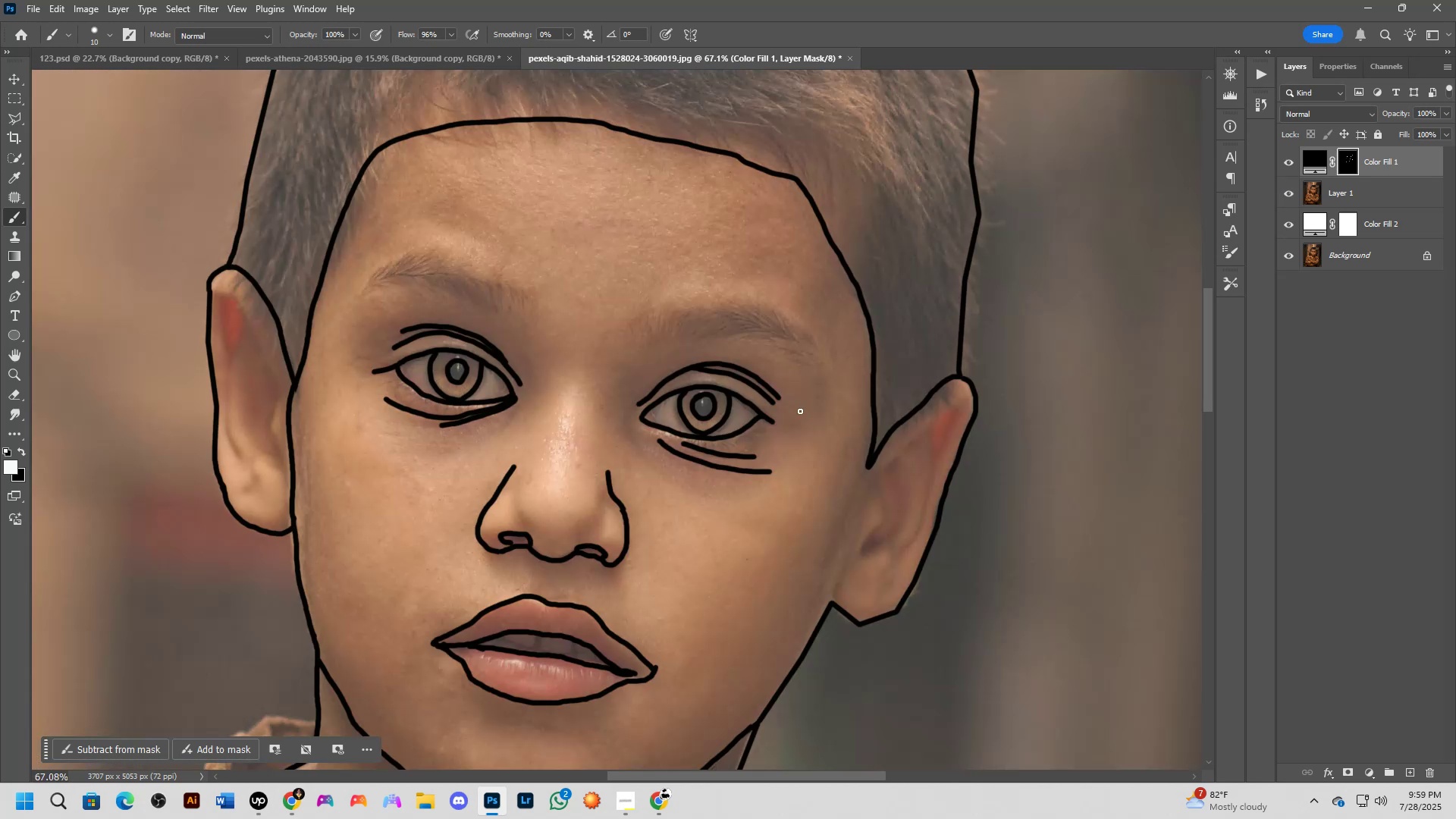 
hold_key(key=Space, duration=0.64)
 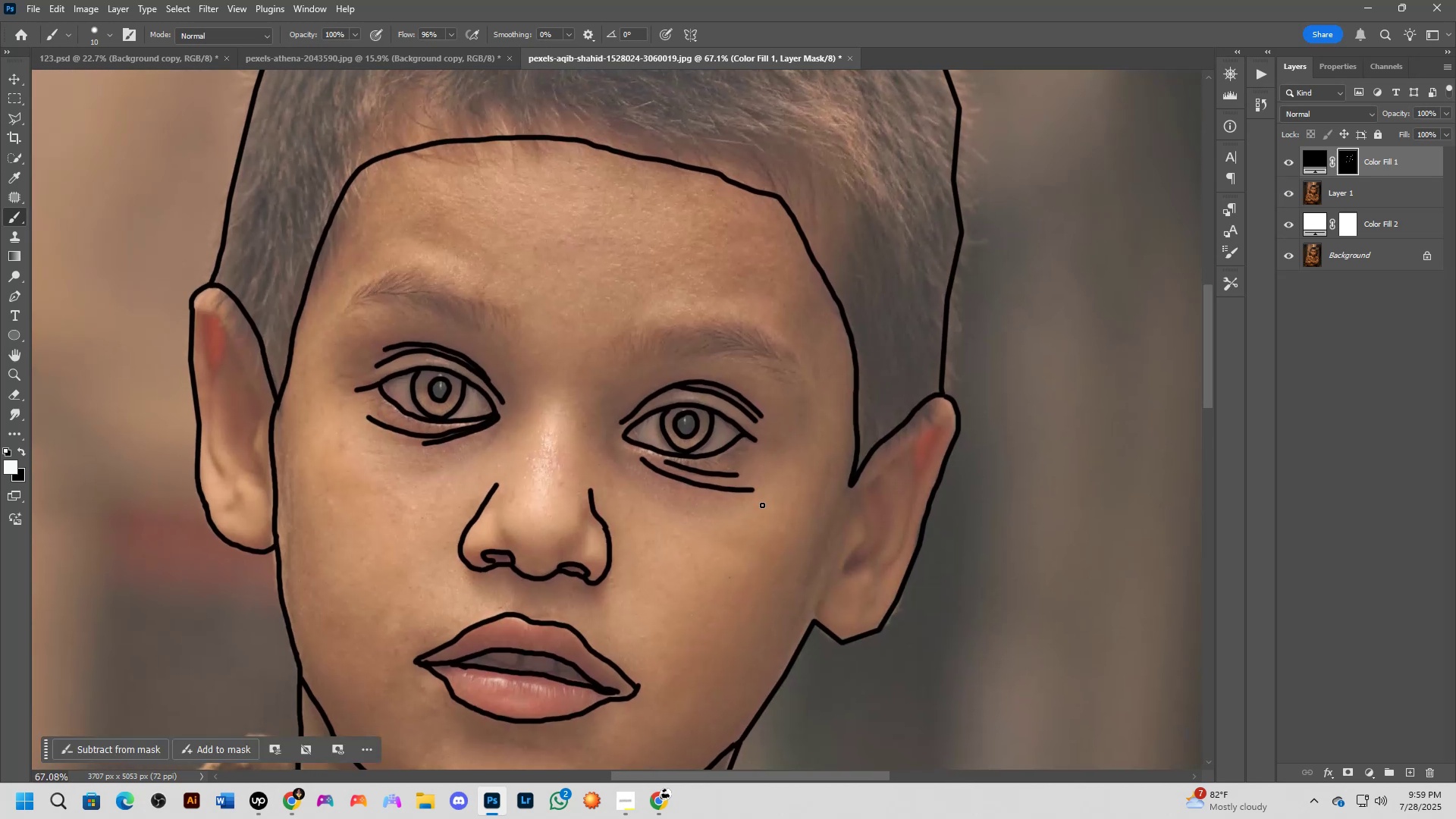 
left_click_drag(start_coordinate=[792, 435], to_coordinate=[775, 453])
 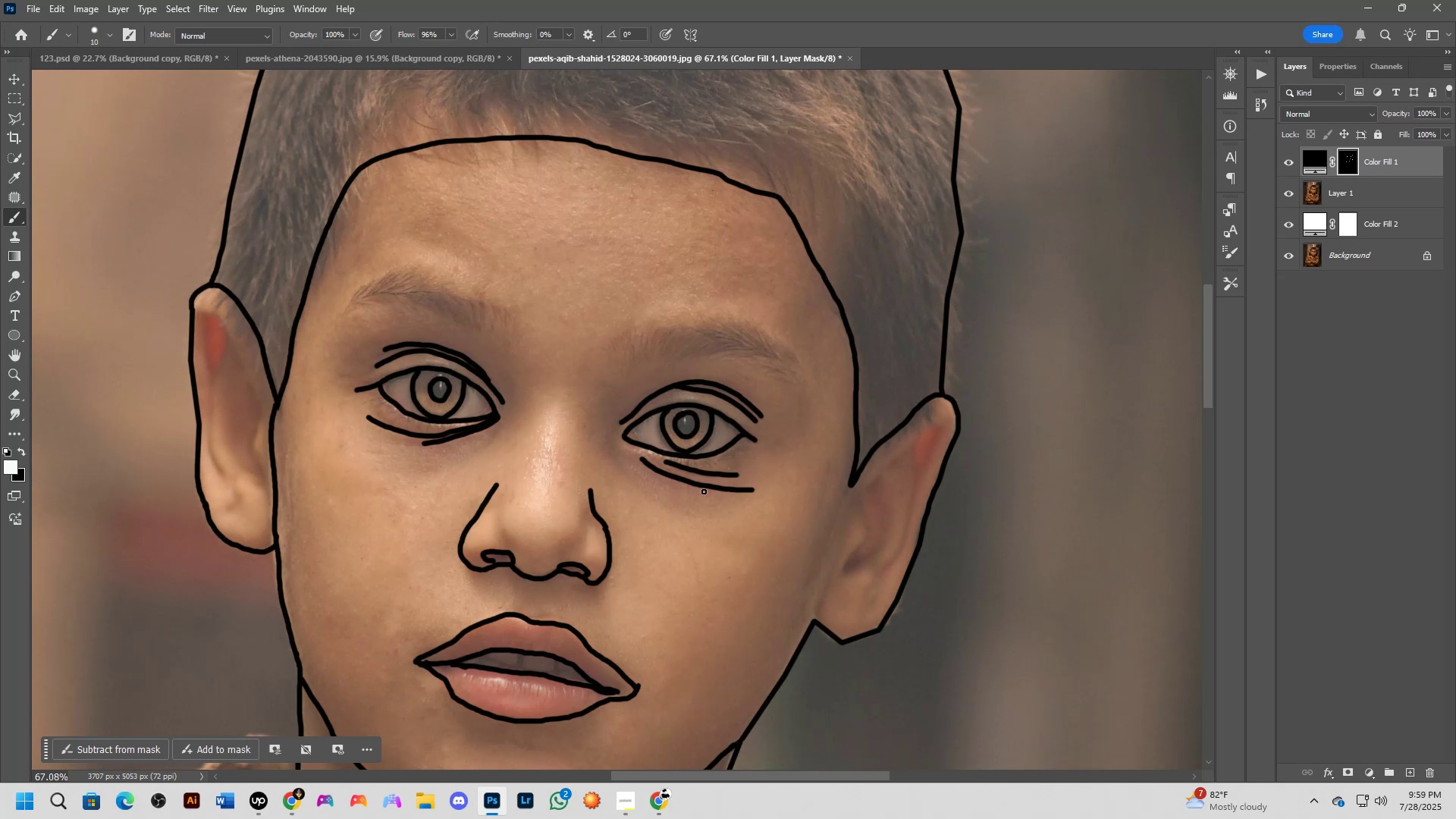 
wait(6.92)
 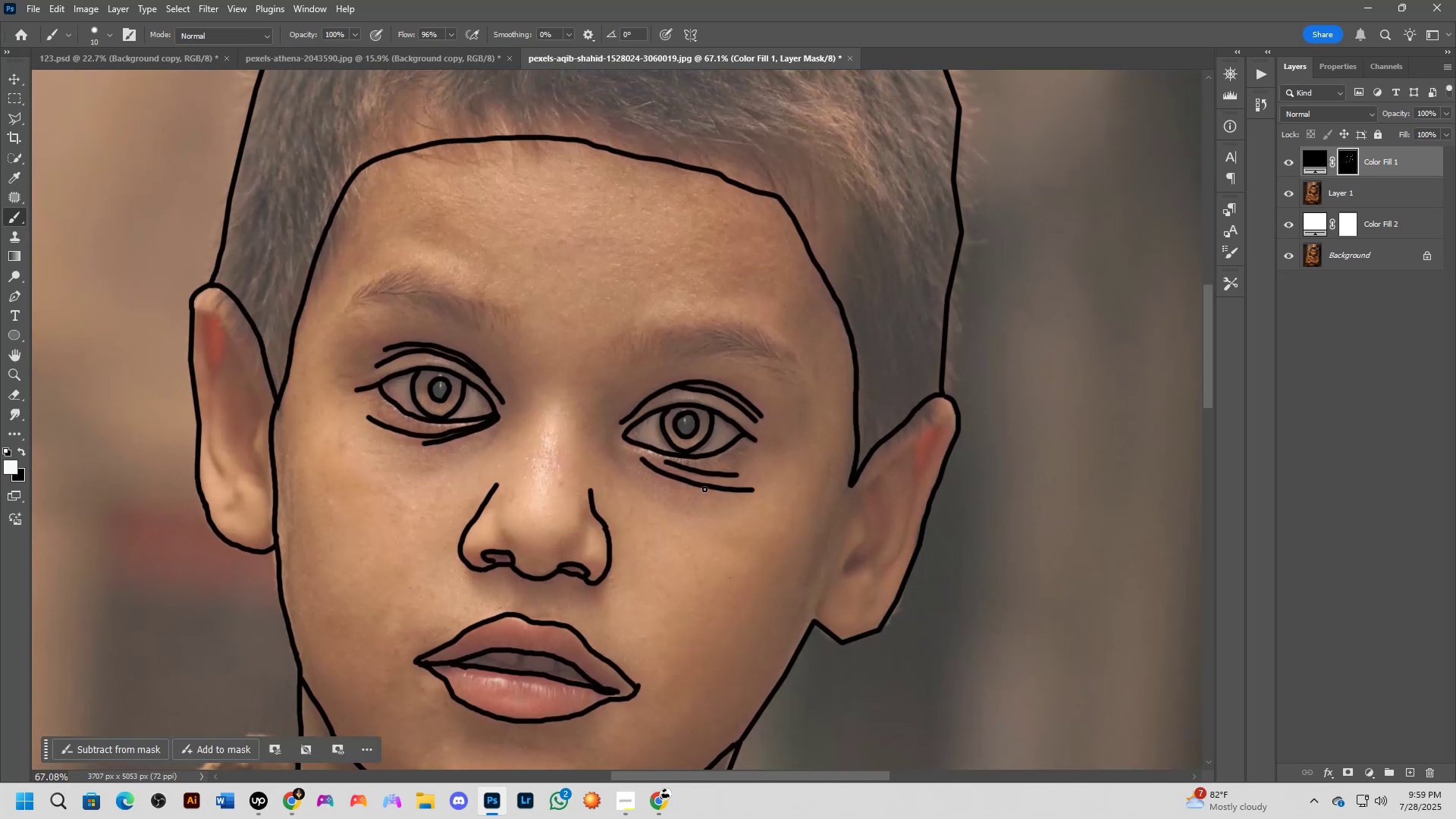 
hold_key(key=Space, duration=1.5)
 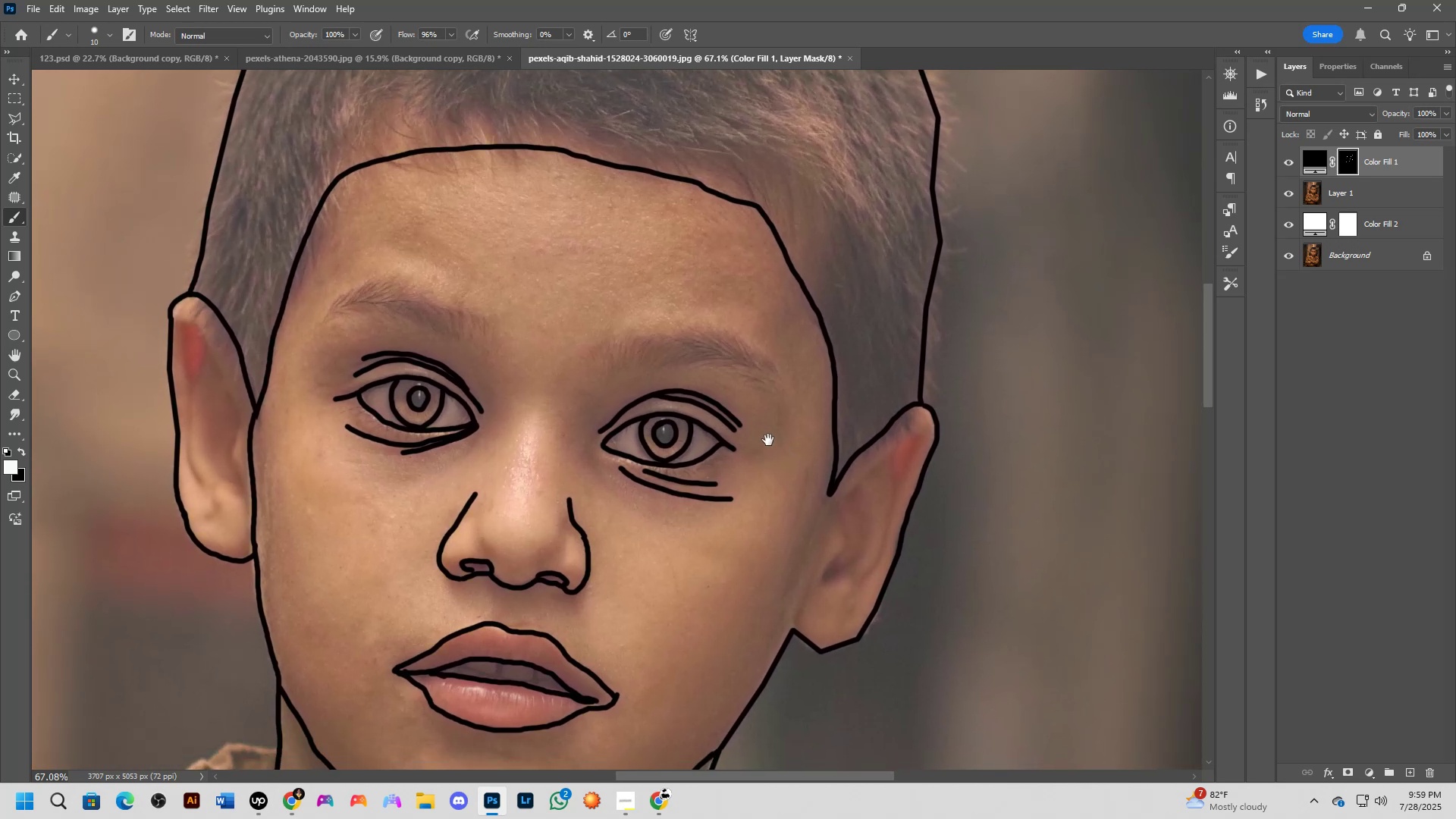 
left_click_drag(start_coordinate=[811, 444], to_coordinate=[789, 460])
 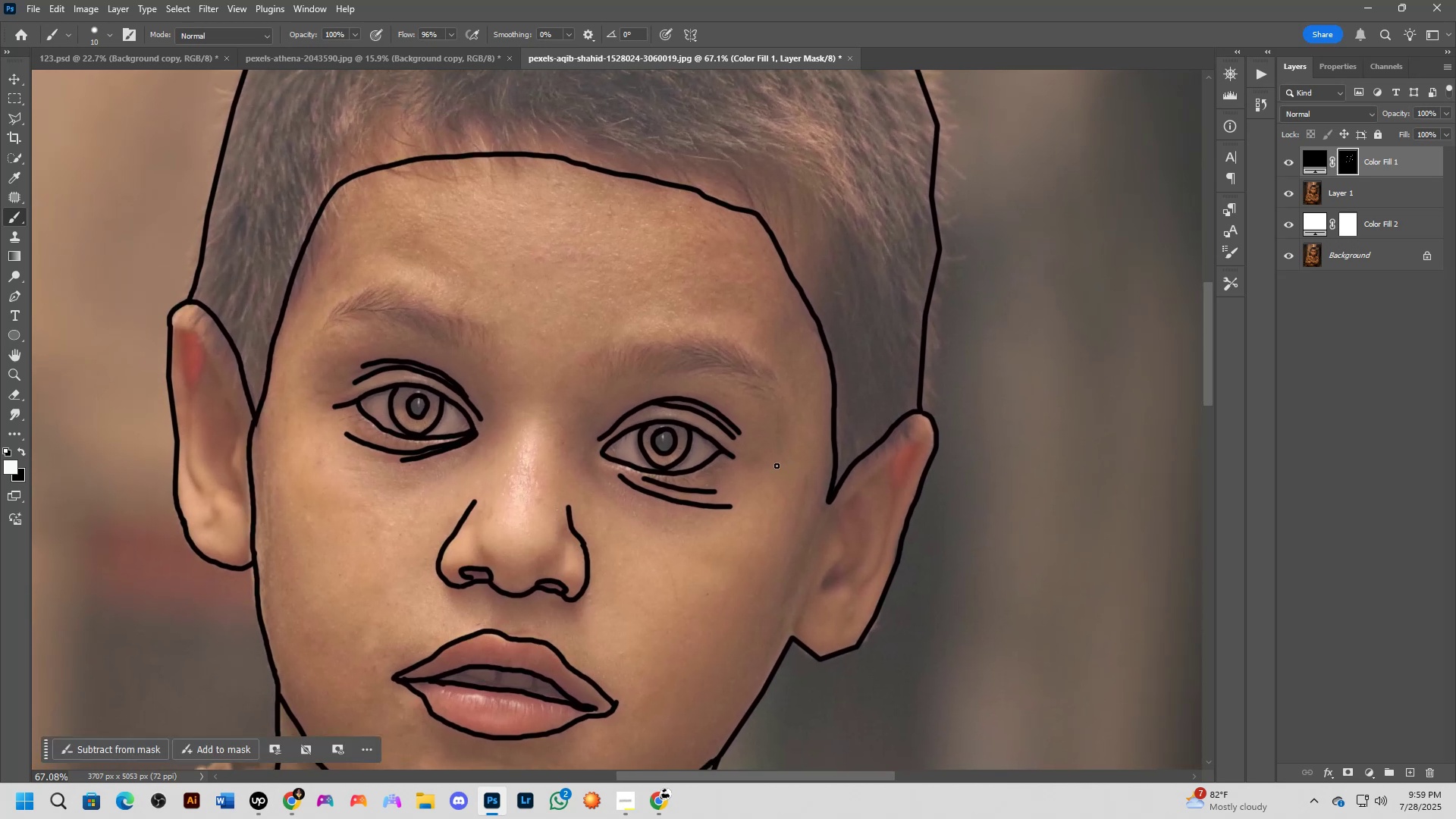 
hold_key(key=Space, duration=1.0)
 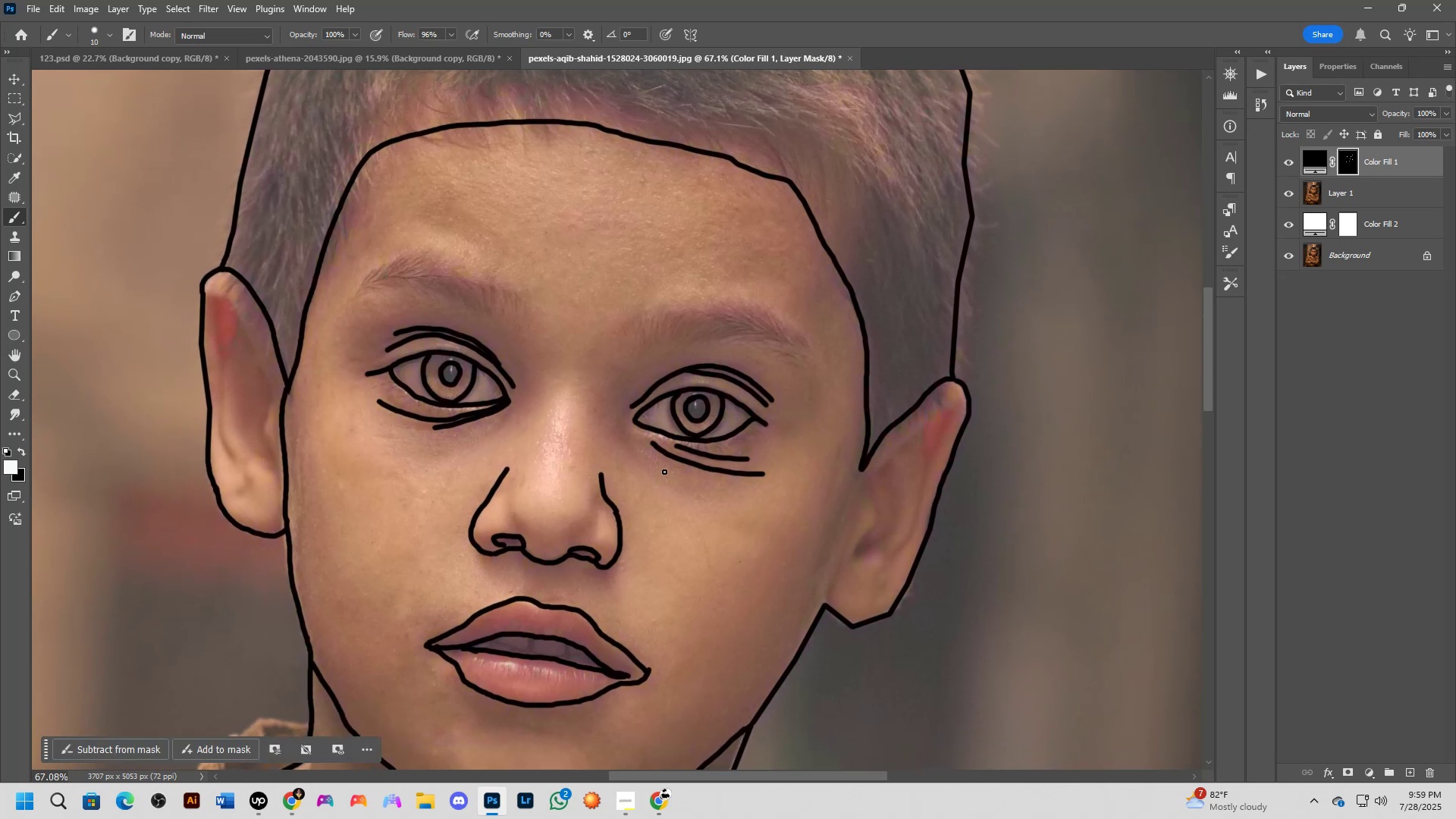 
left_click_drag(start_coordinate=[764, 466], to_coordinate=[796, 434])
 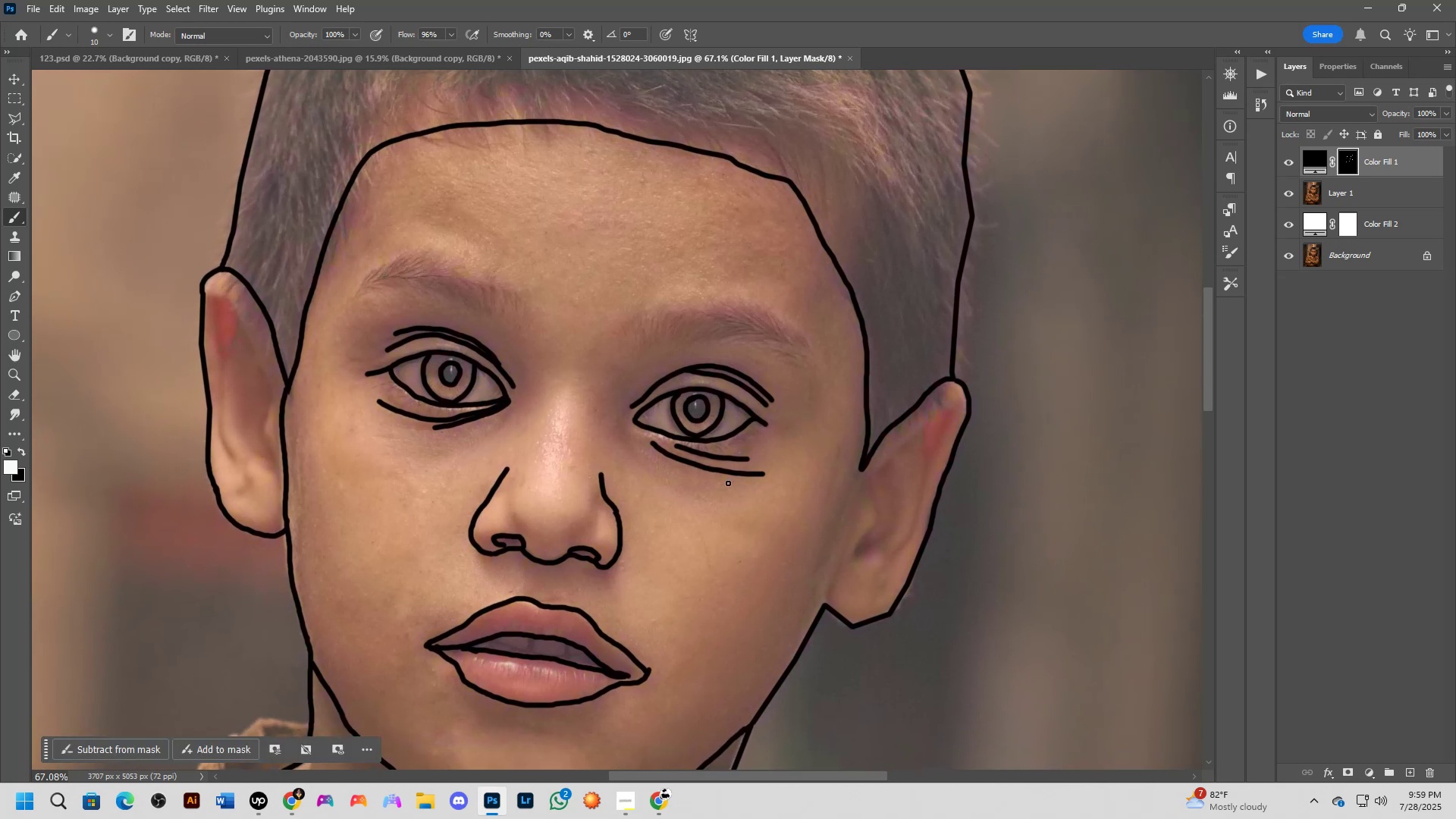 
hold_key(key=Space, duration=1.5)
 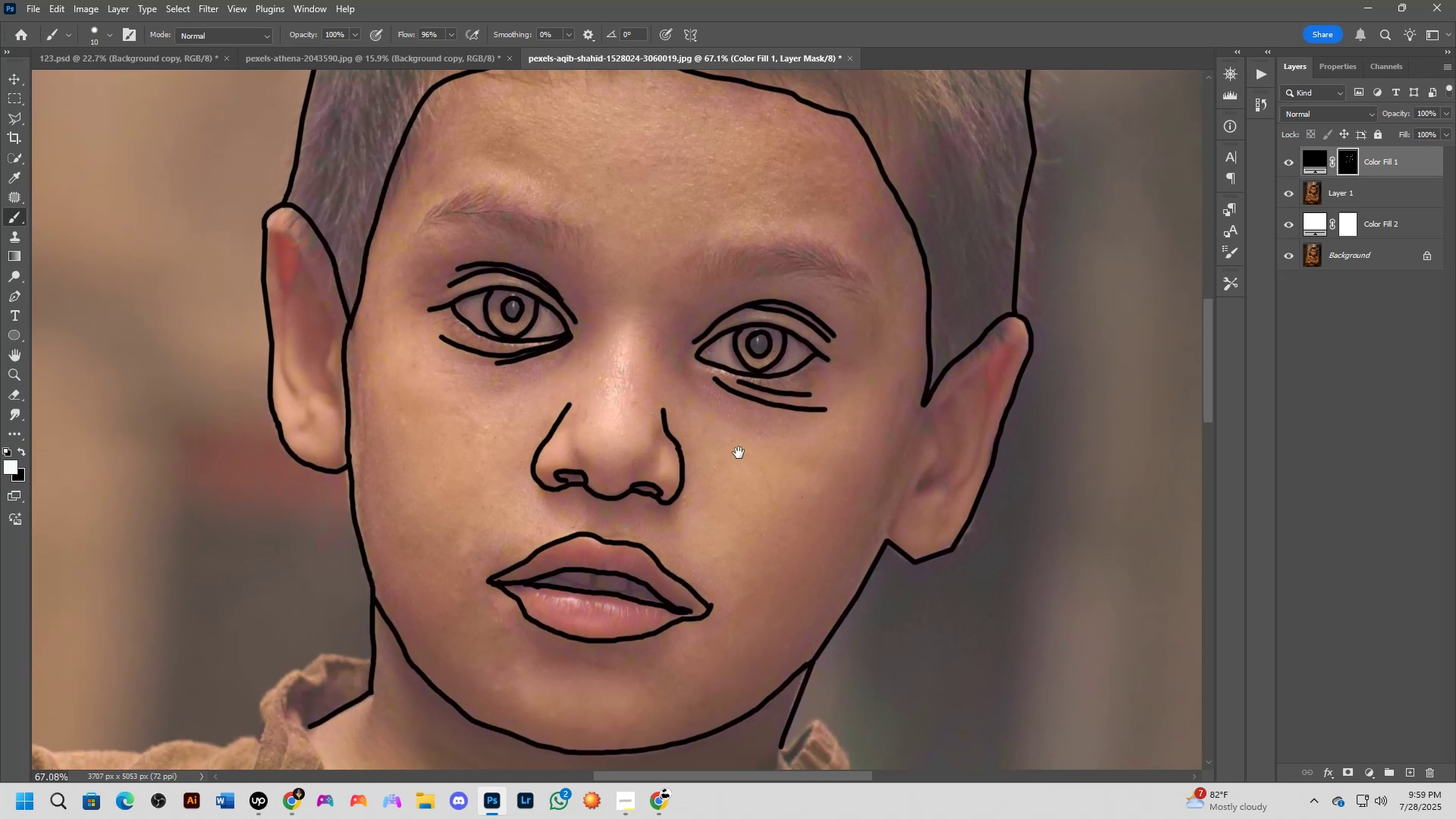 
left_click_drag(start_coordinate=[702, 526], to_coordinate=[723, 447])
 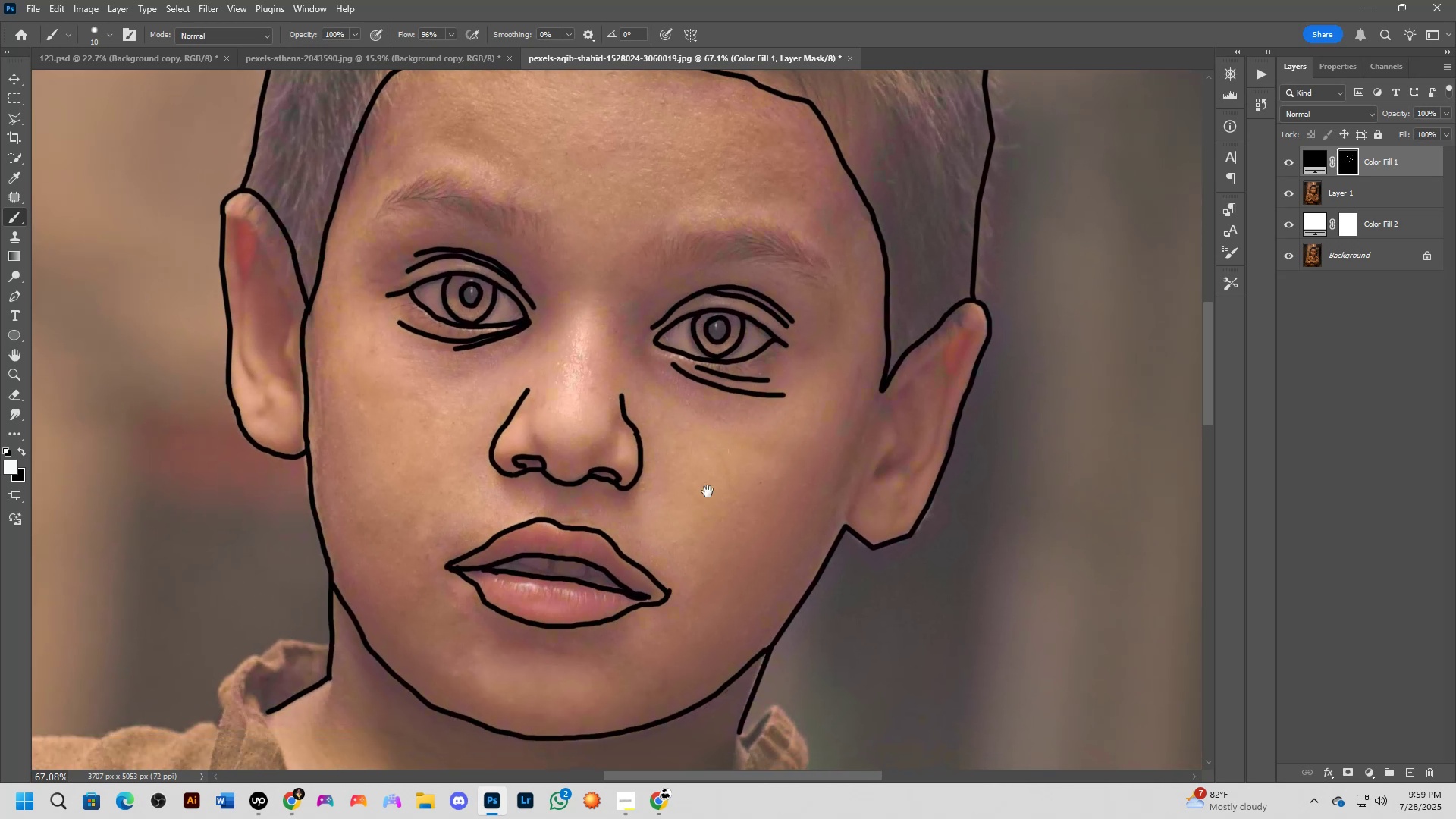 
hold_key(key=Space, duration=0.78)
 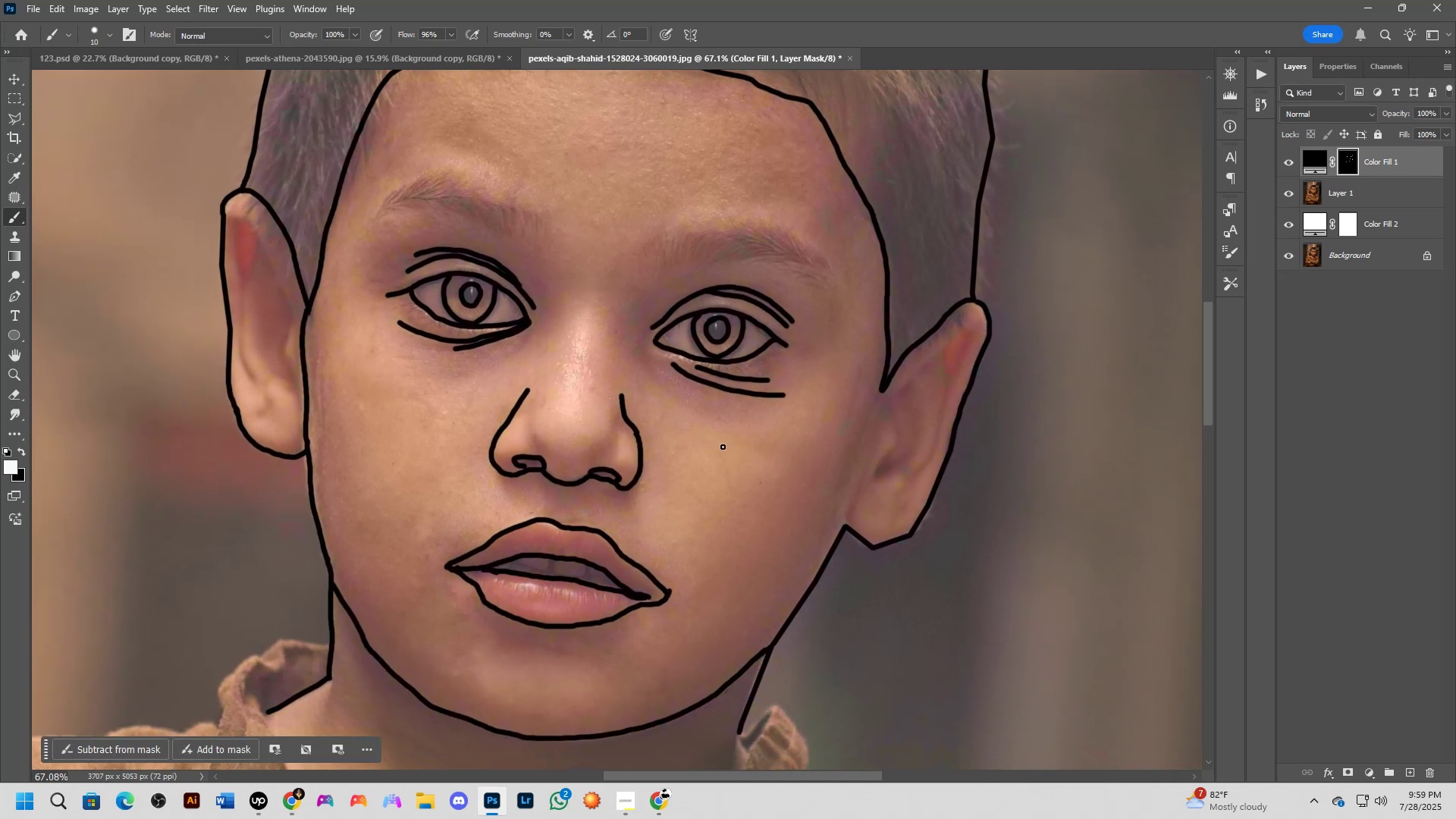 
hold_key(key=Space, duration=0.49)
 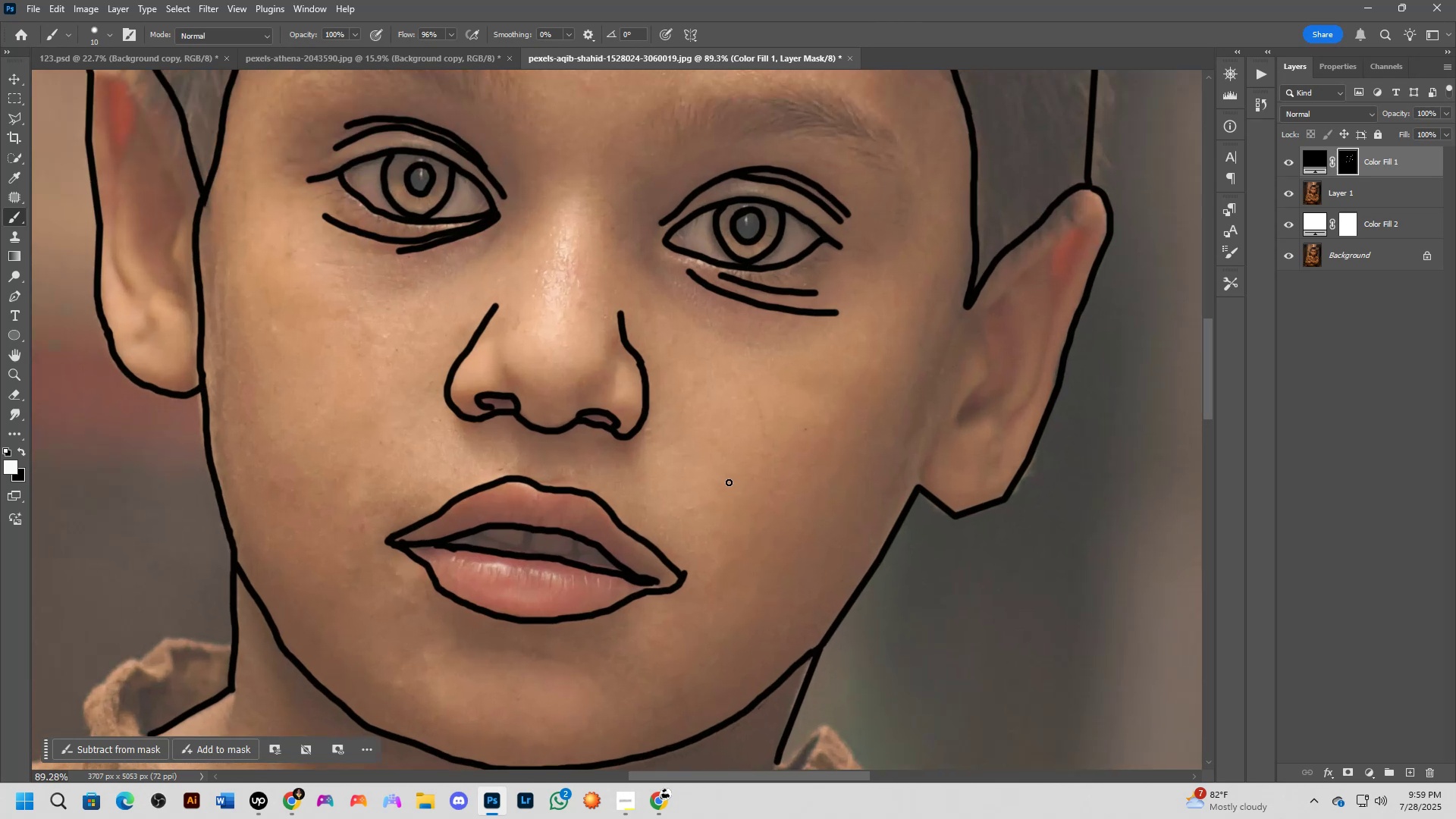 
left_click_drag(start_coordinate=[703, 502], to_coordinate=[726, 463])
 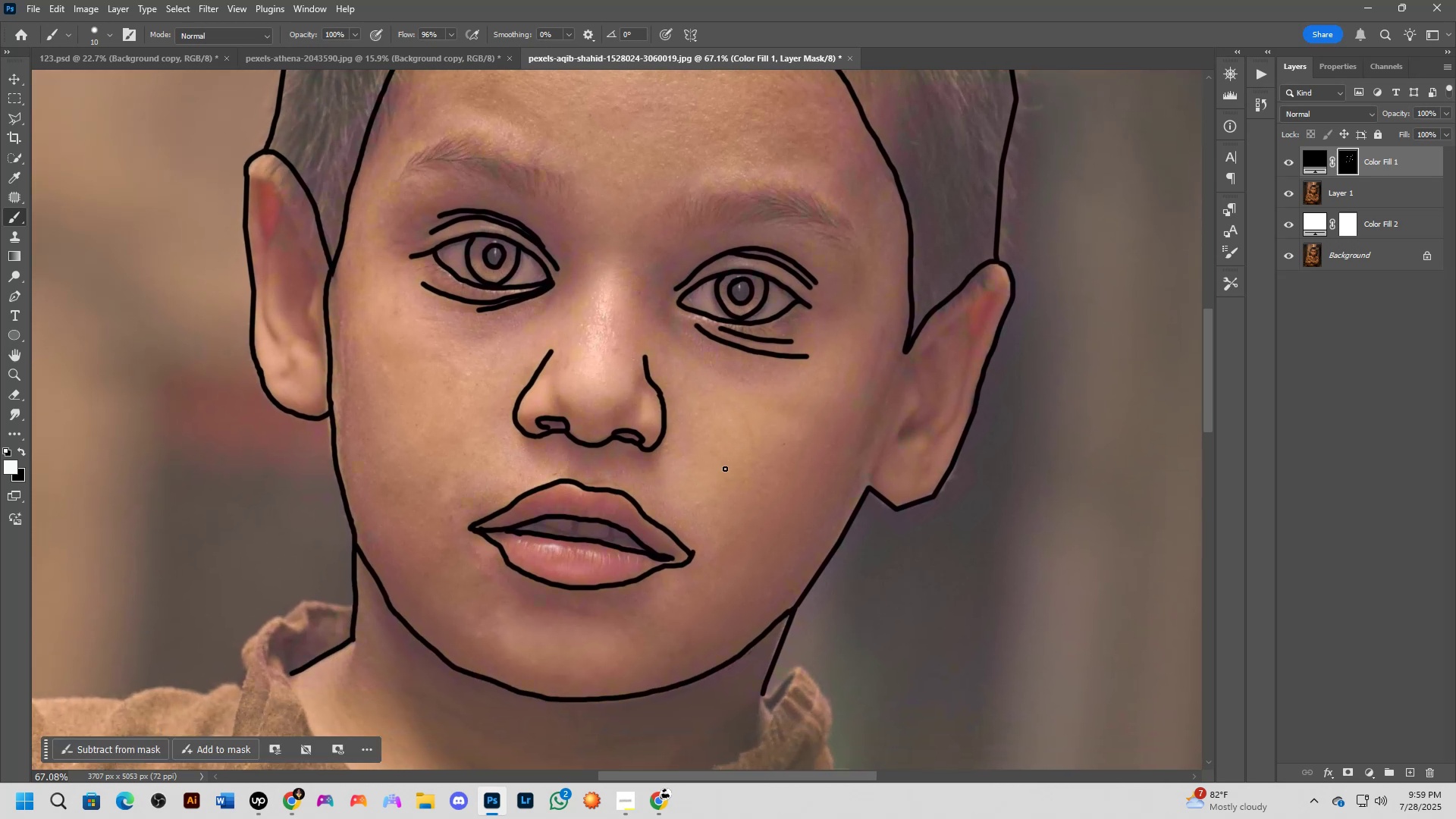 
scroll: coordinate [730, 481], scroll_direction: up, amount: 5.0
 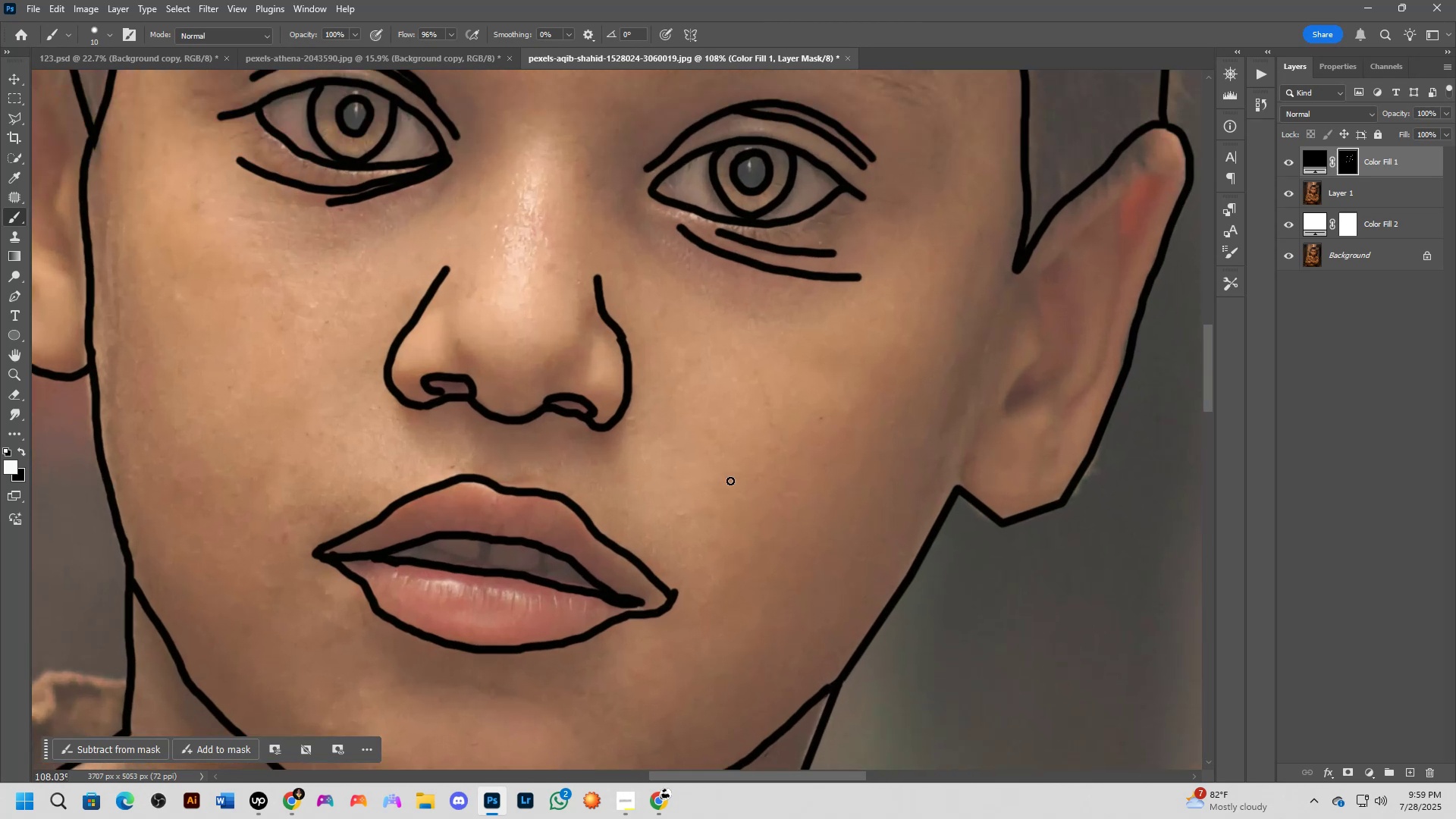 
hold_key(key=Space, duration=0.47)
 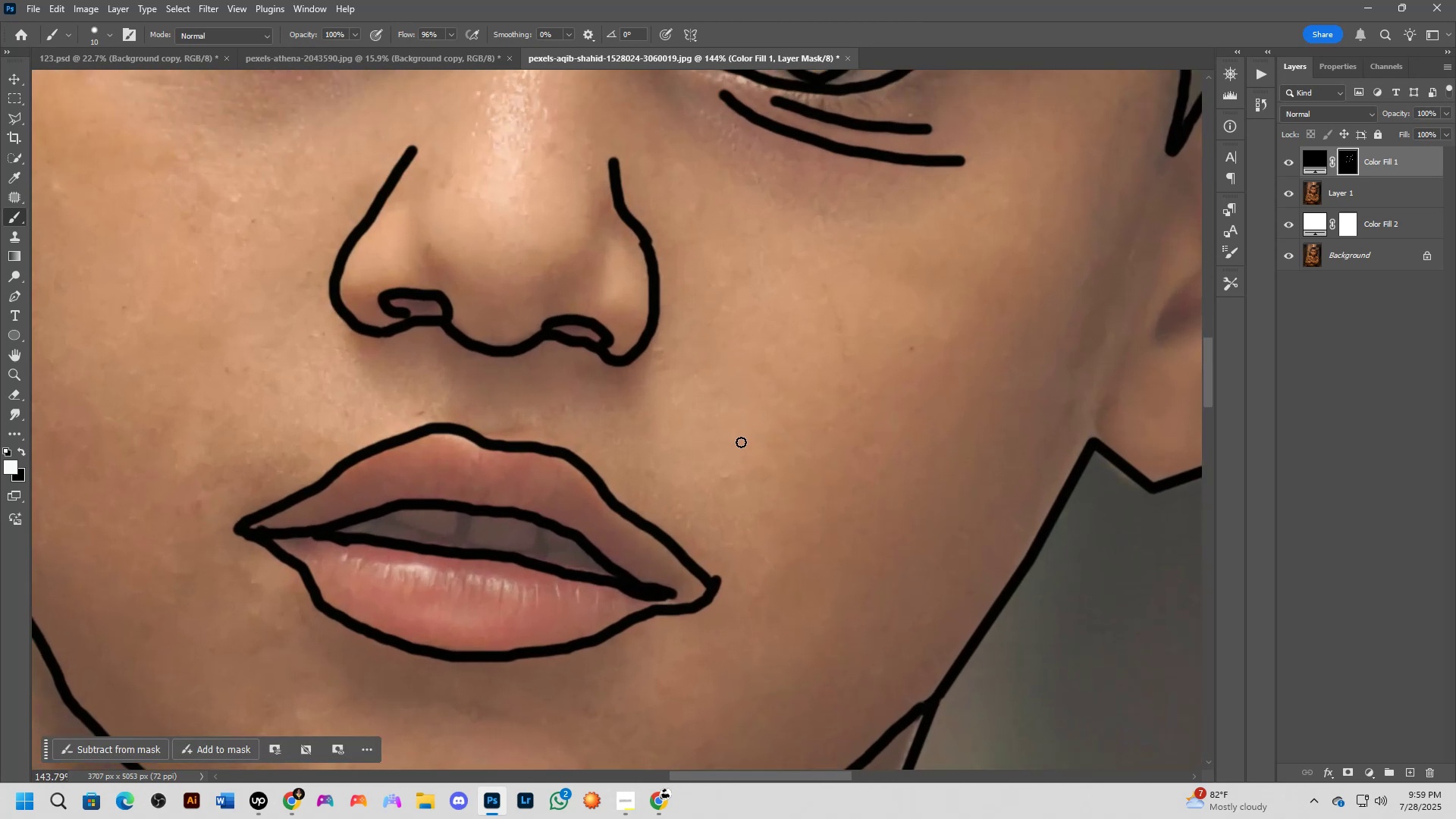 
left_click_drag(start_coordinate=[698, 473], to_coordinate=[745, 429])
 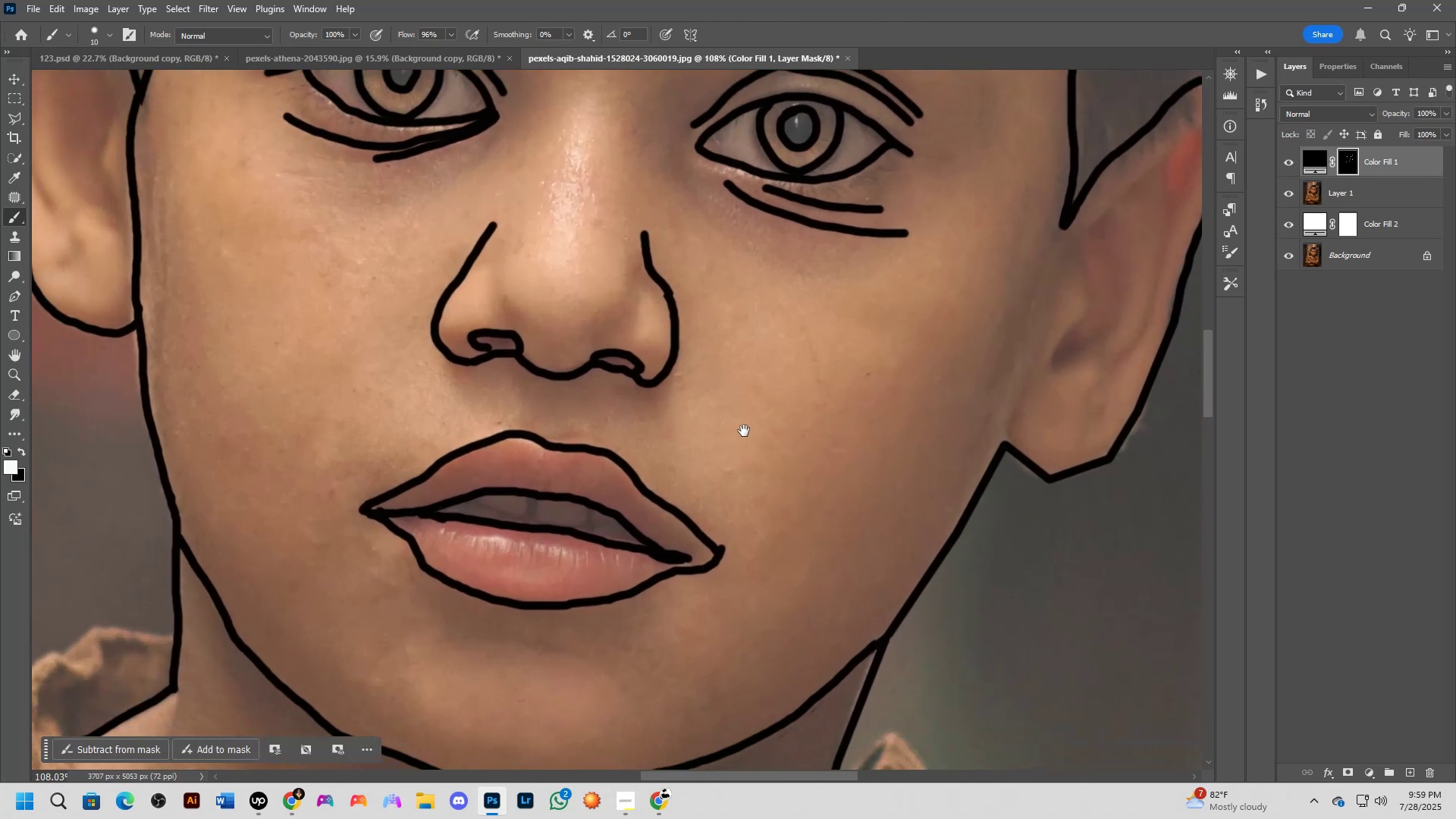 
scroll: coordinate [739, 447], scroll_direction: up, amount: 3.0
 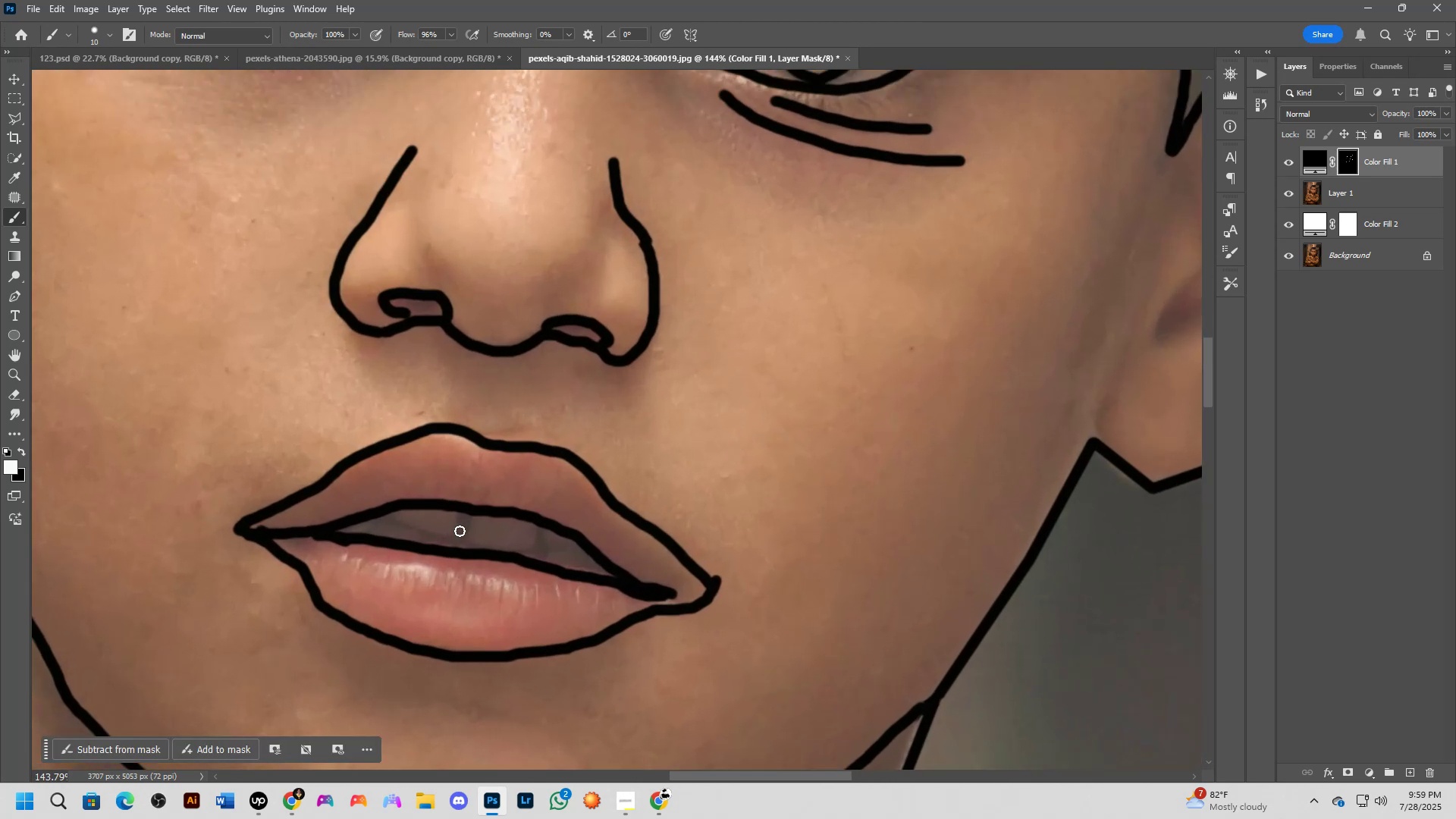 
hold_key(key=Space, duration=0.63)
 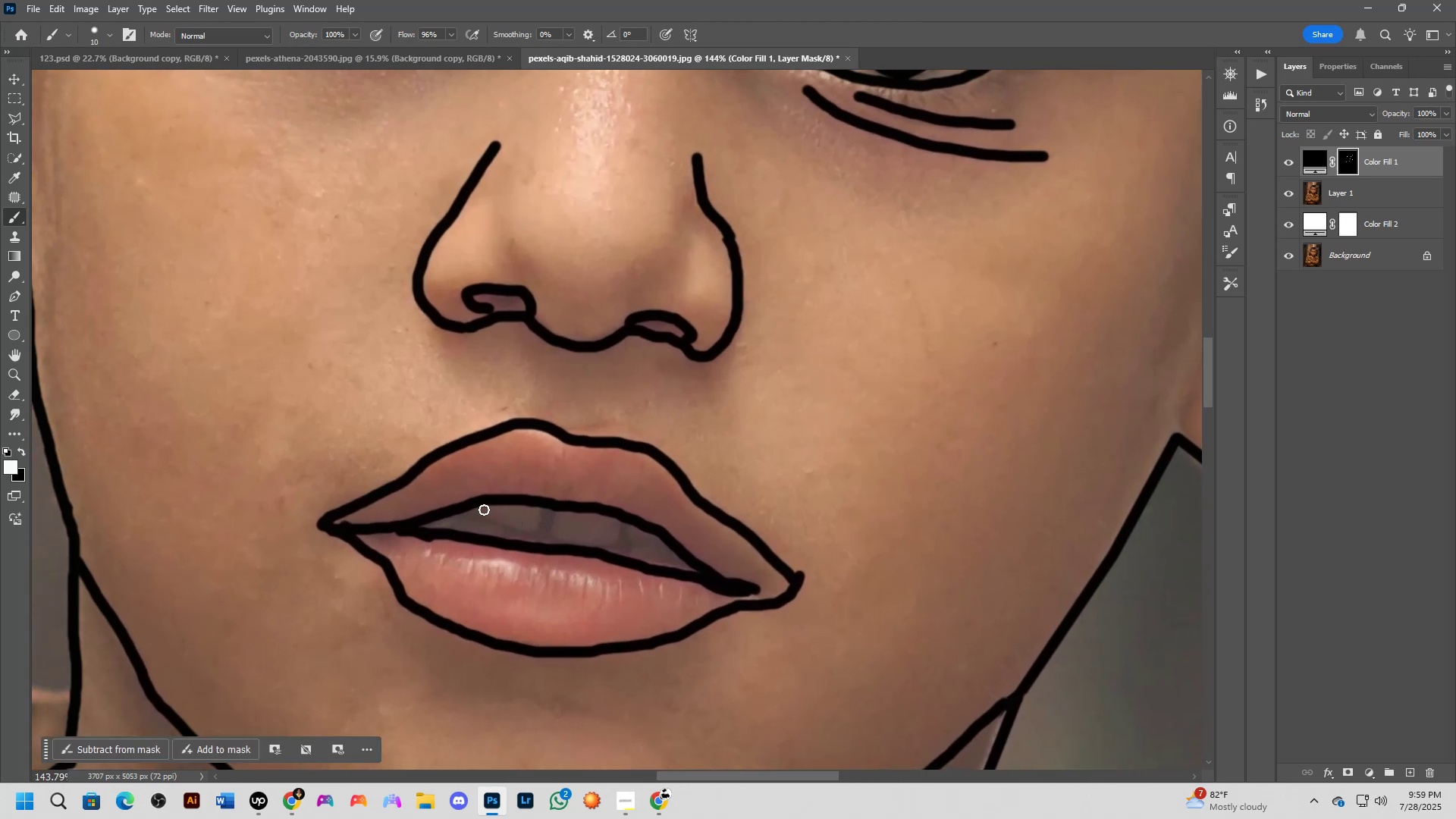 
left_click_drag(start_coordinate=[463, 503], to_coordinate=[546, 498])
 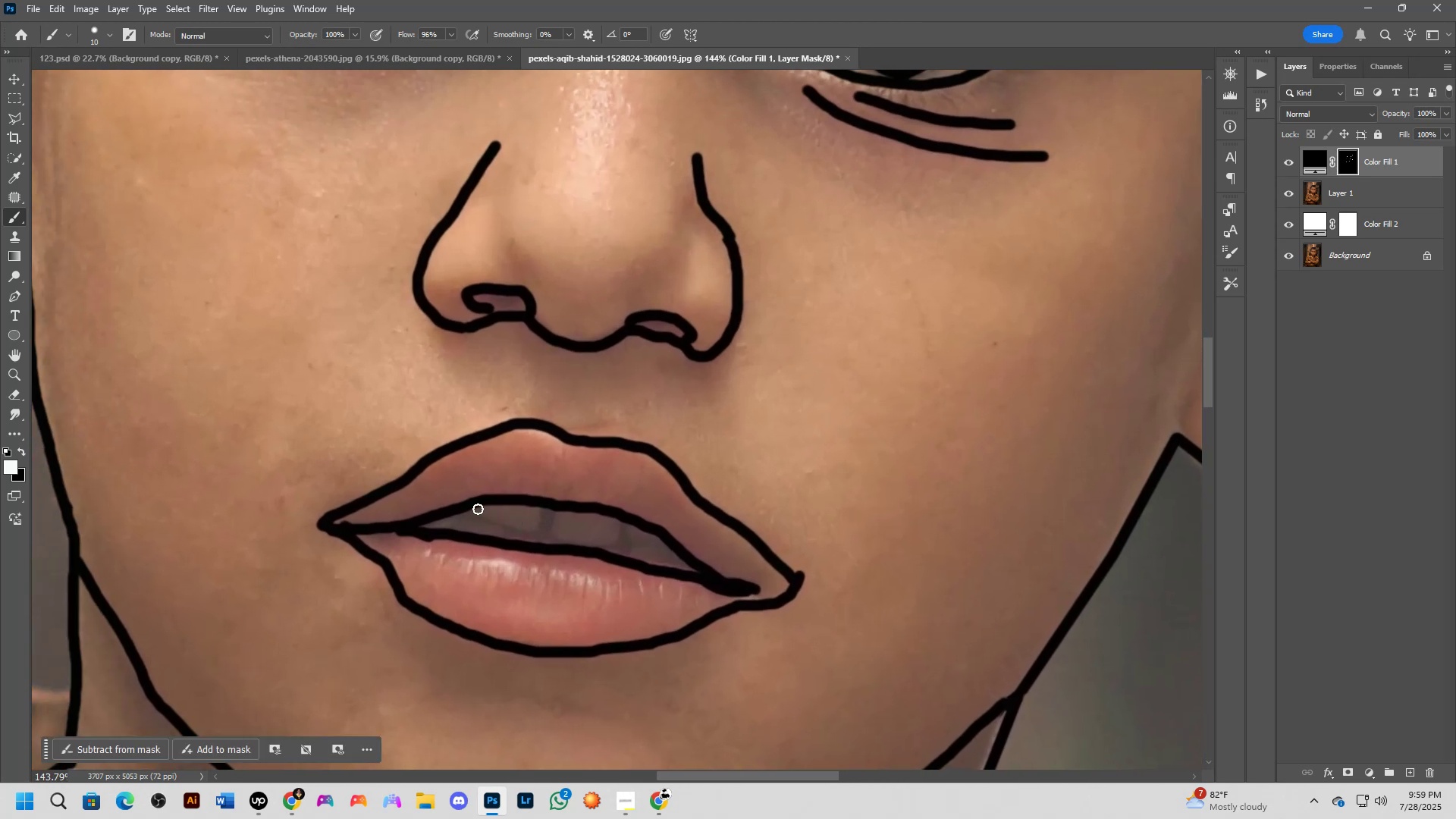 
left_click_drag(start_coordinate=[478, 508], to_coordinate=[543, 506])
 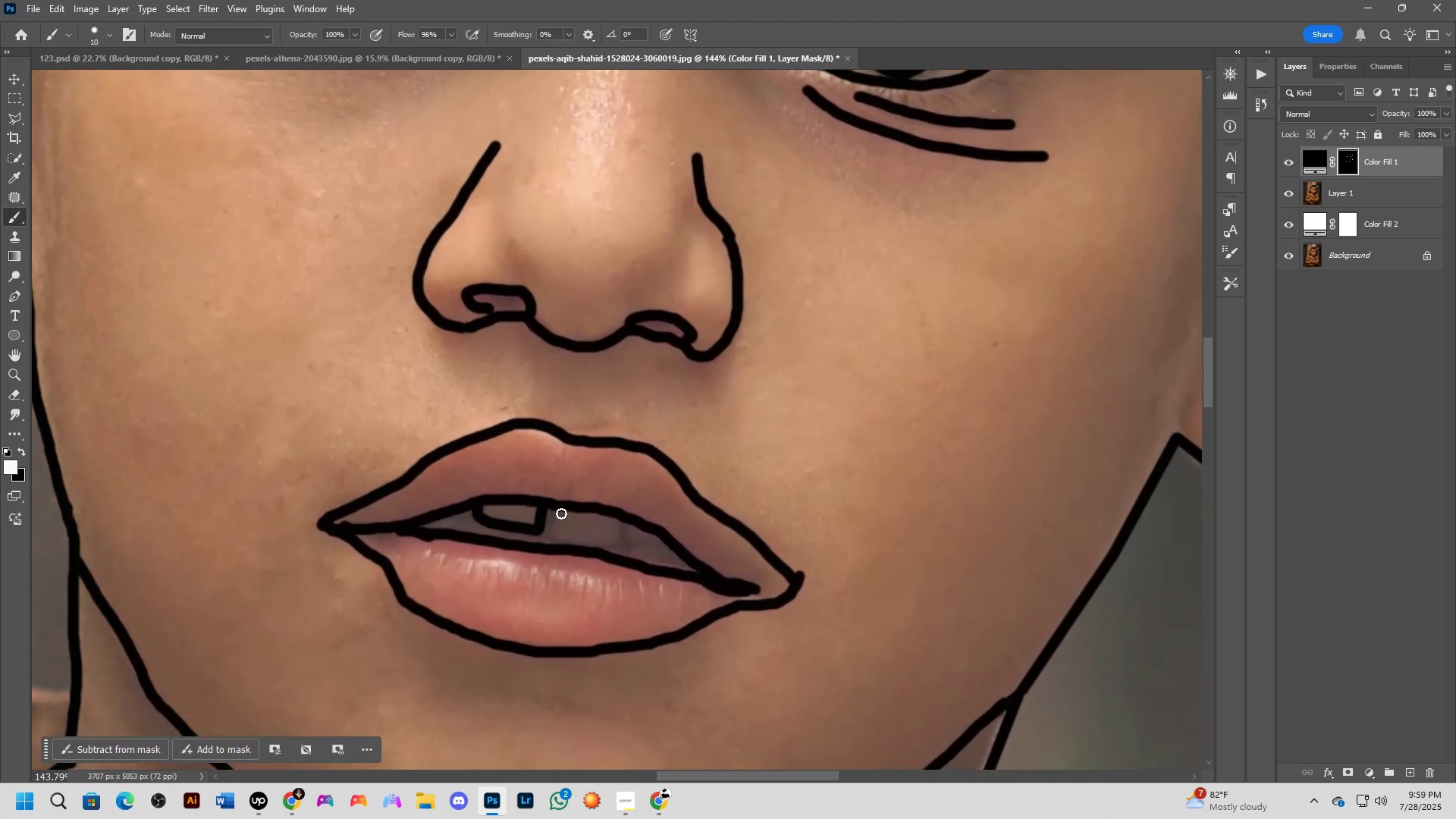 
left_click_drag(start_coordinate=[560, 513], to_coordinate=[623, 517])
 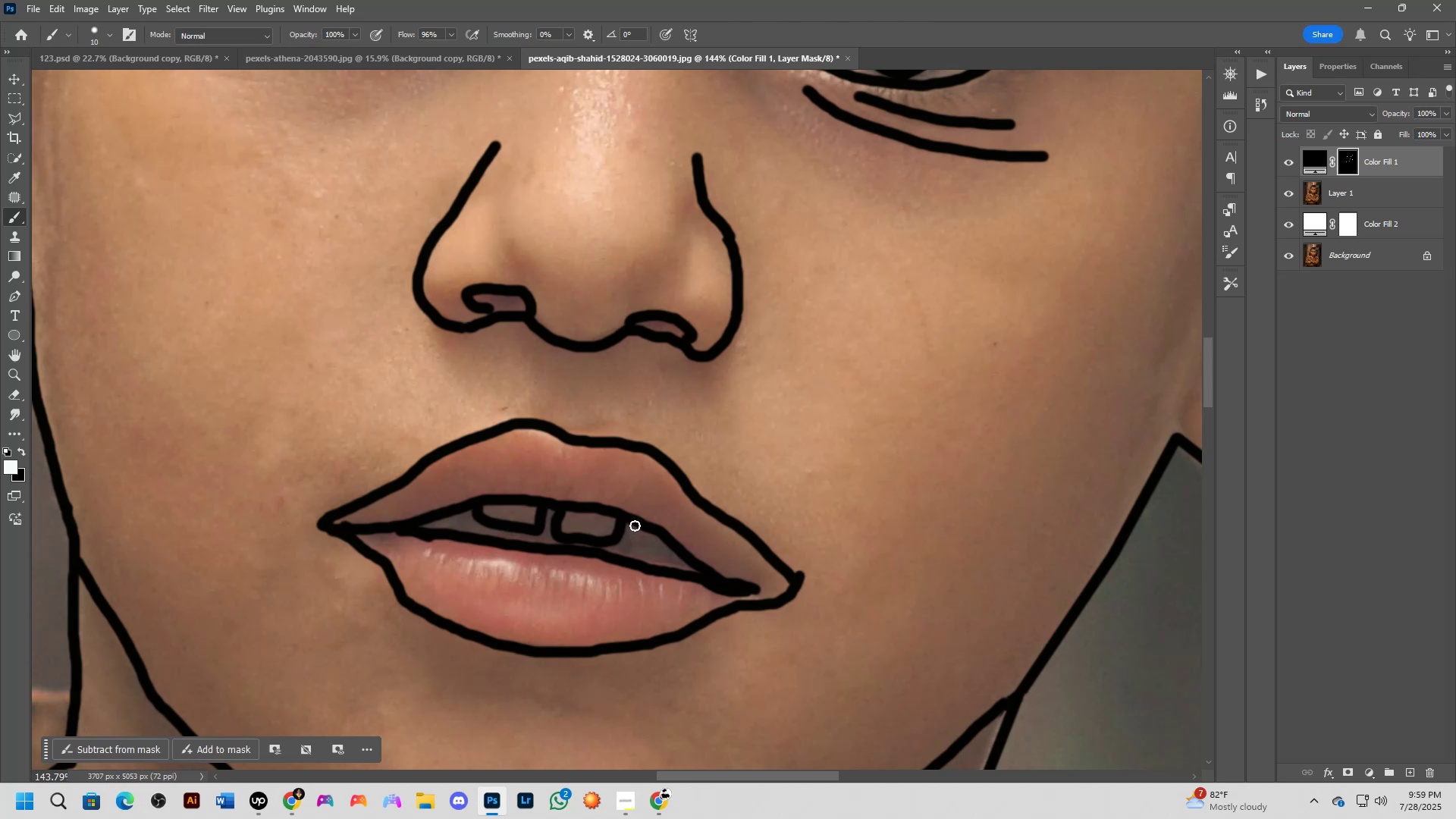 
hold_key(key=Space, duration=0.93)
 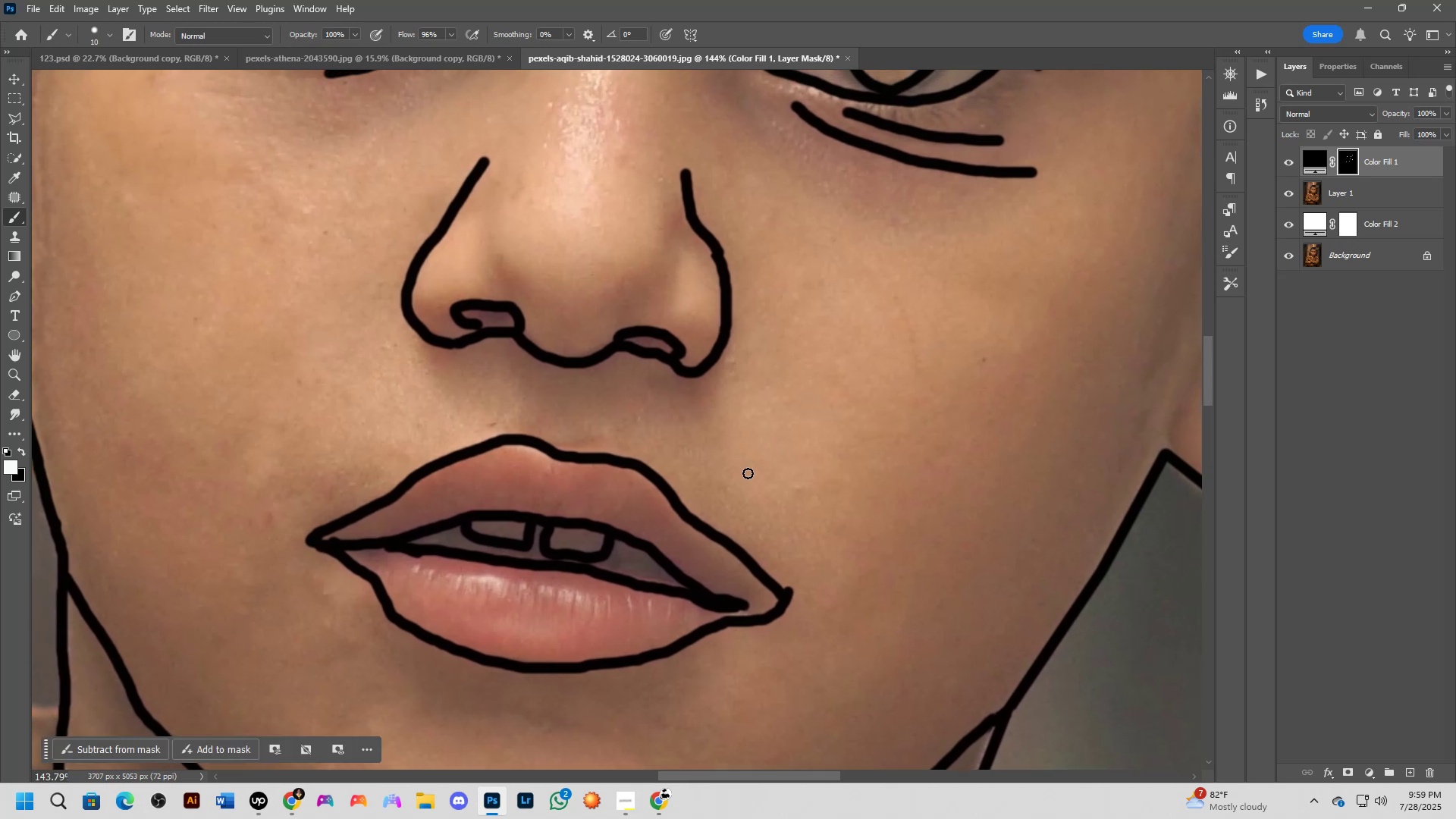 
left_click_drag(start_coordinate=[785, 430], to_coordinate=[774, 446])
 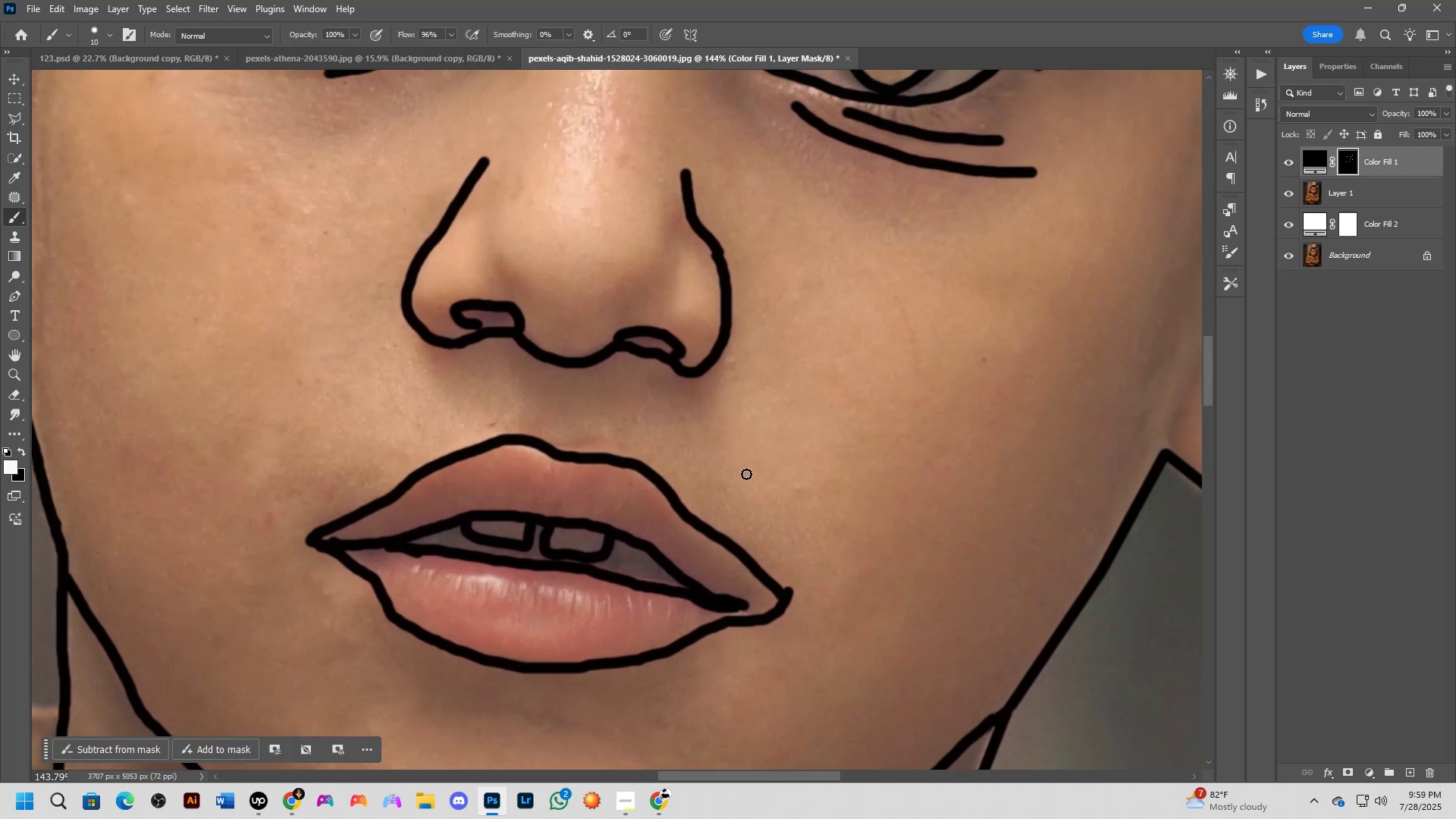 
scroll: coordinate [757, 467], scroll_direction: down, amount: 9.0
 